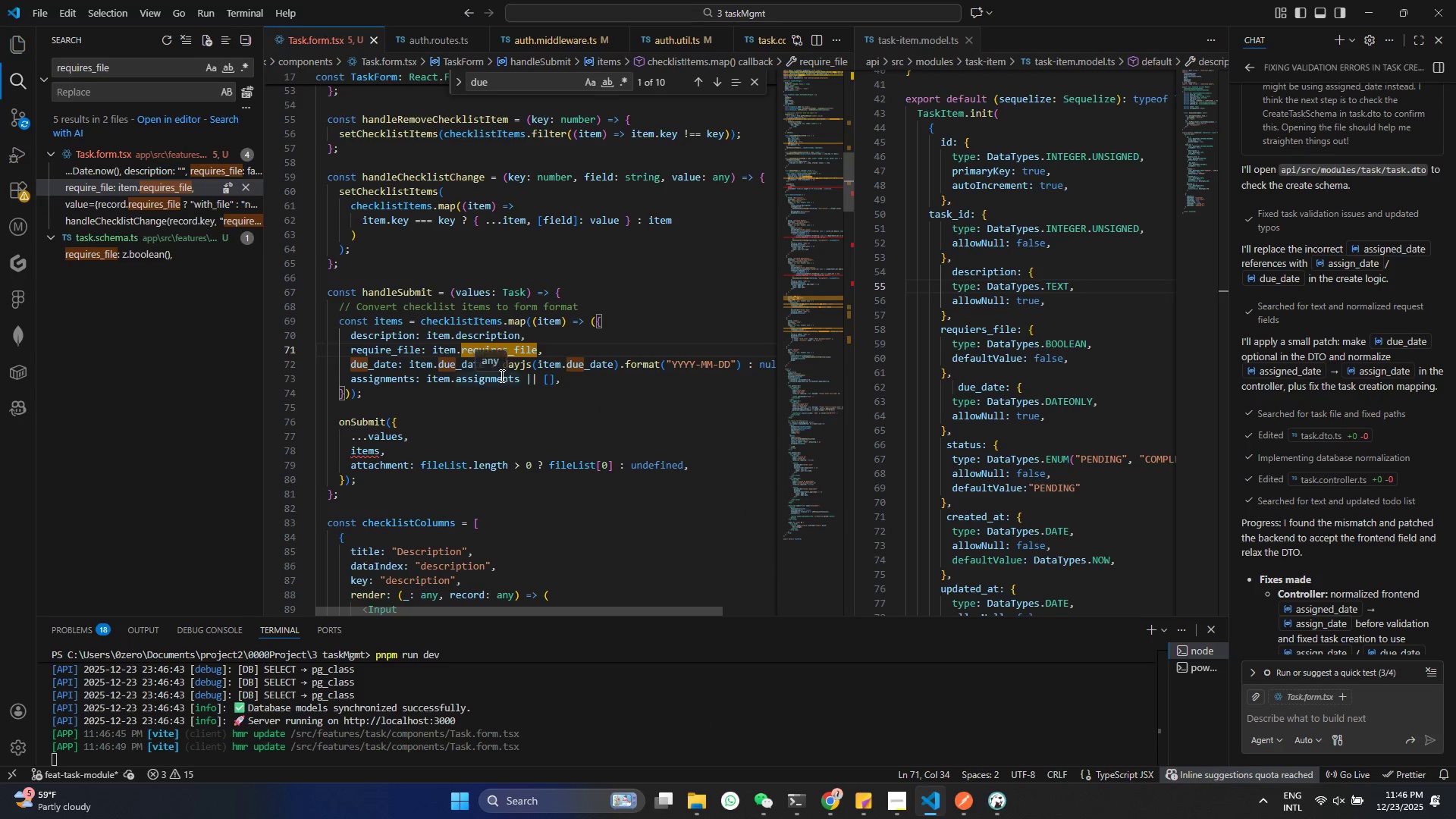 
key(Backspace)
 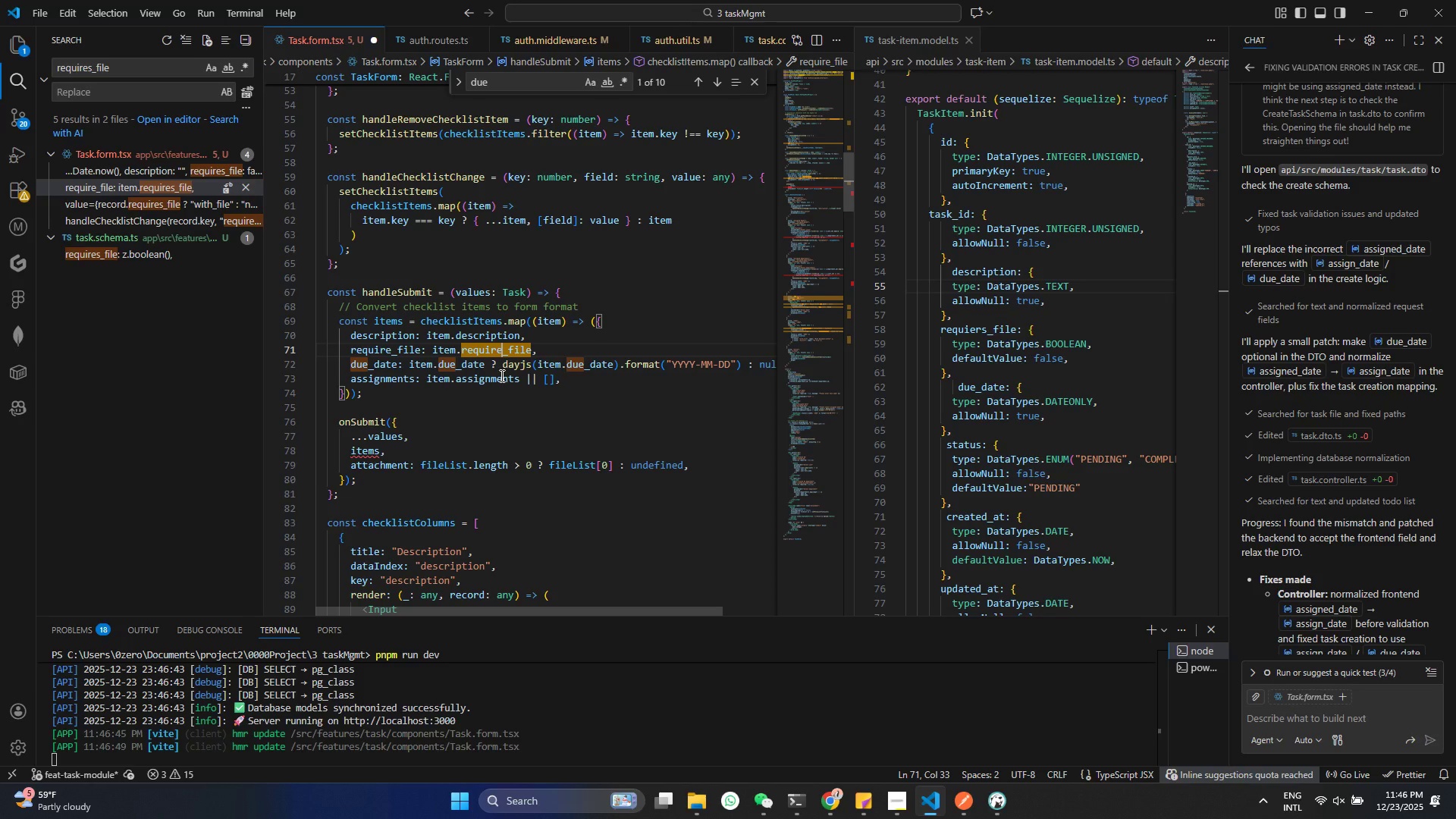 
key(Control+ControlLeft)
 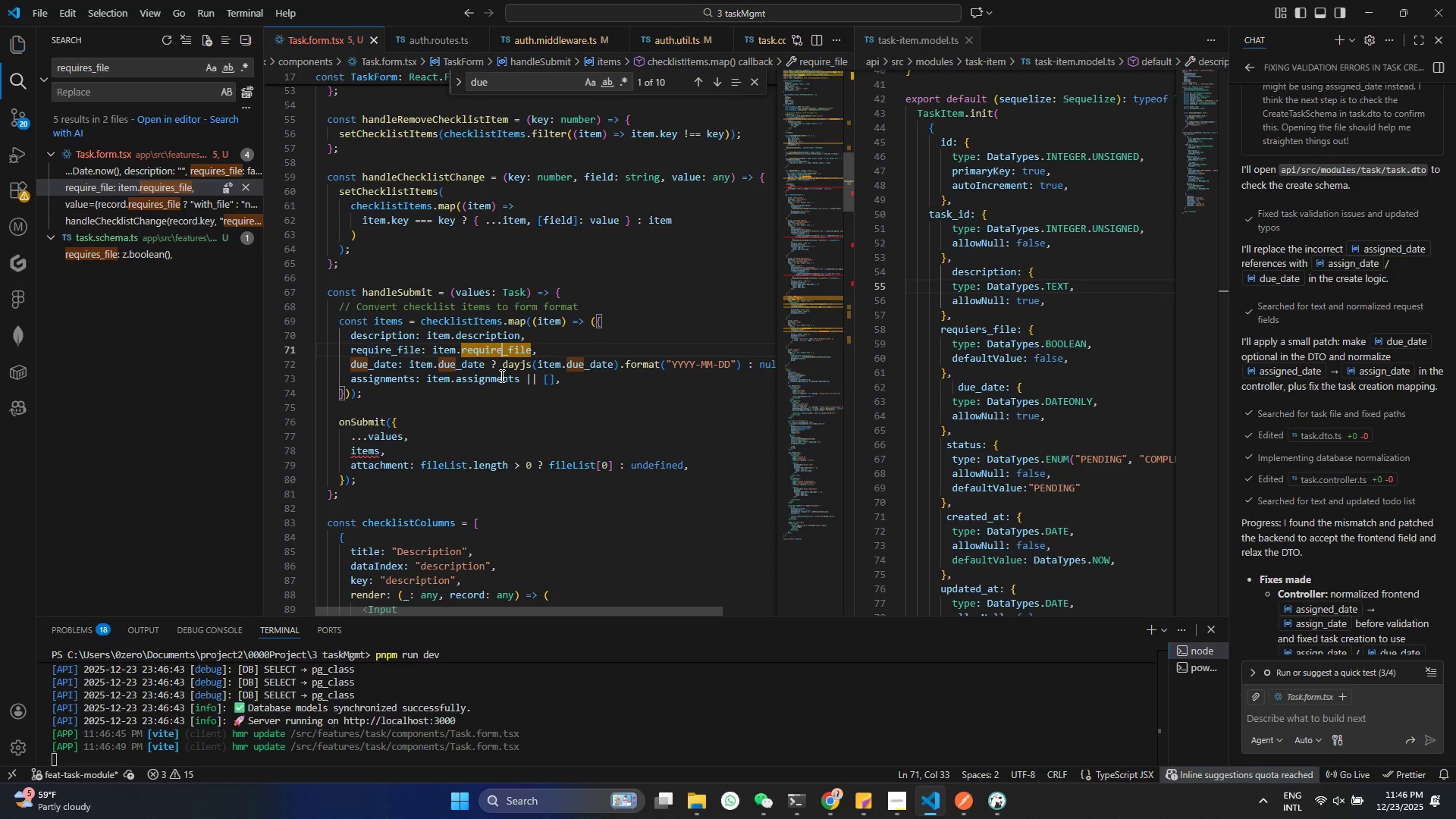 
key(Control+S)
 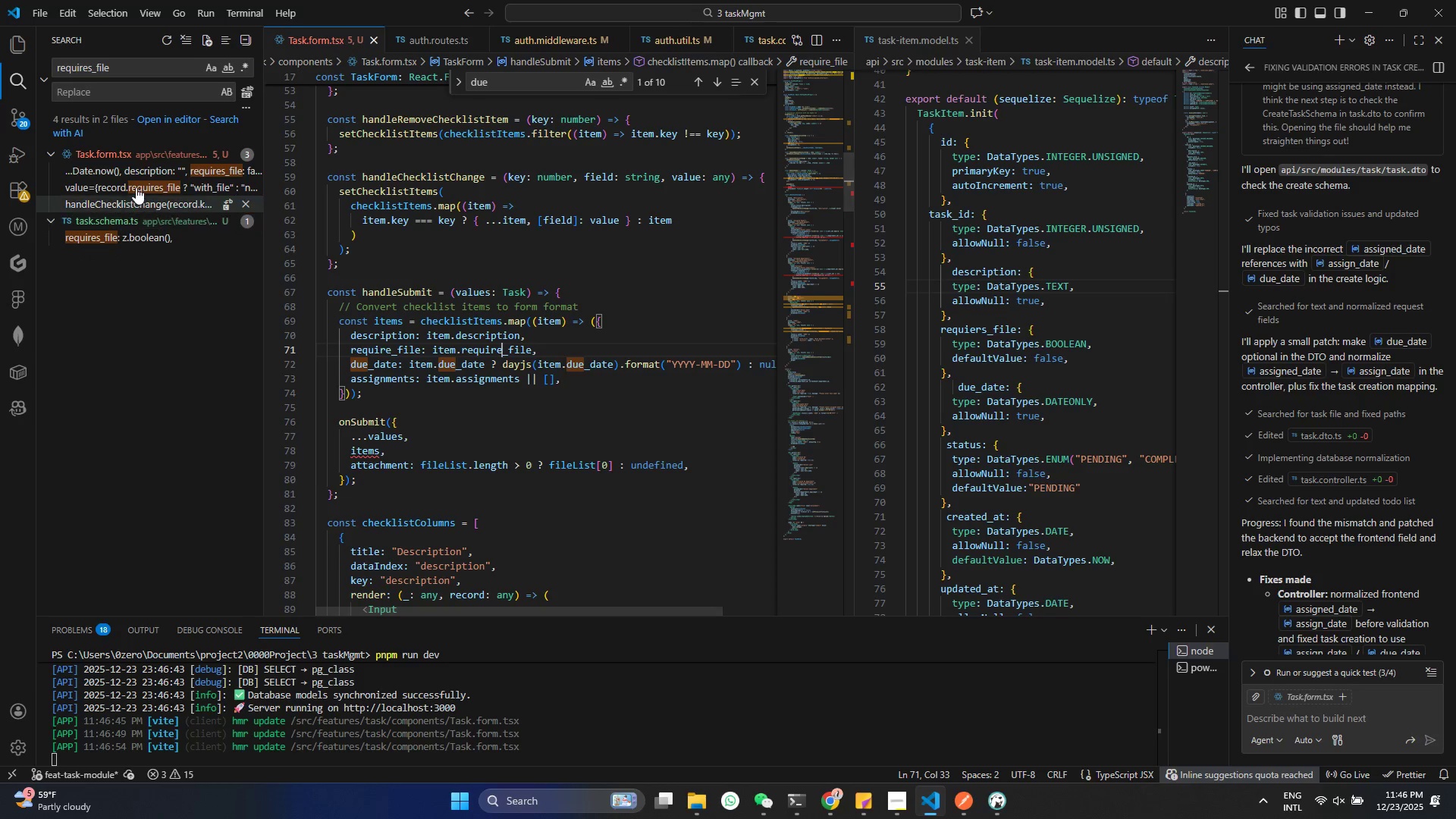 
left_click([137, 177])
 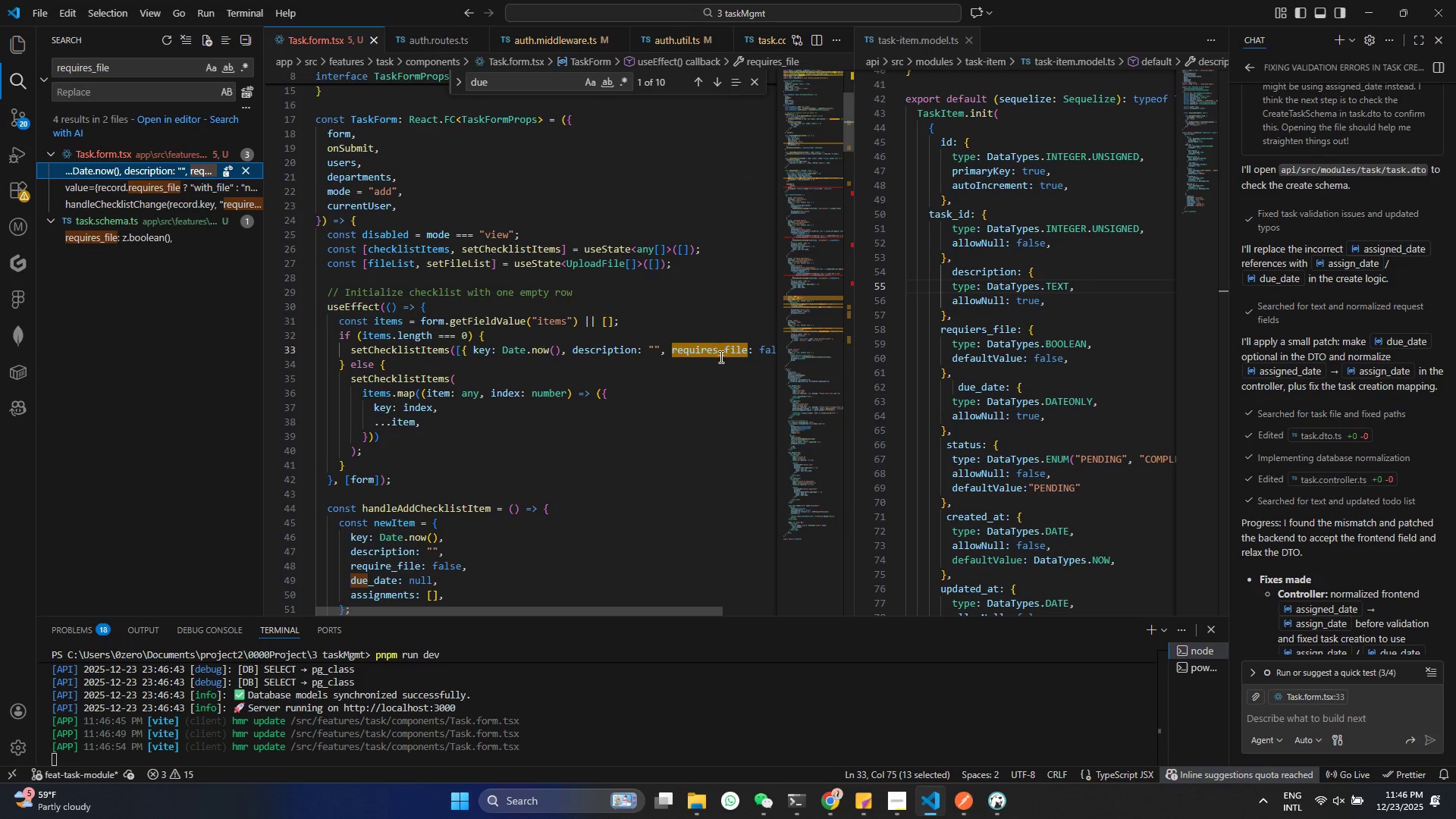 
left_click([717, 349])
 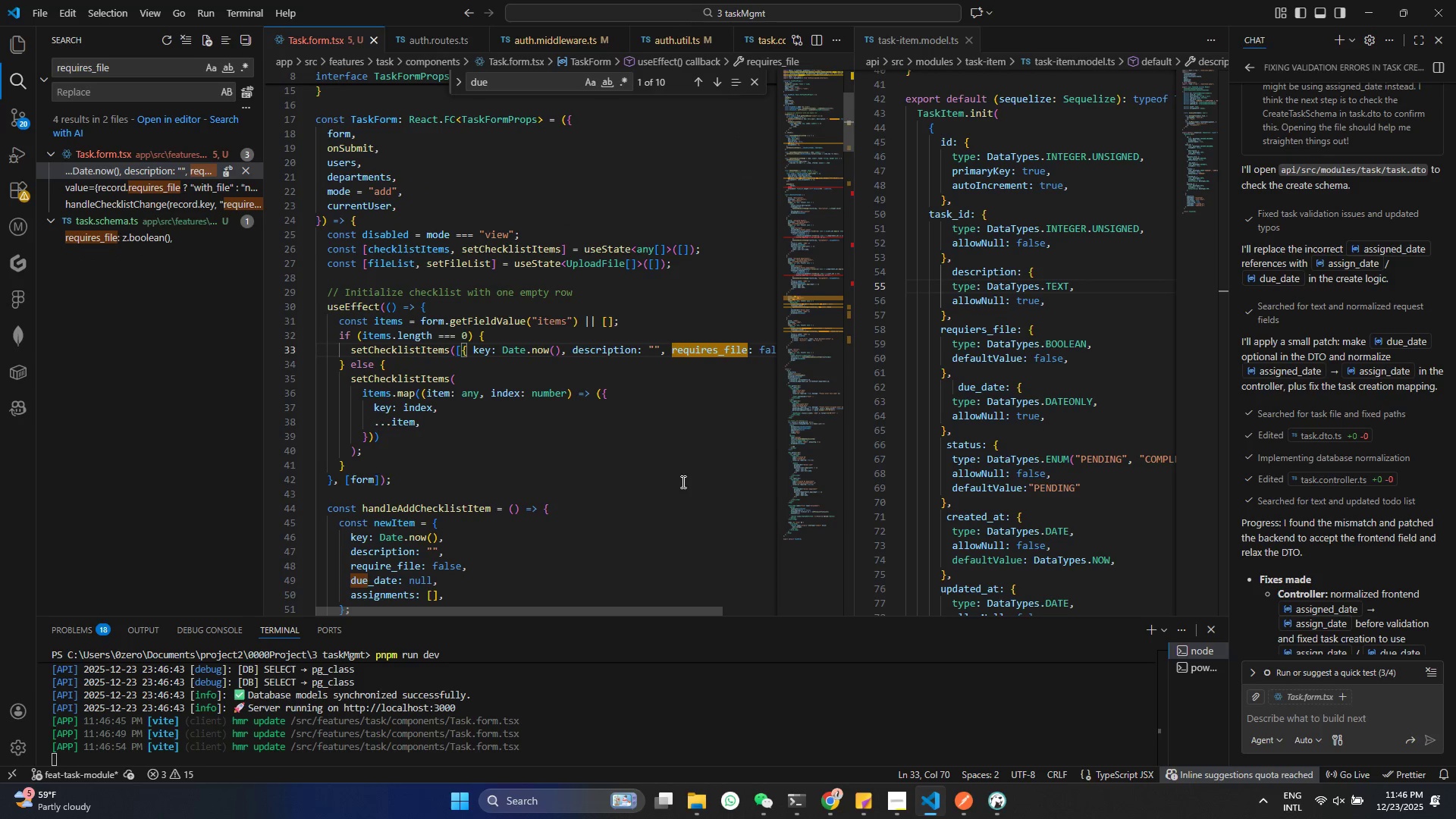 
key(Backspace)
 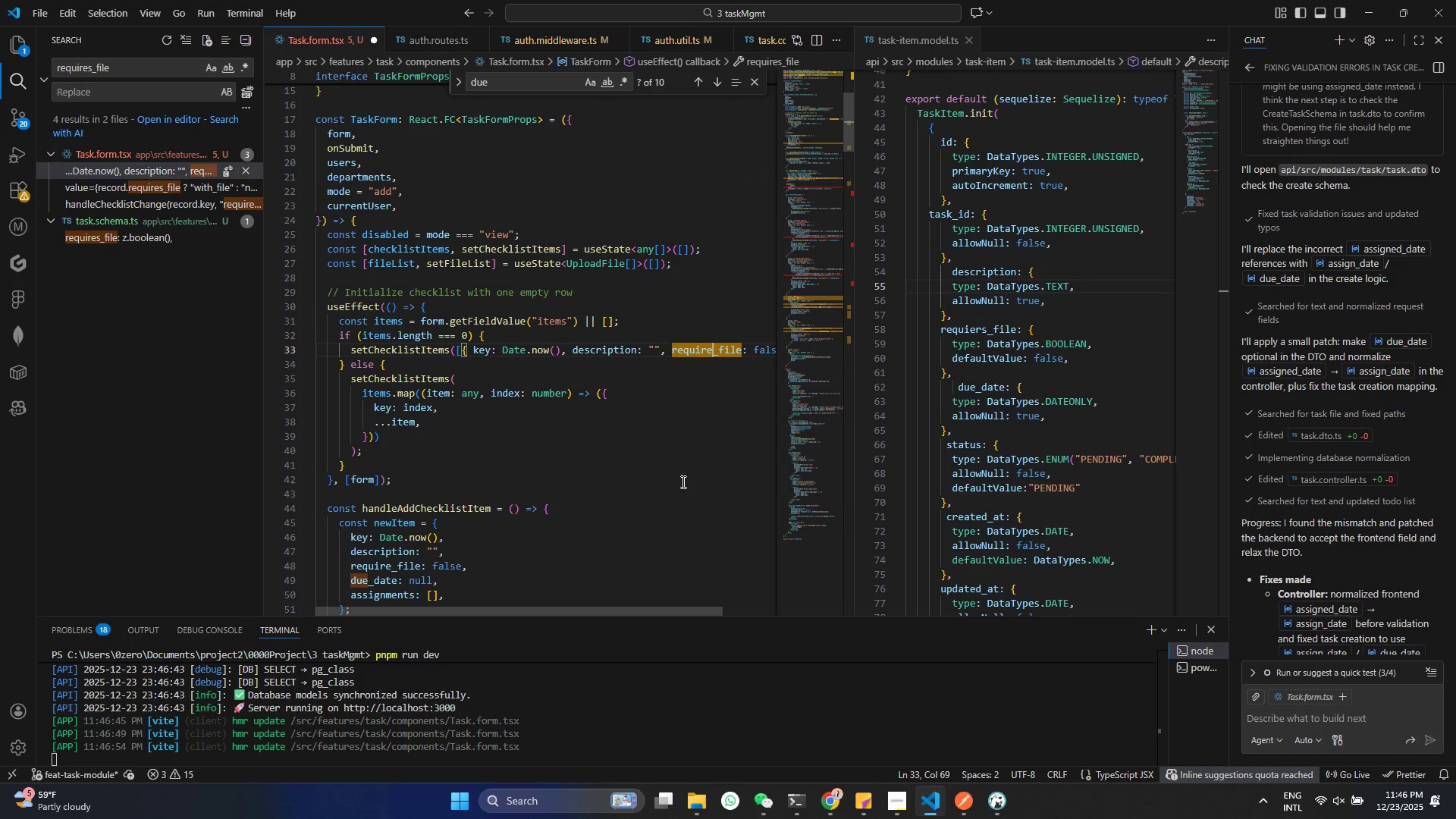 
key(Control+ControlLeft)
 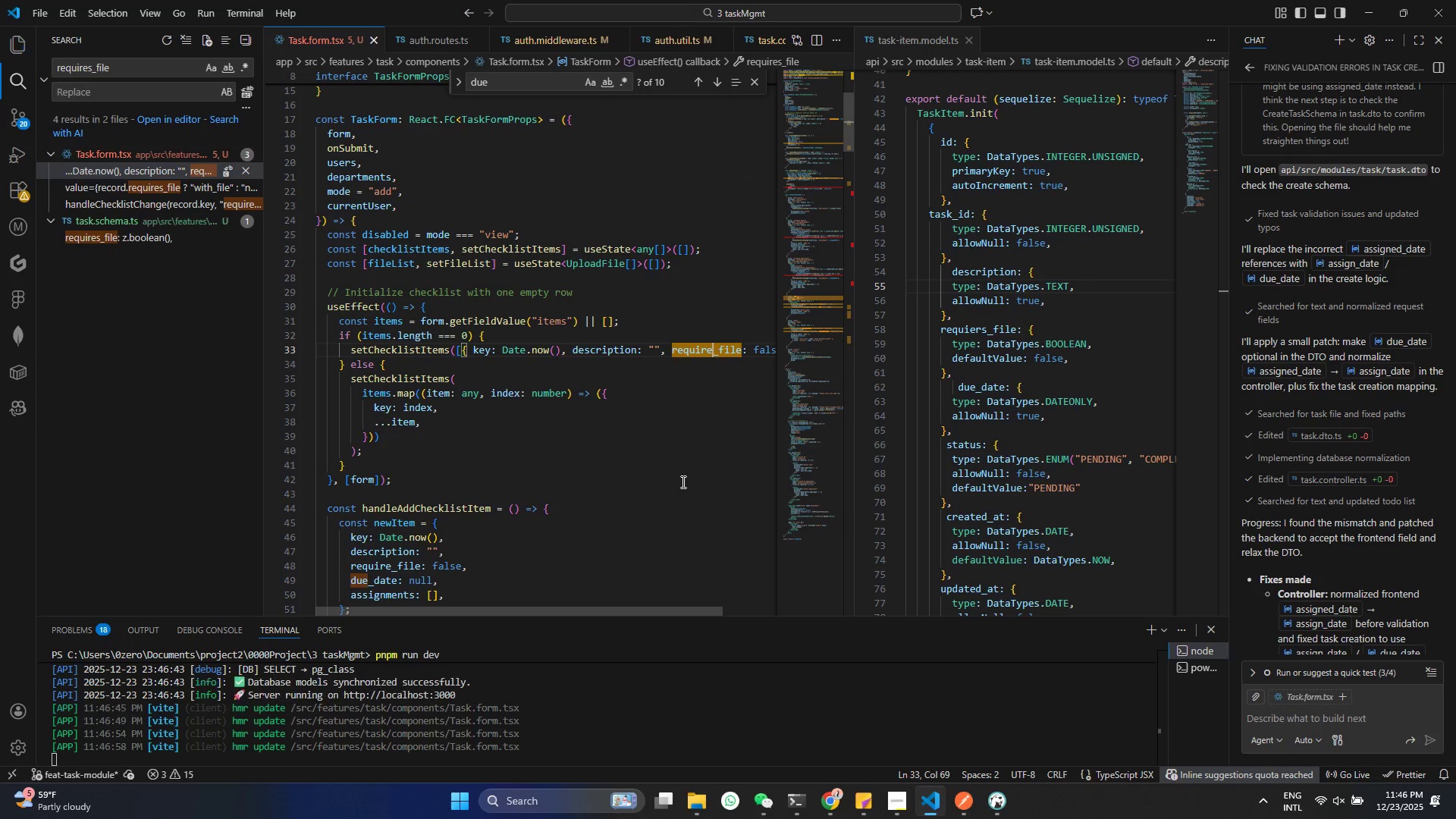 
key(Control+S)
 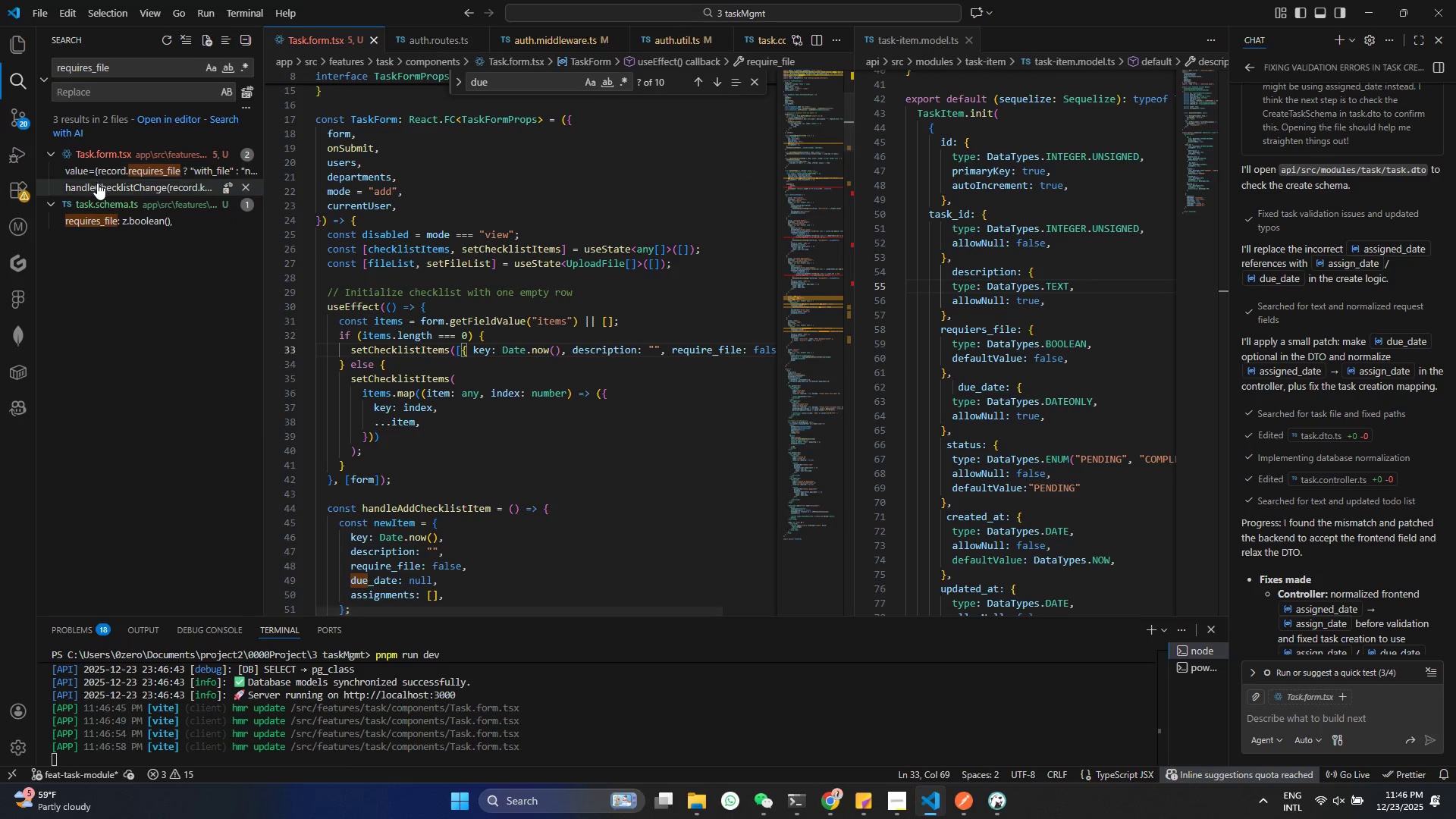 
left_click([105, 167])
 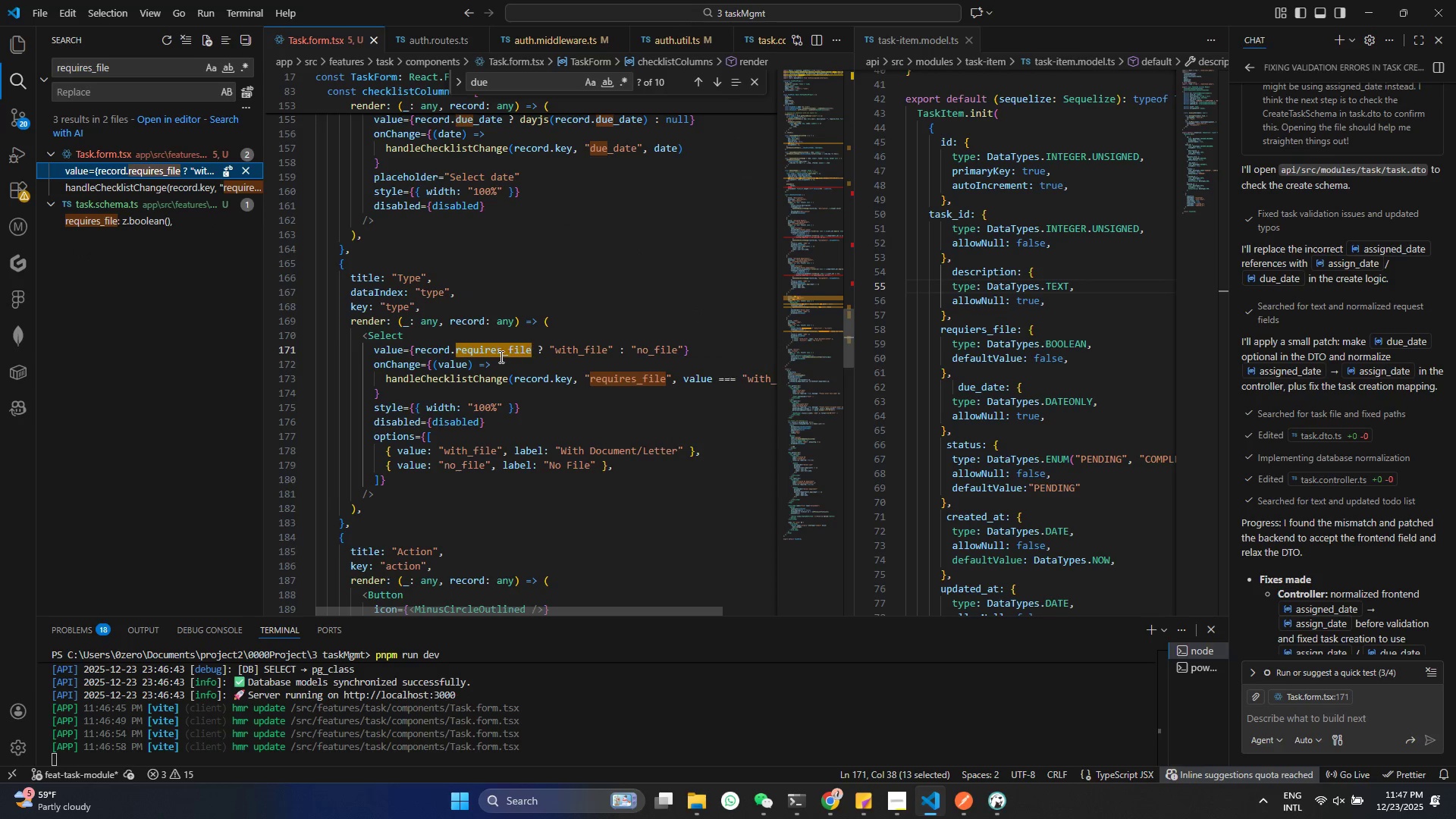 
left_click([500, 347])
 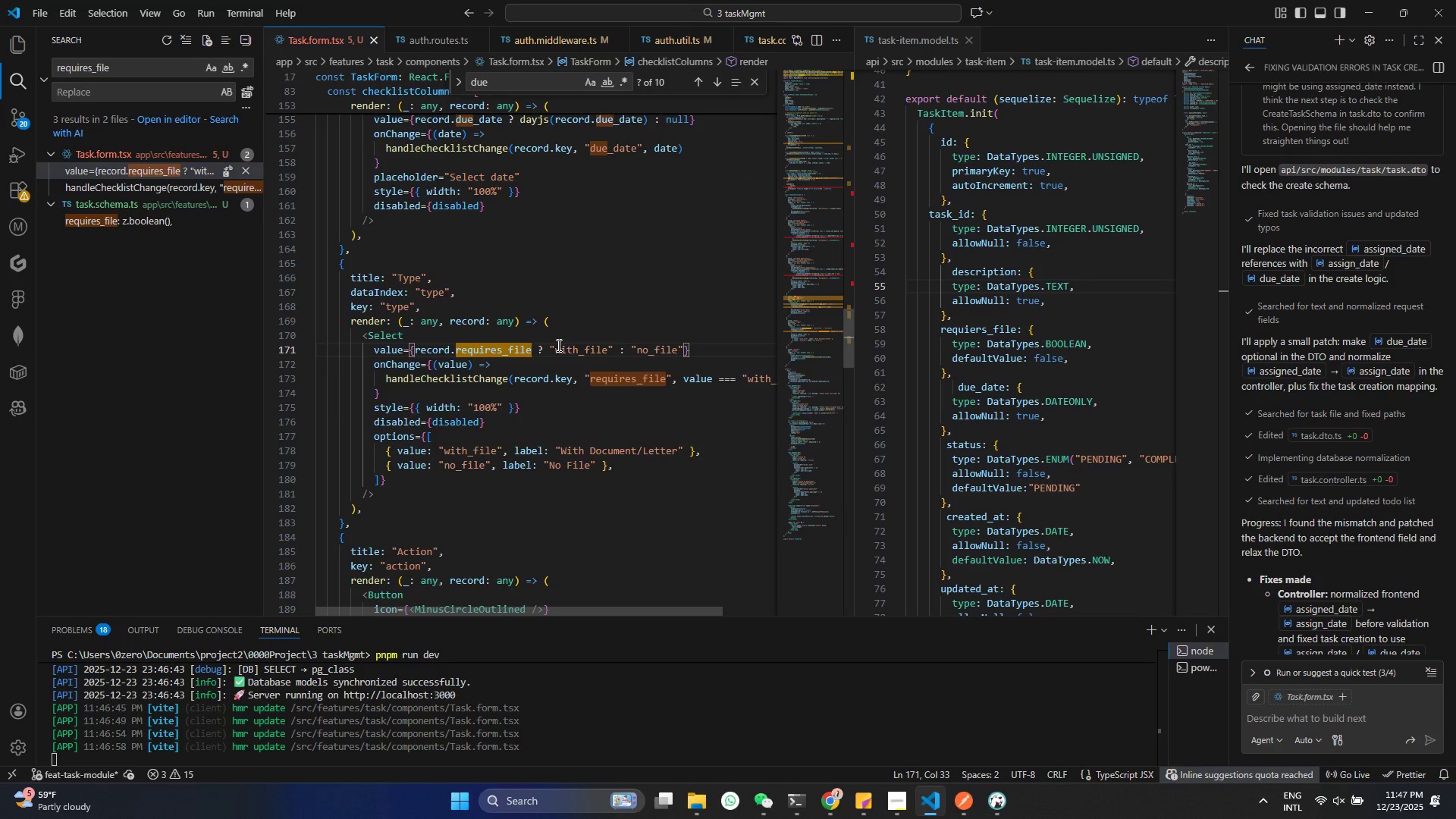 
key(Backspace)
 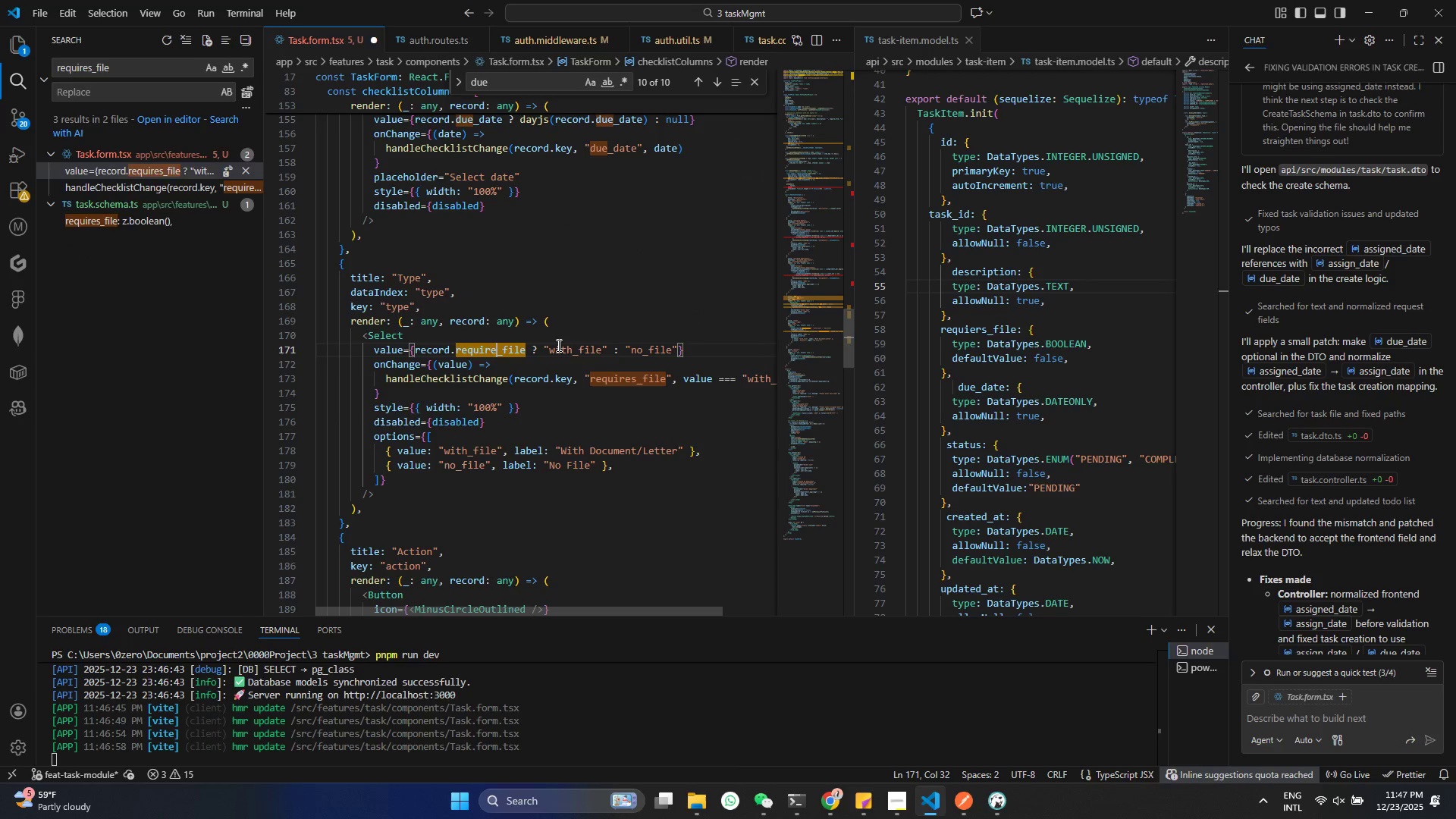 
key(Control+ControlLeft)
 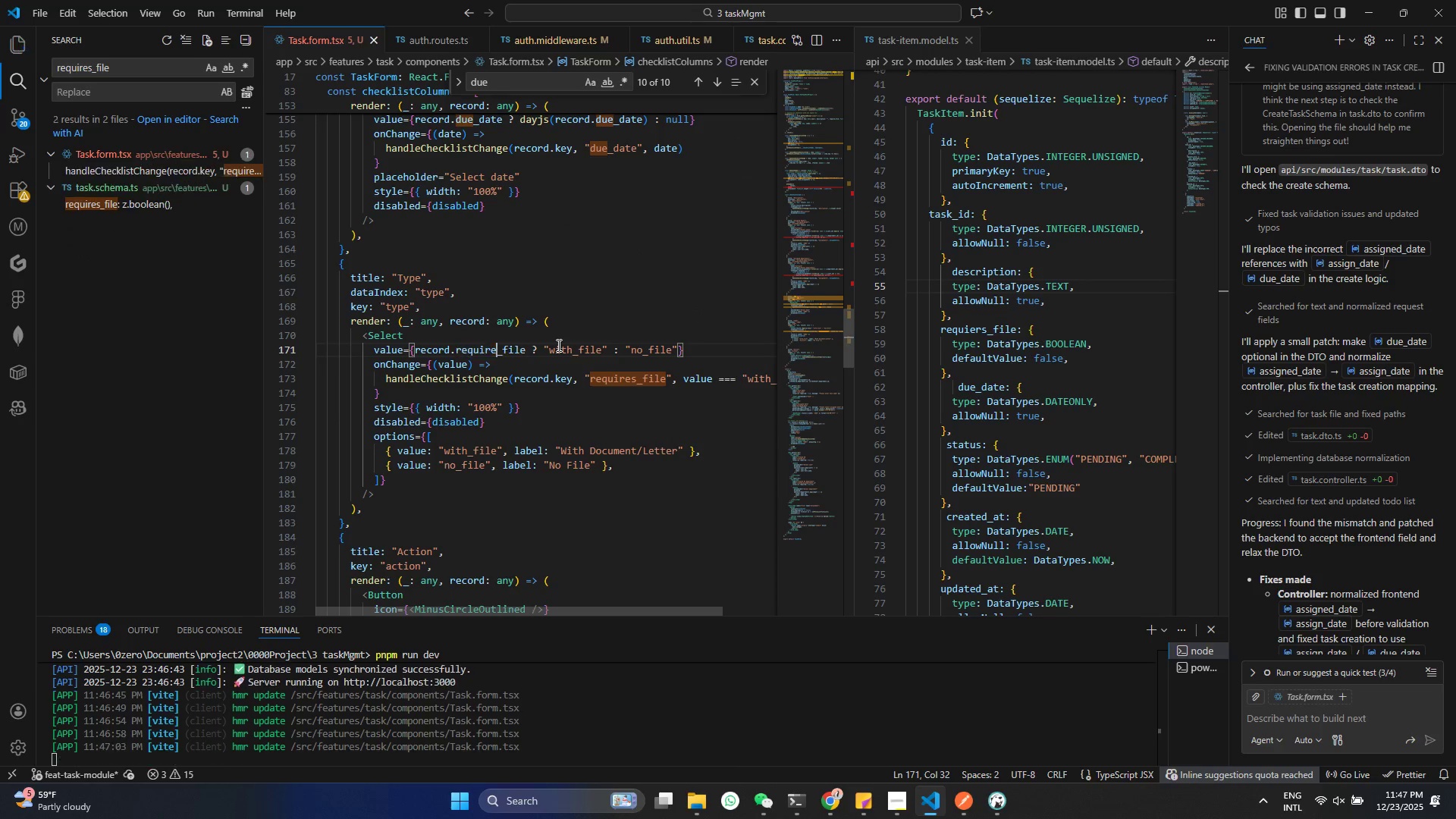 
key(Control+S)
 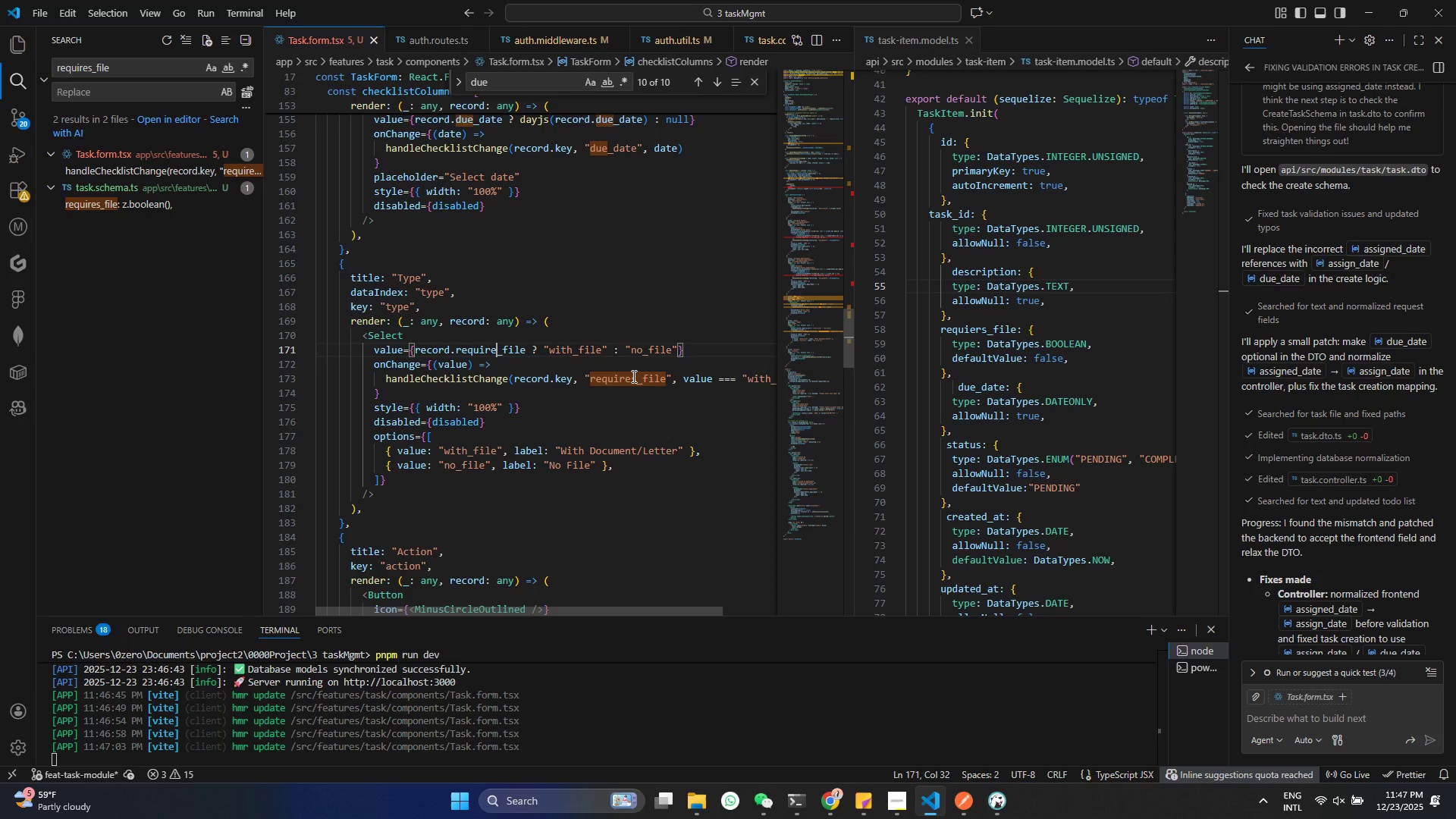 
left_click([635, 382])
 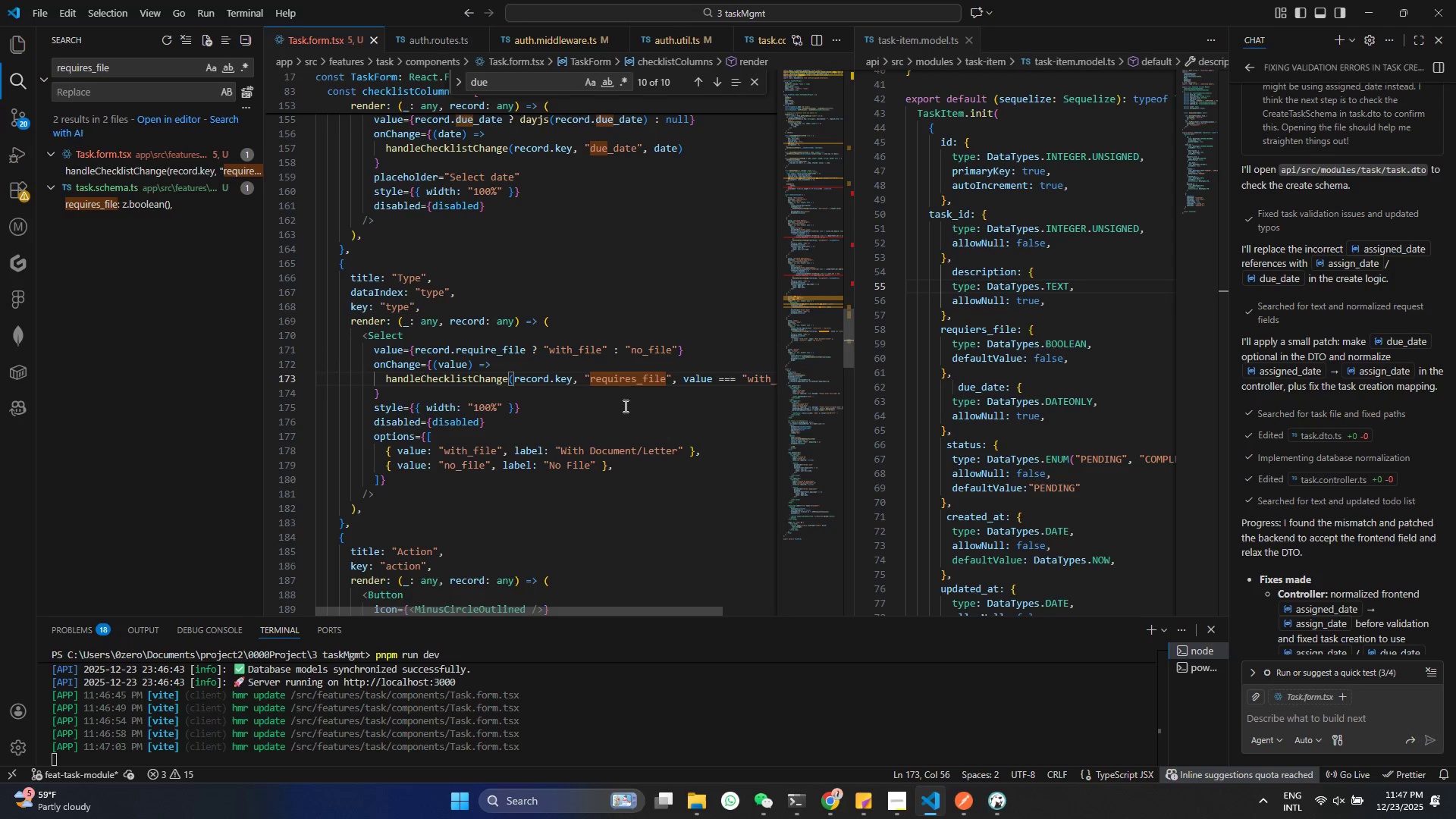 
key(Backspace)
 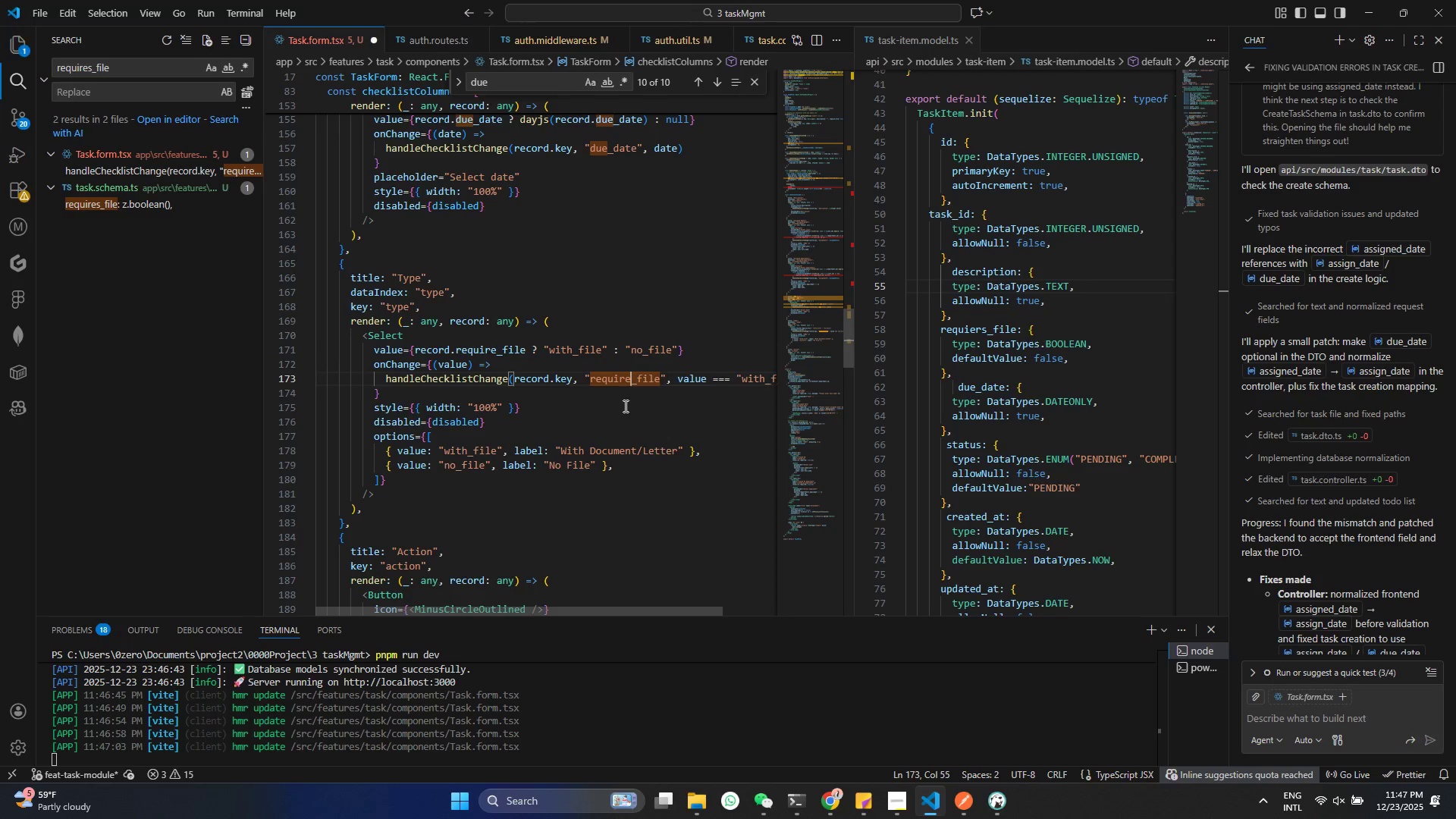 
key(Control+ControlLeft)
 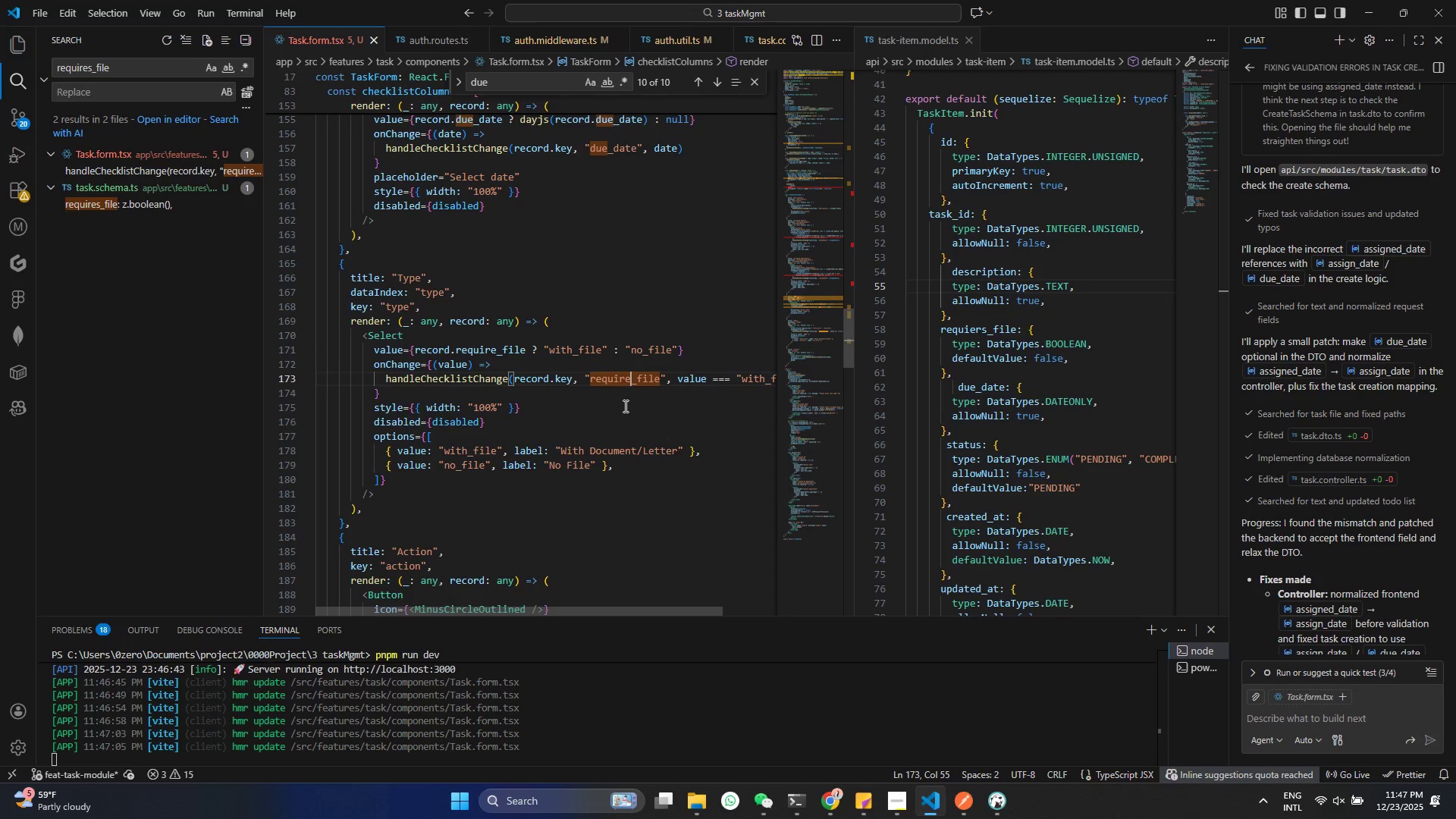 
key(Control+S)
 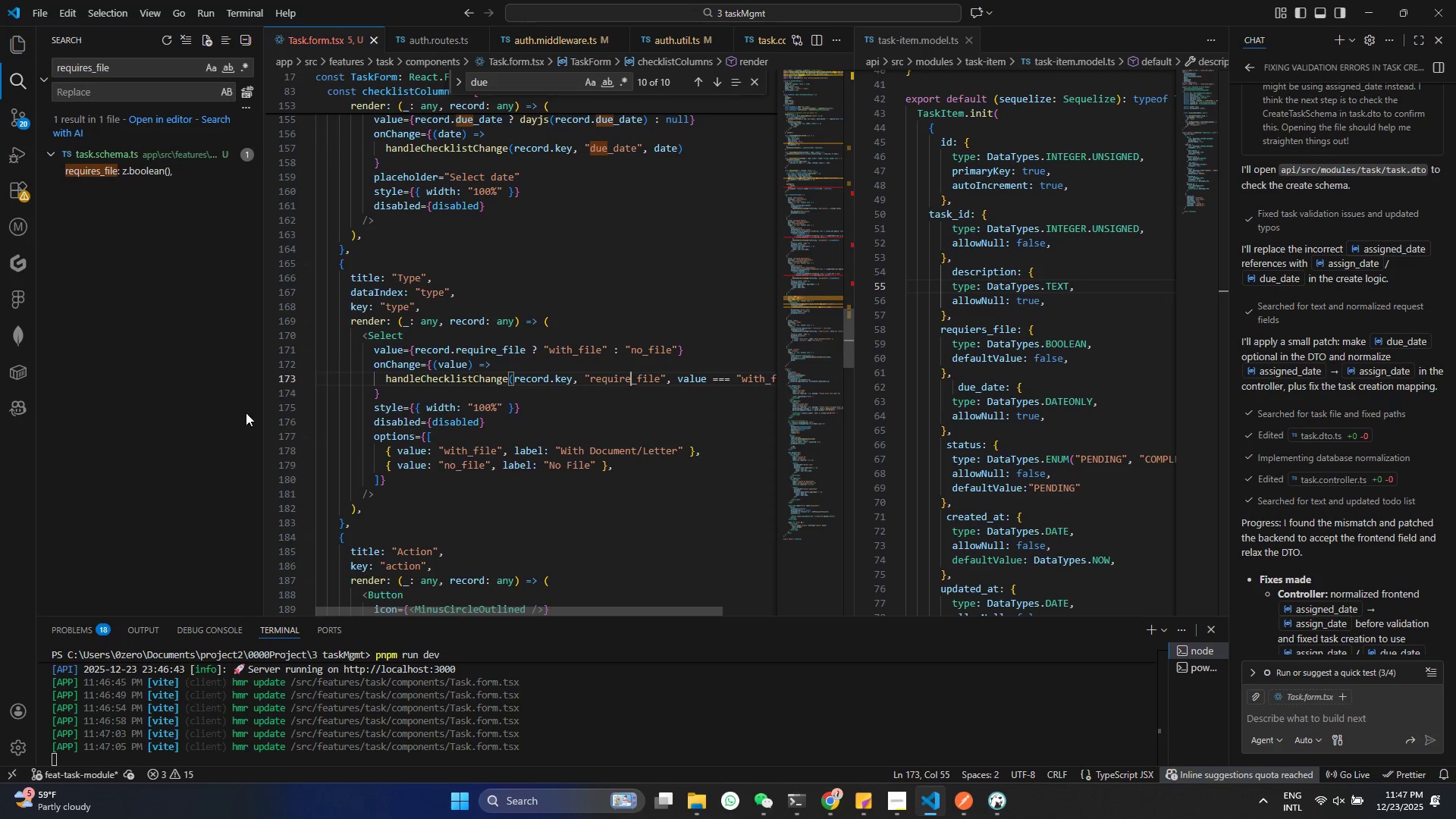 
left_click([150, 174])
 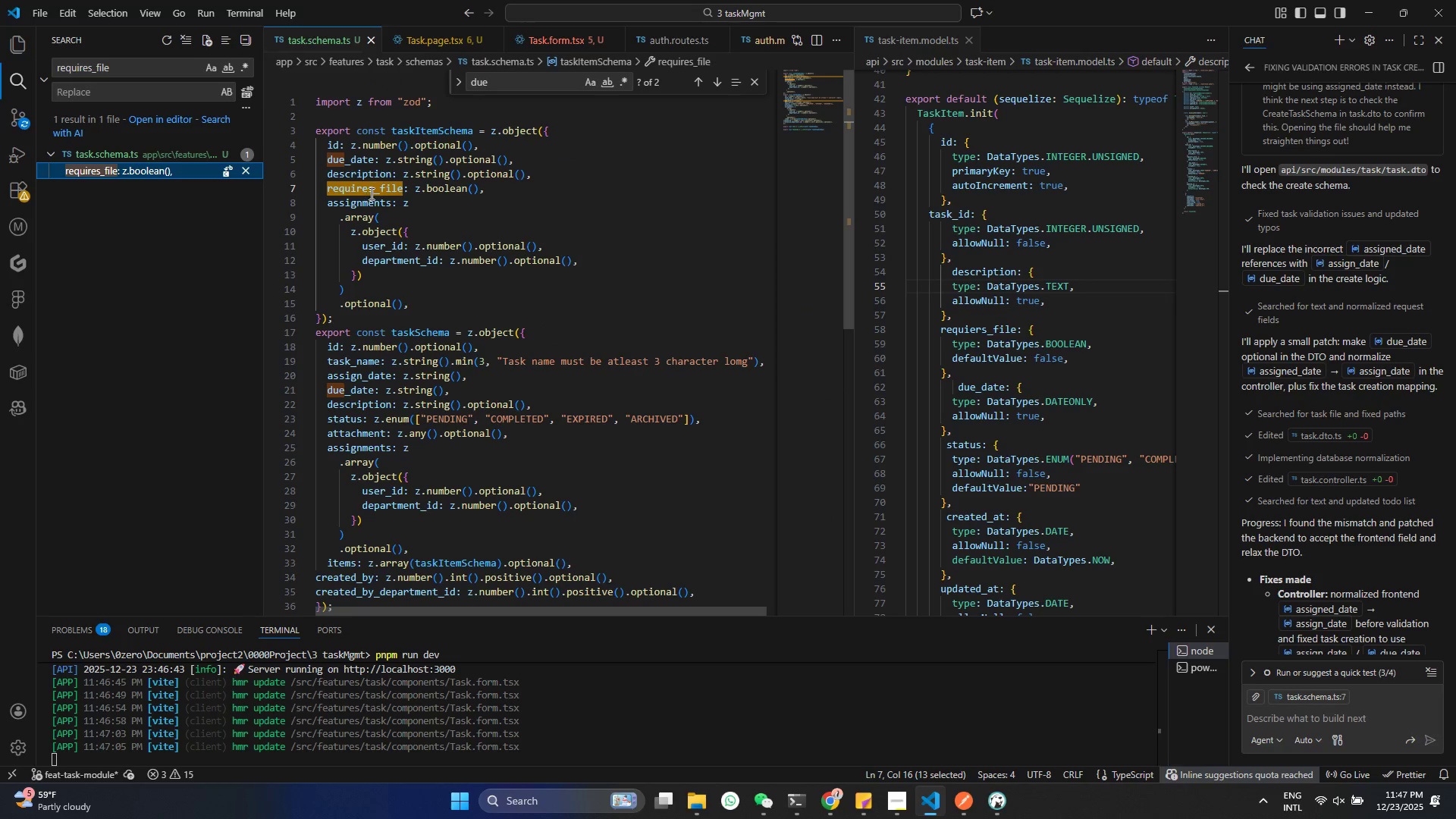 
left_click([371, 193])
 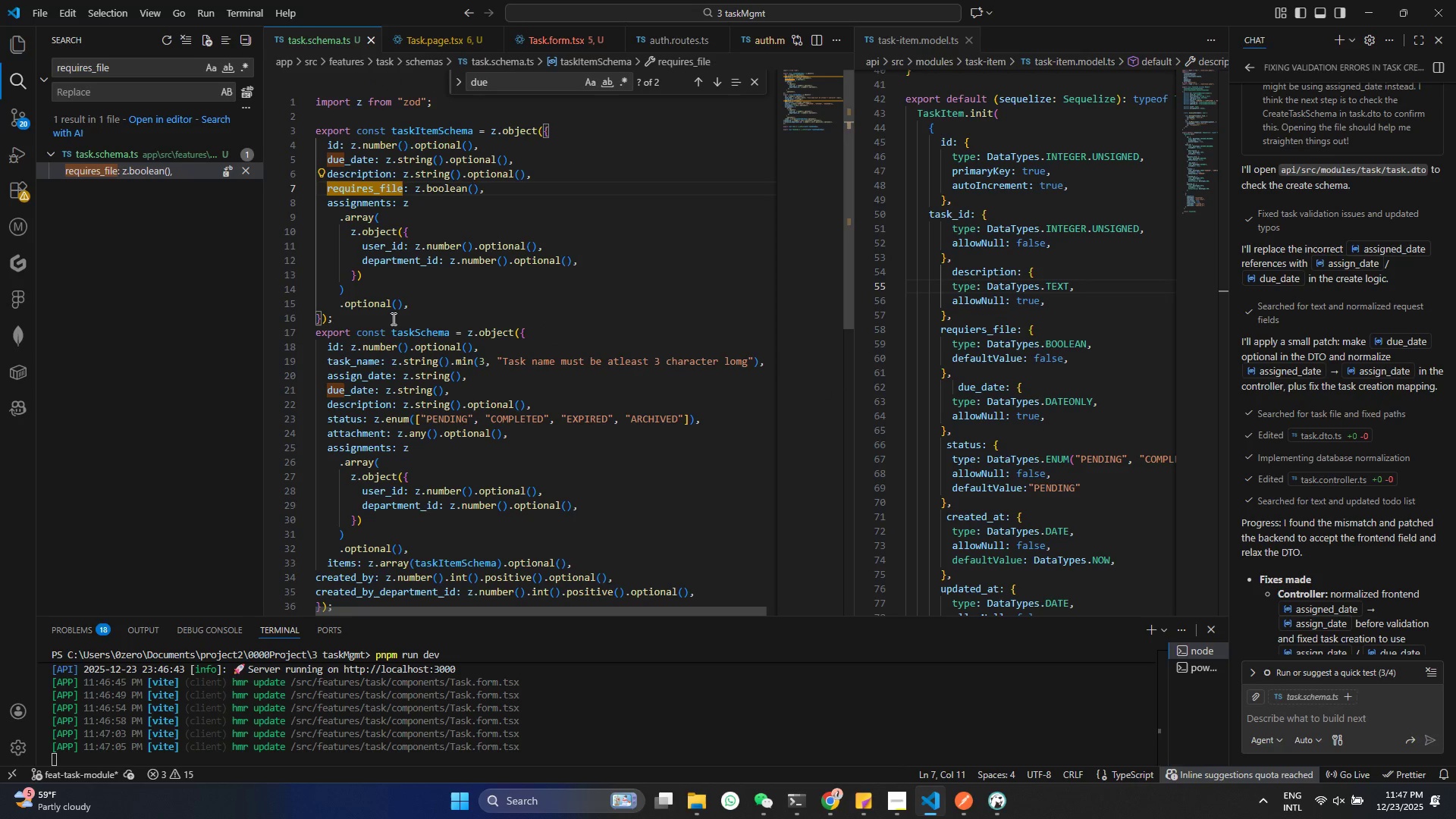 
key(Backspace)
 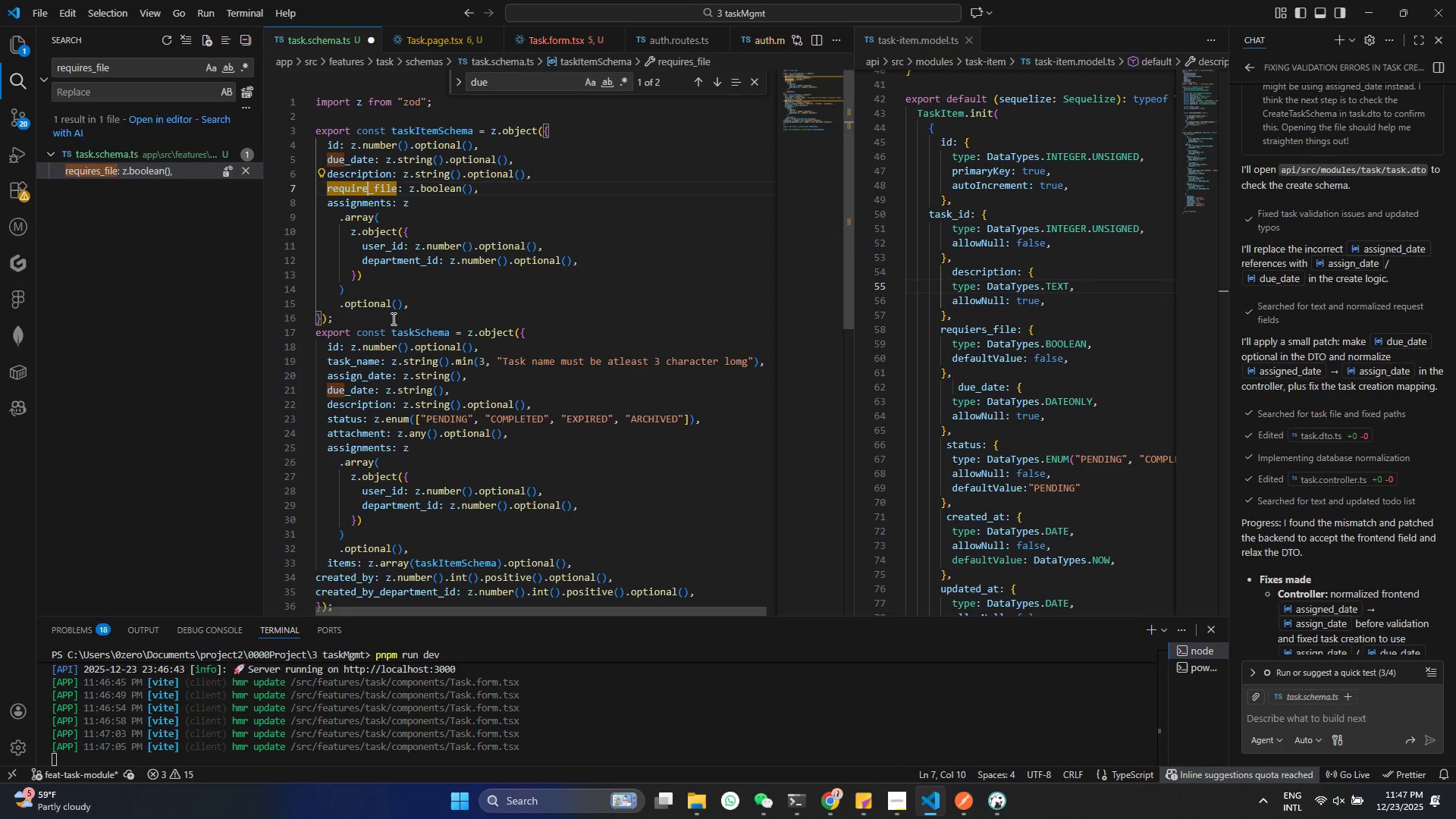 
key(Control+ControlLeft)
 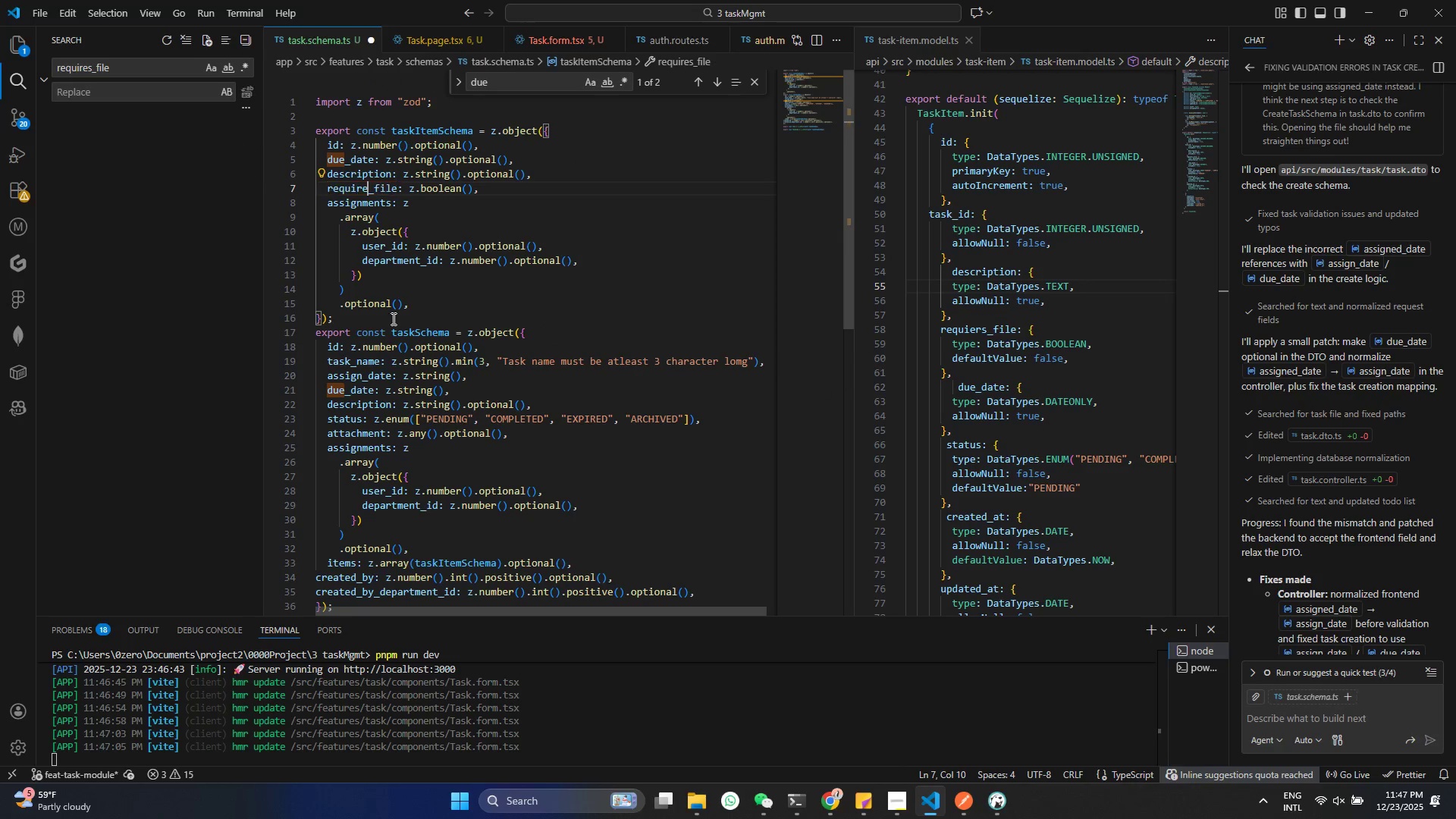 
key(Control+S)
 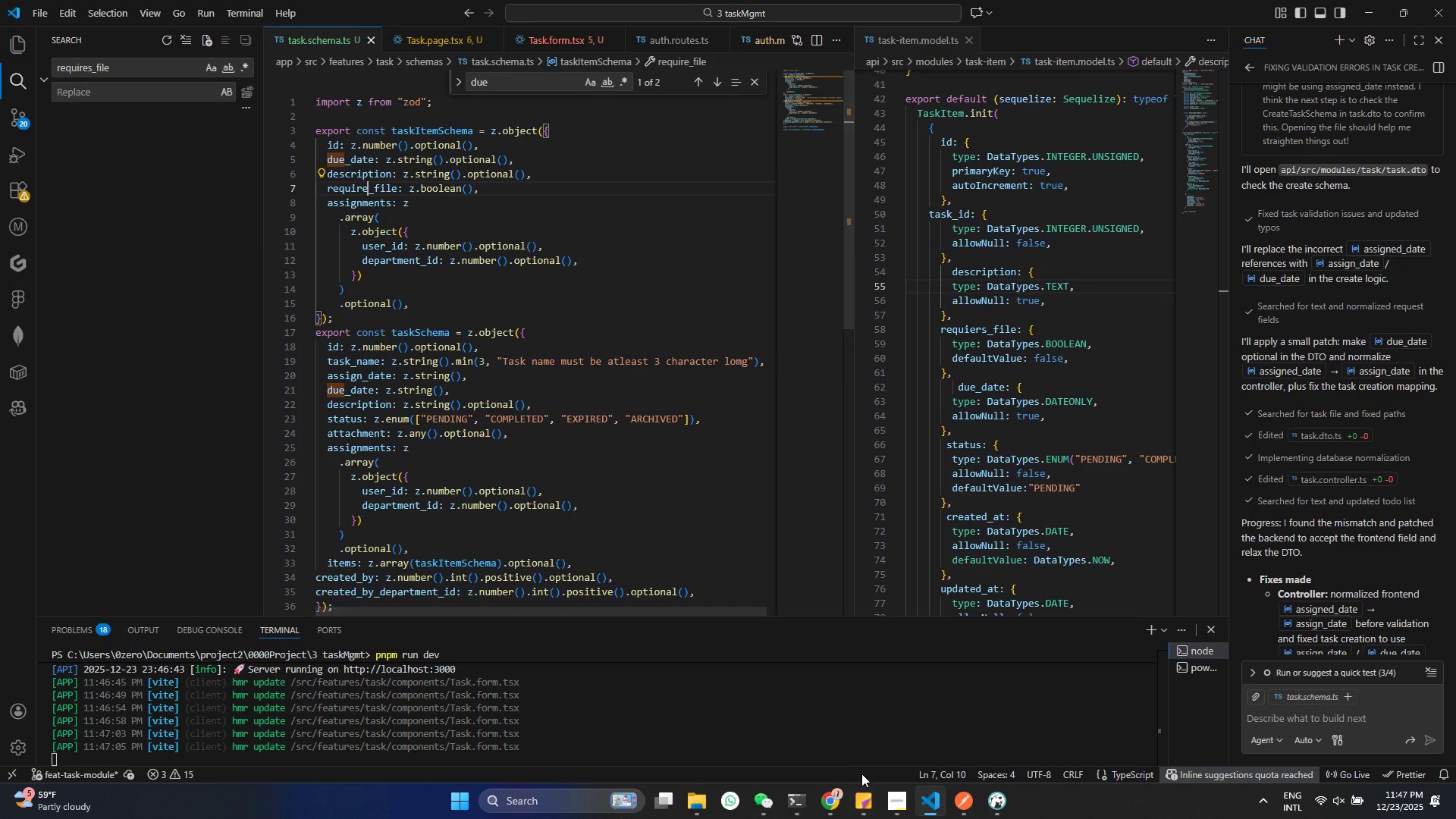 
left_click([817, 814])
 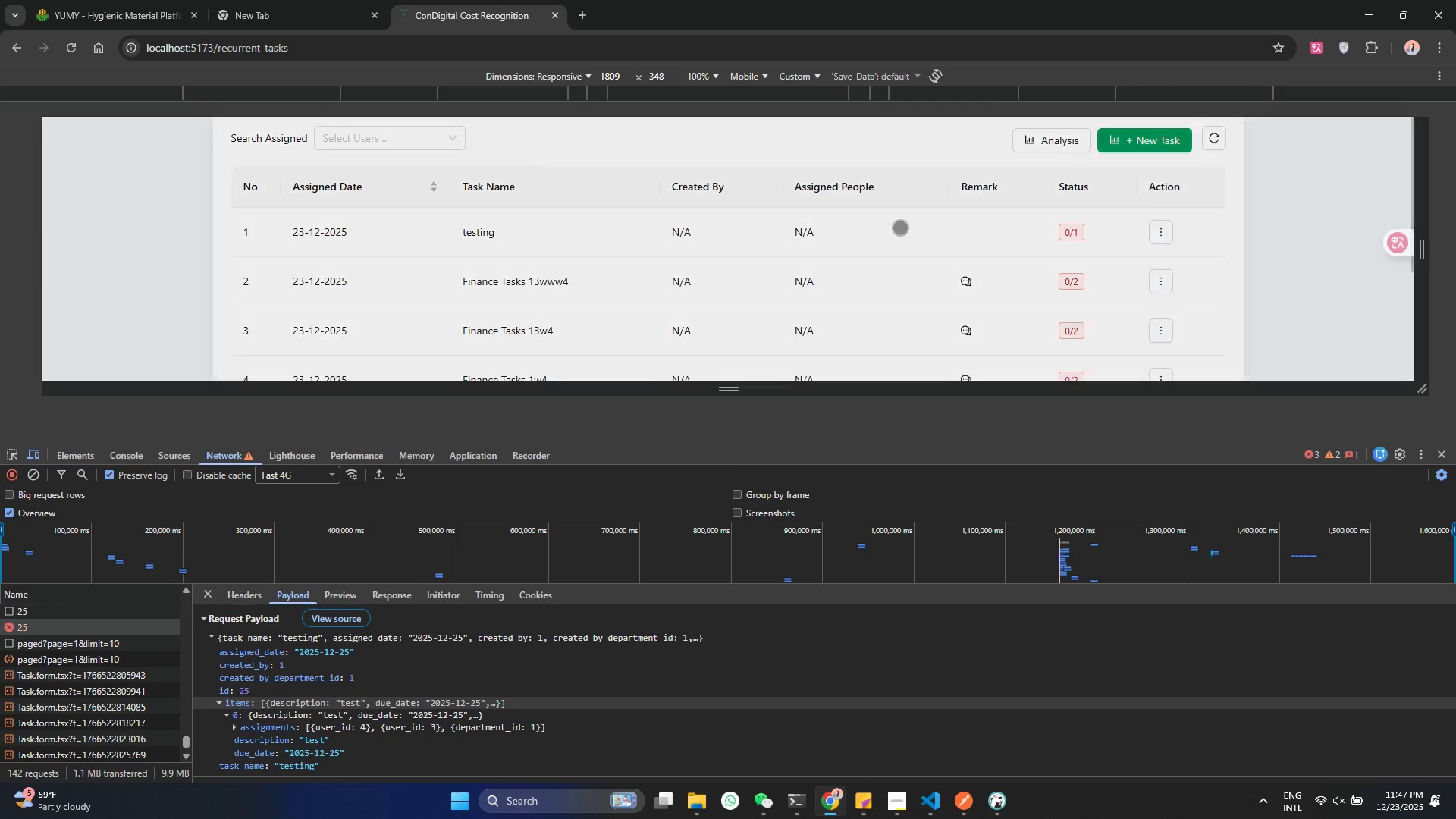 
left_click([322, 269])
 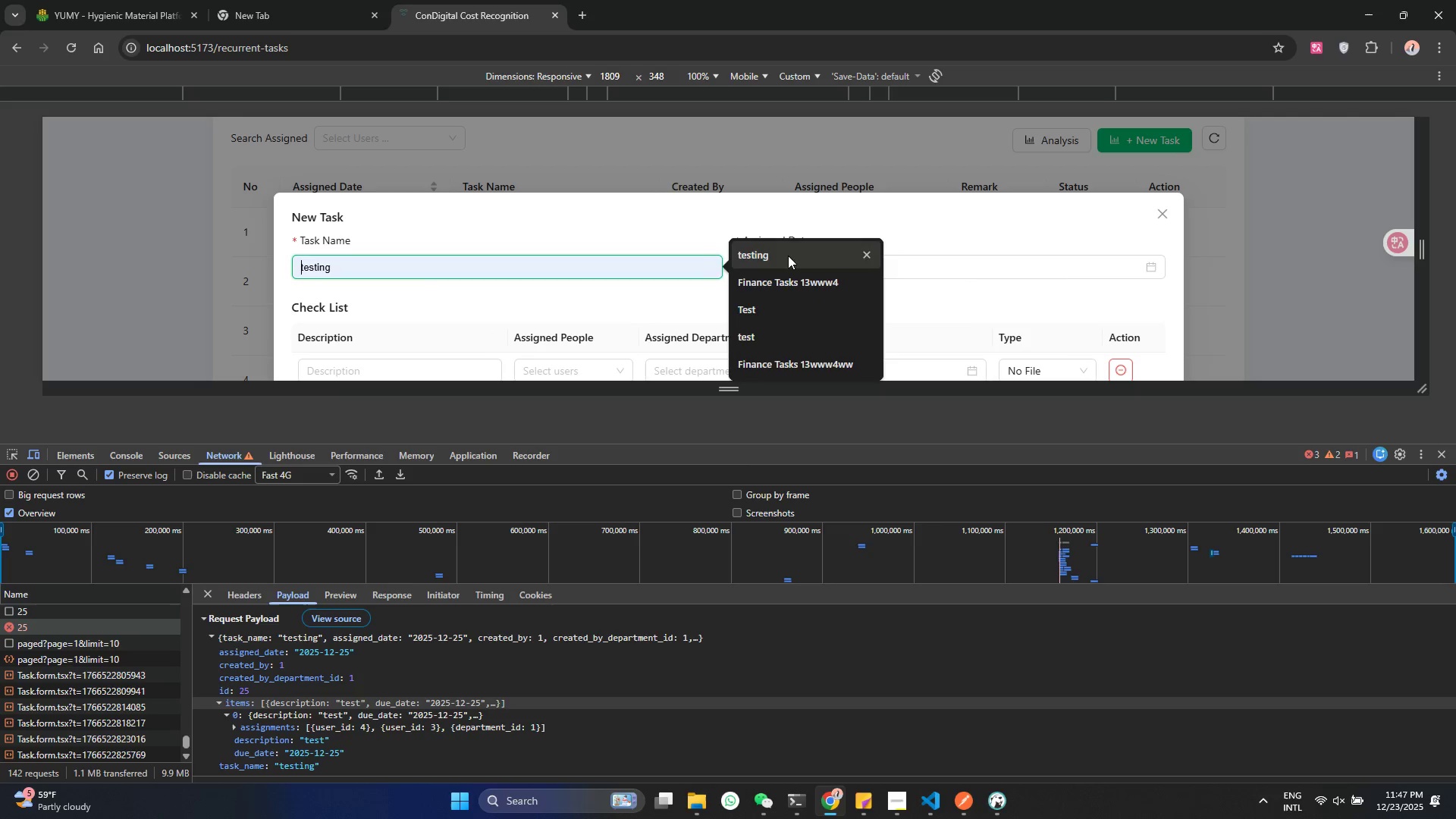 
double_click([872, 259])
 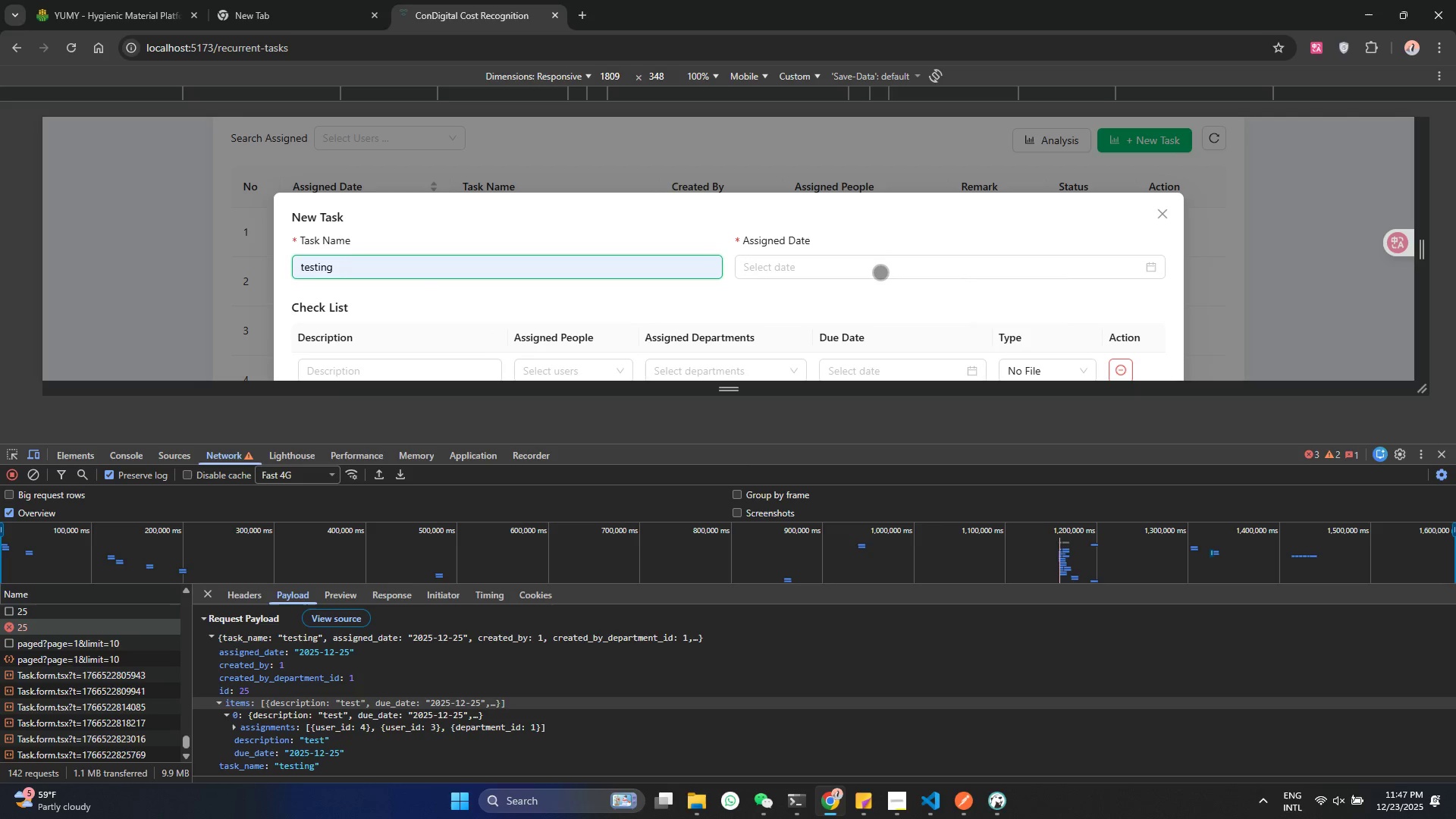 
left_click([880, 272])
 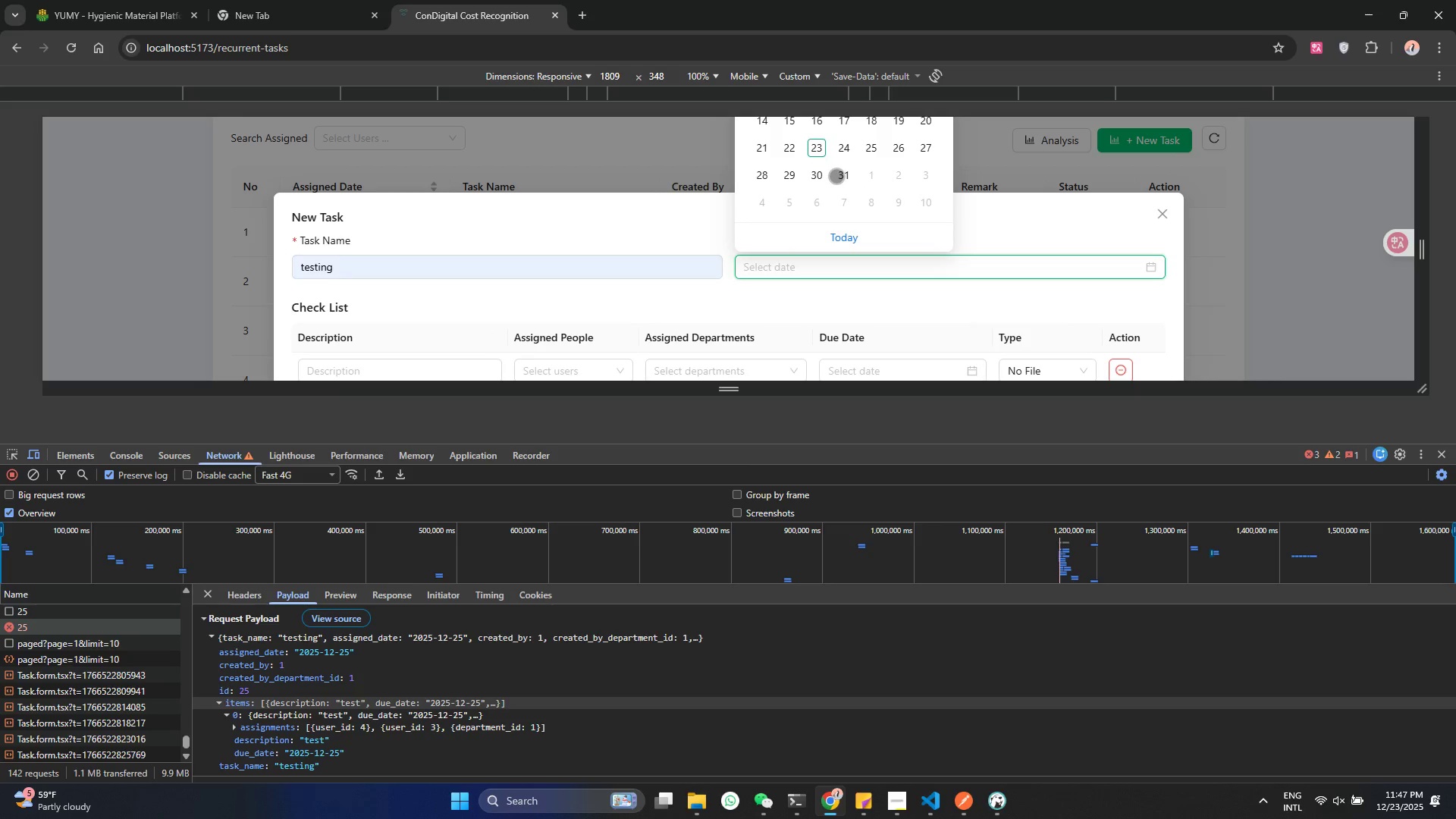 
left_click([839, 171])
 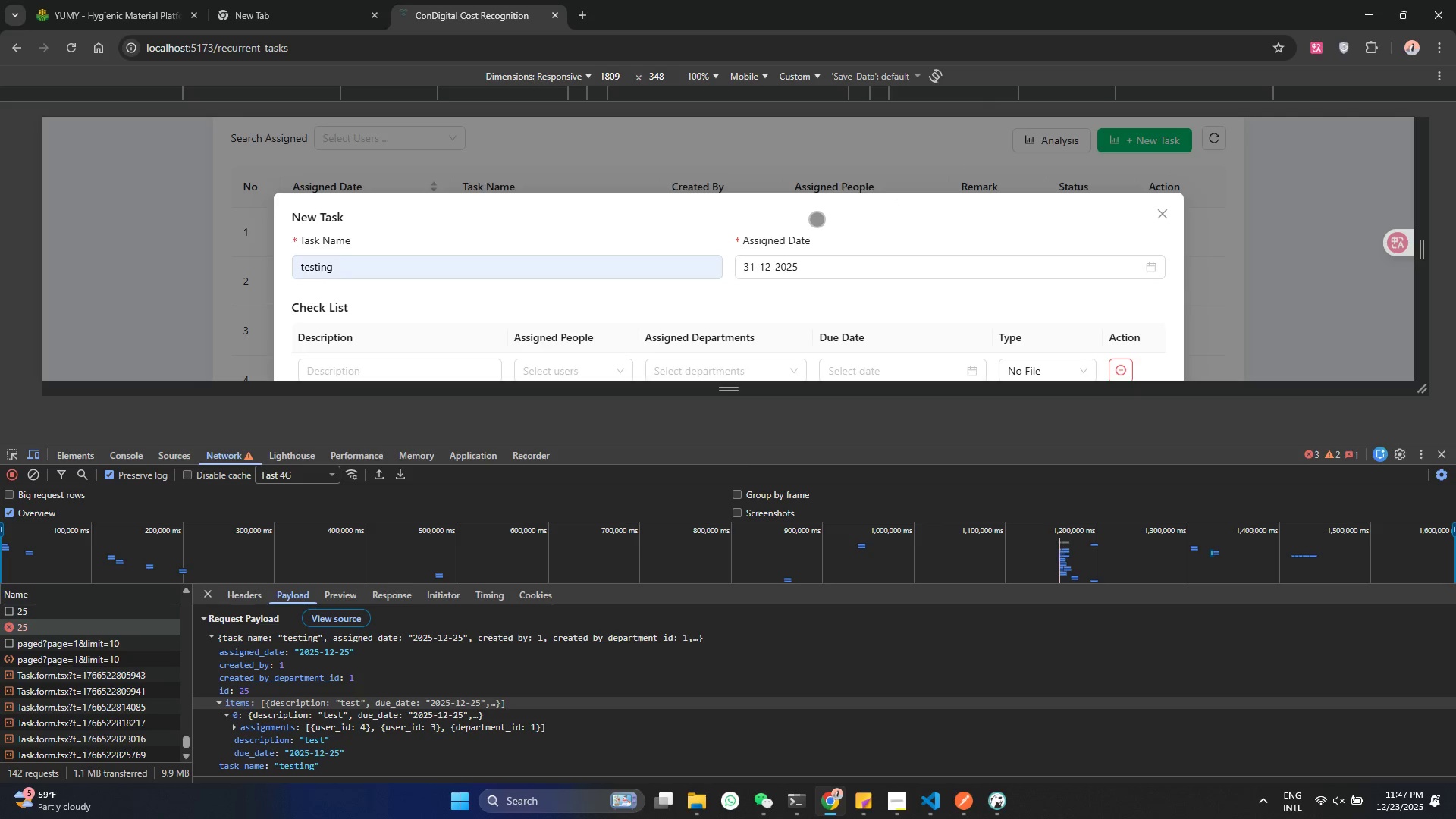 
scroll: coordinate [817, 219], scroll_direction: down, amount: 1.0
 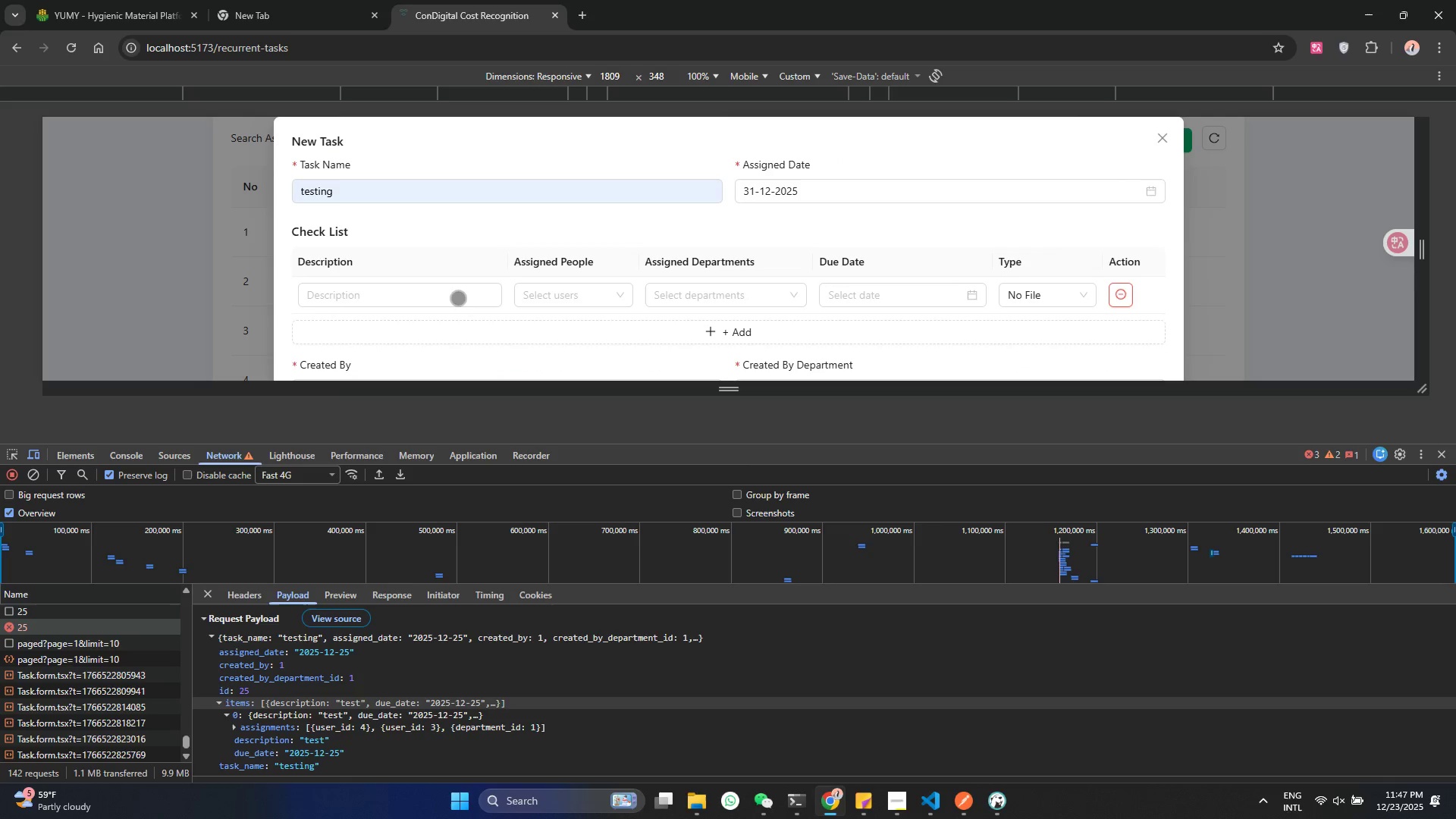 
left_click([440, 303])
 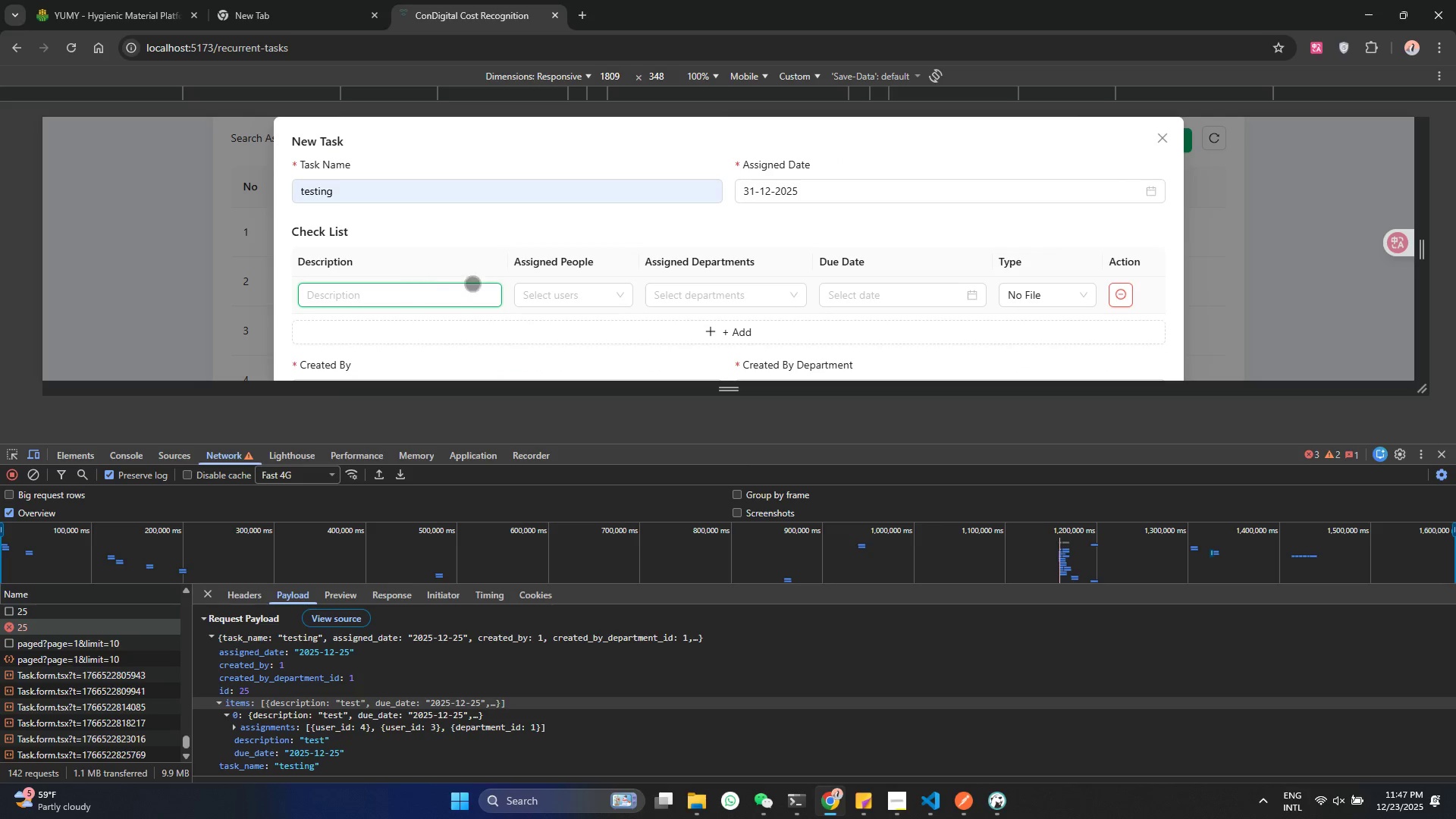 
left_click([570, 289])
 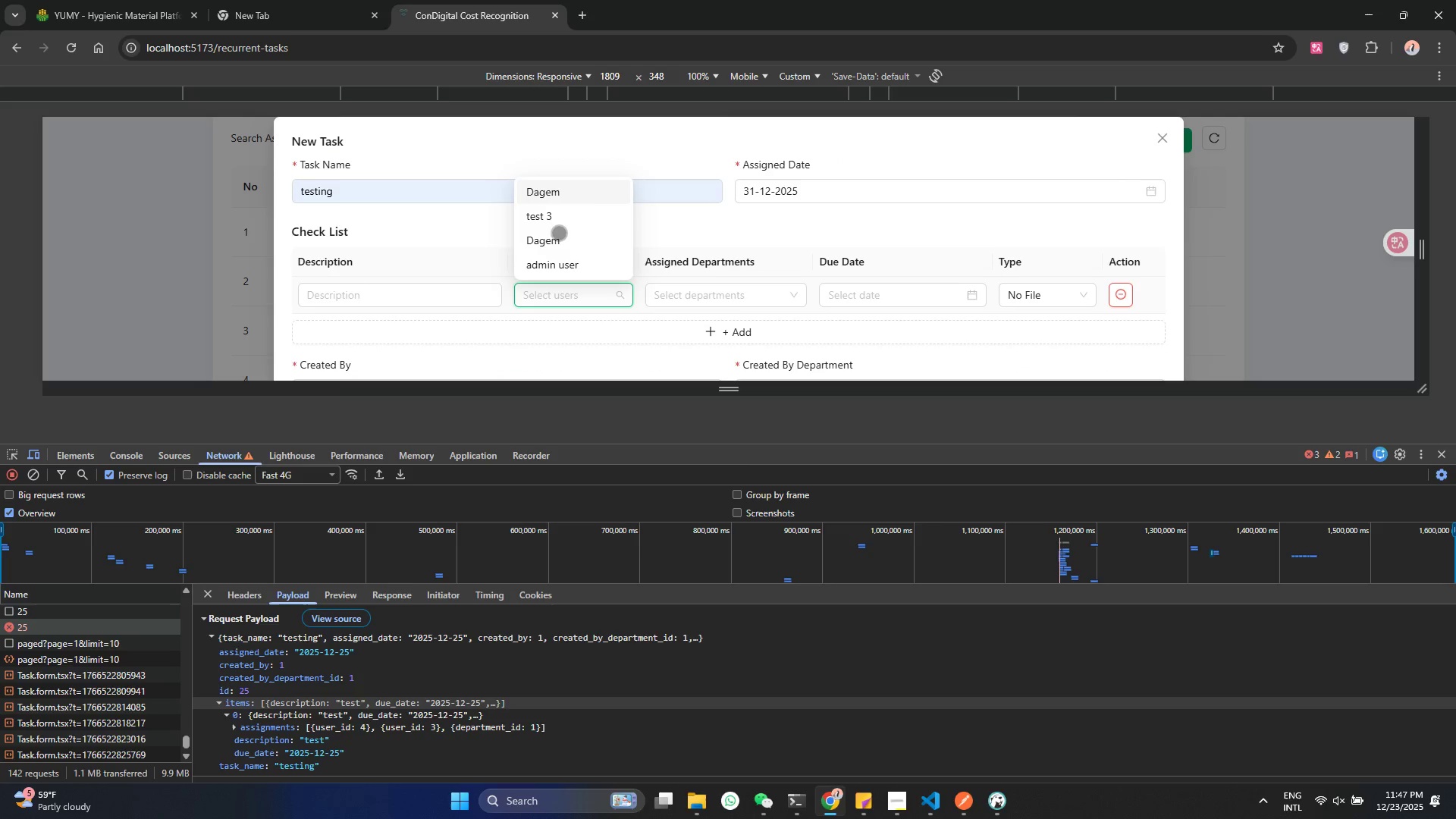 
left_click([560, 210])
 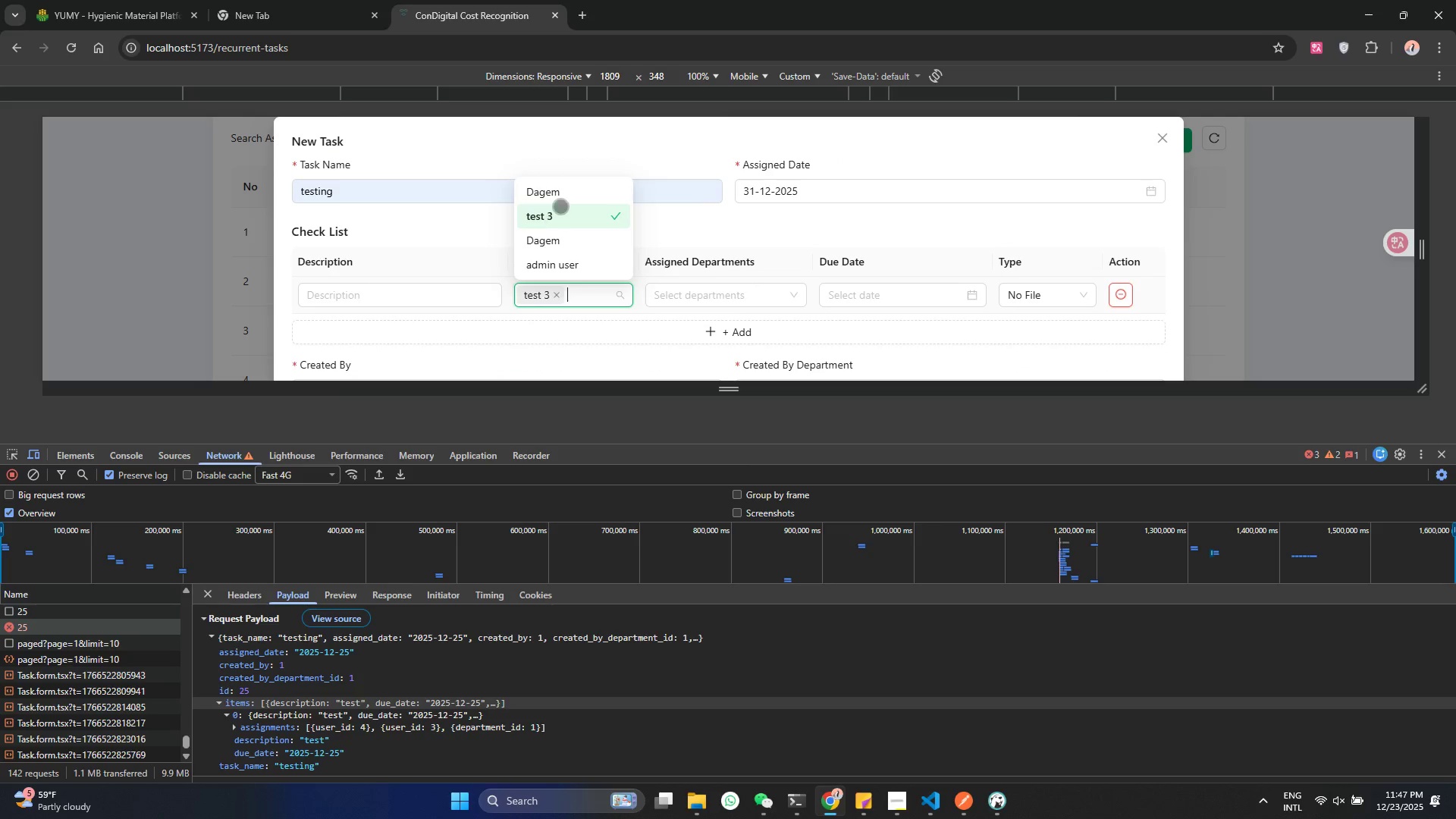 
left_click([560, 205])
 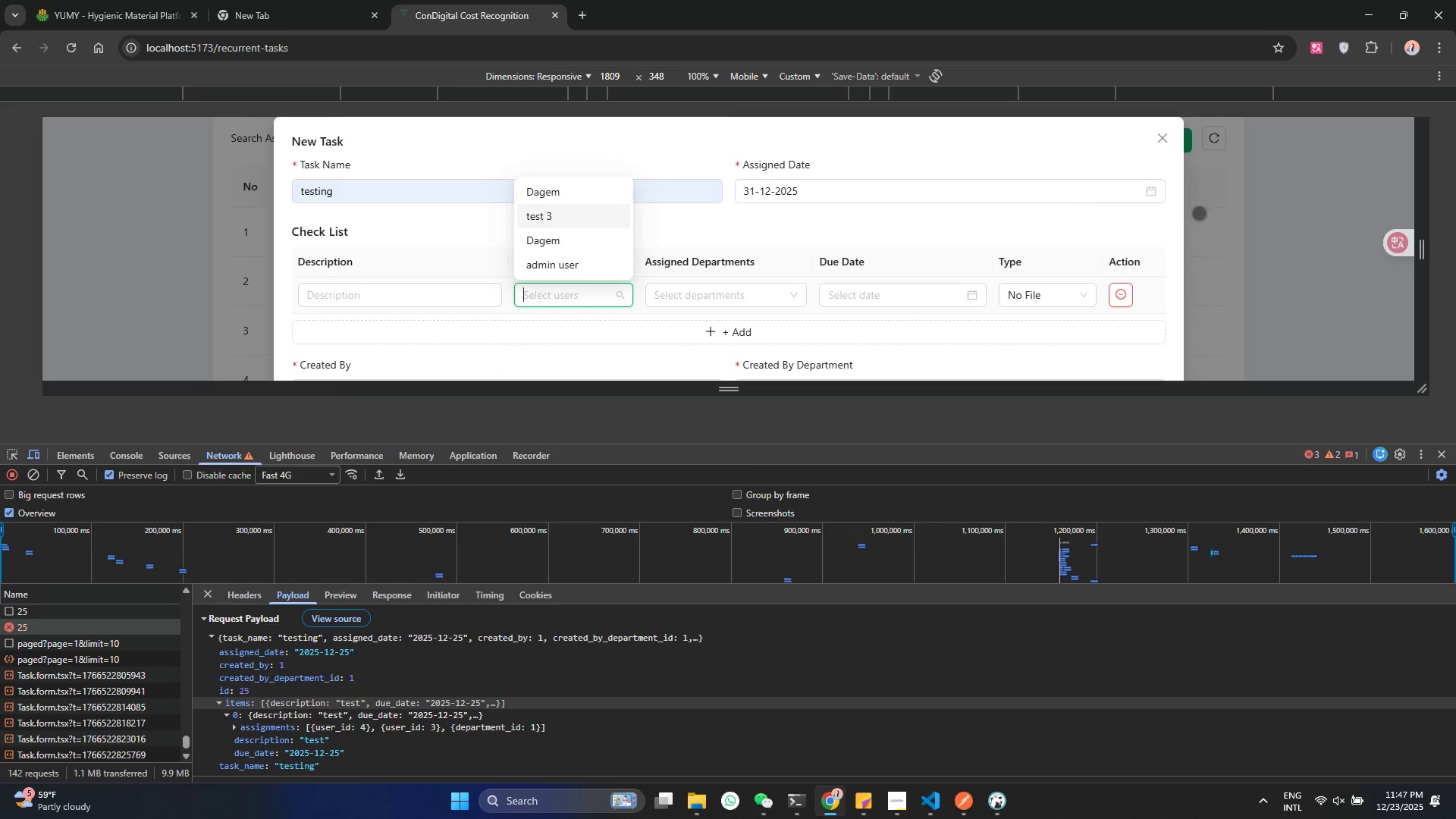 
key(Escape)
 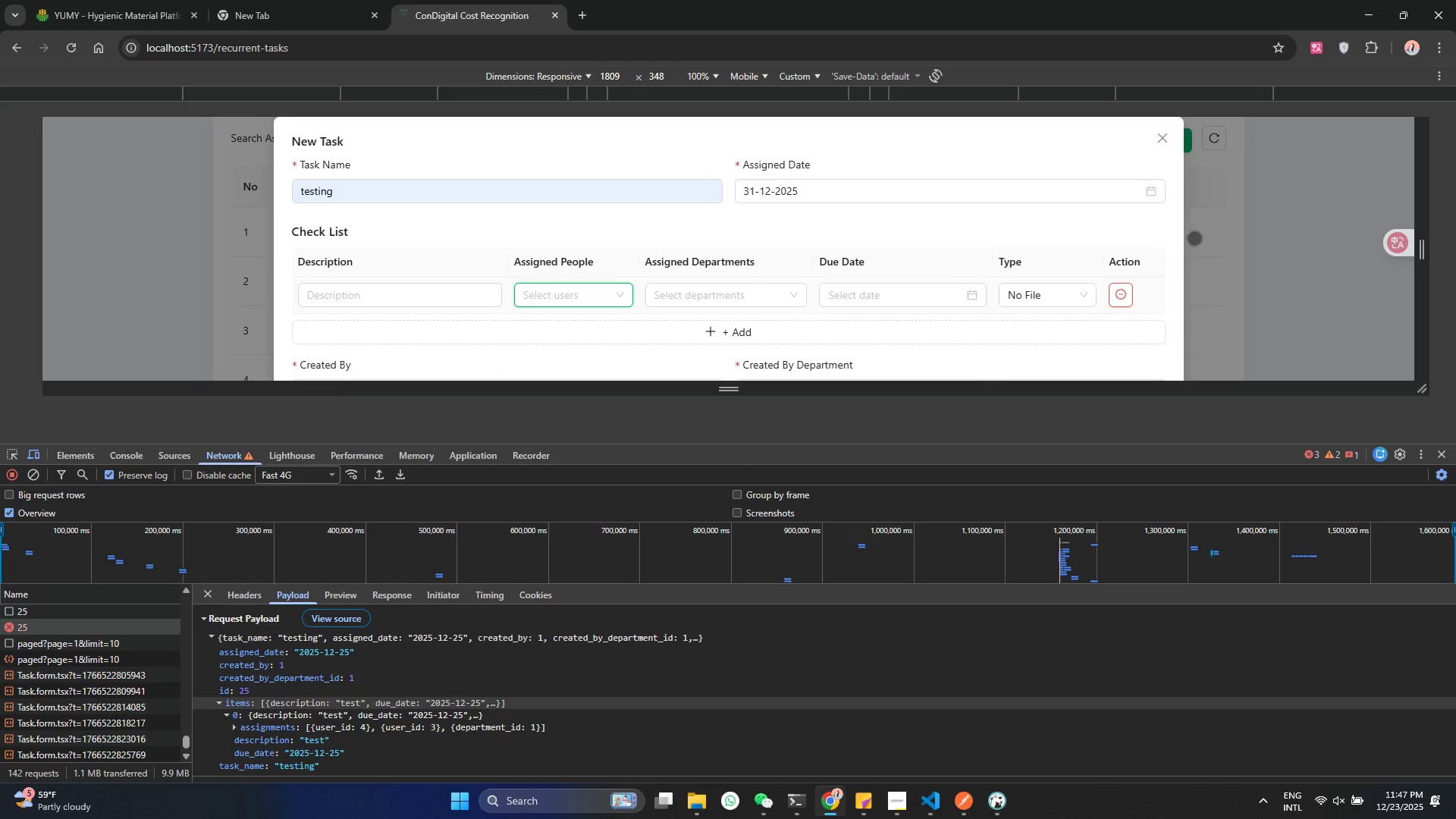 
scroll: coordinate [1032, 285], scroll_direction: down, amount: 5.0
 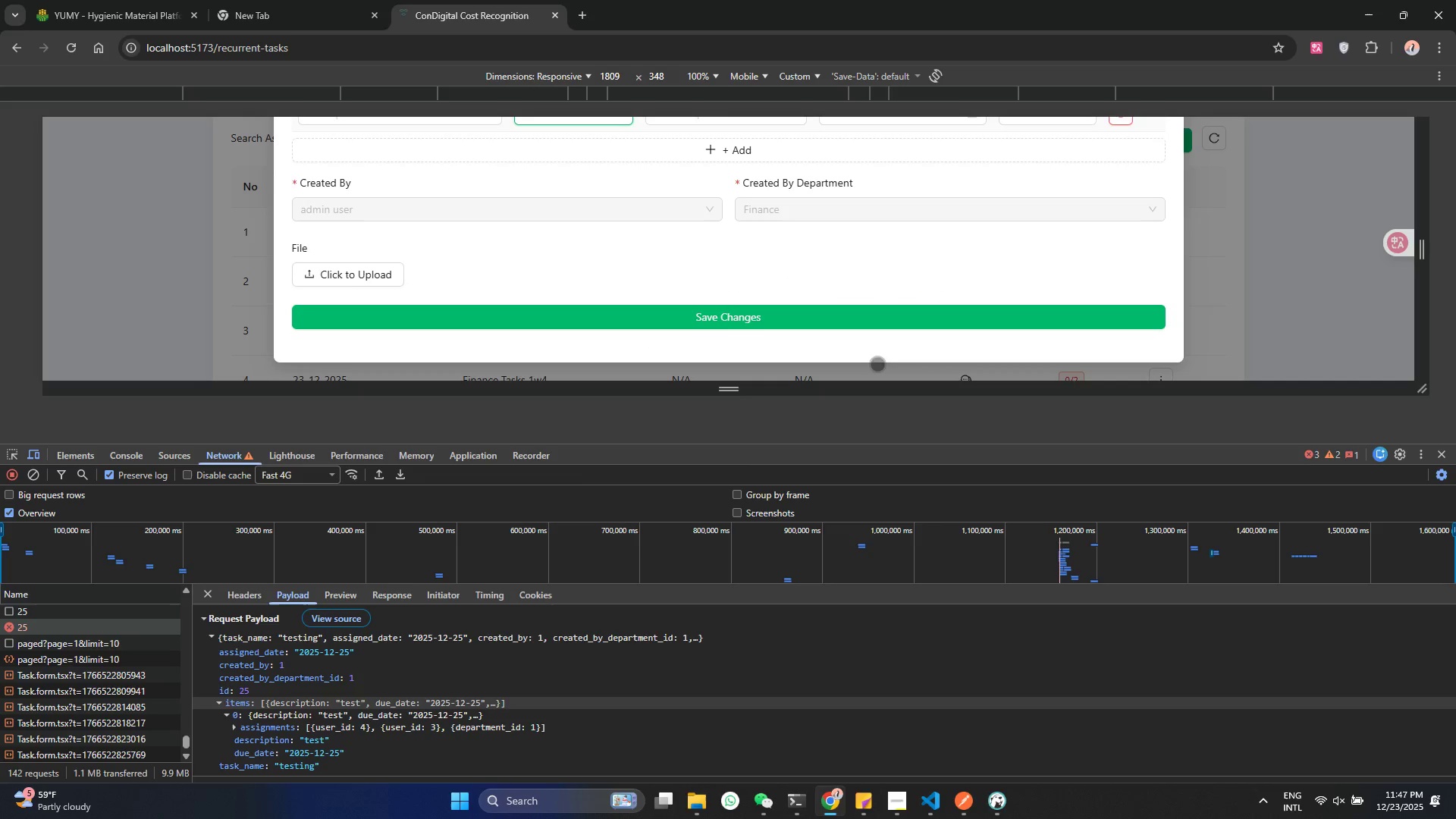 
left_click([1275, 271])
 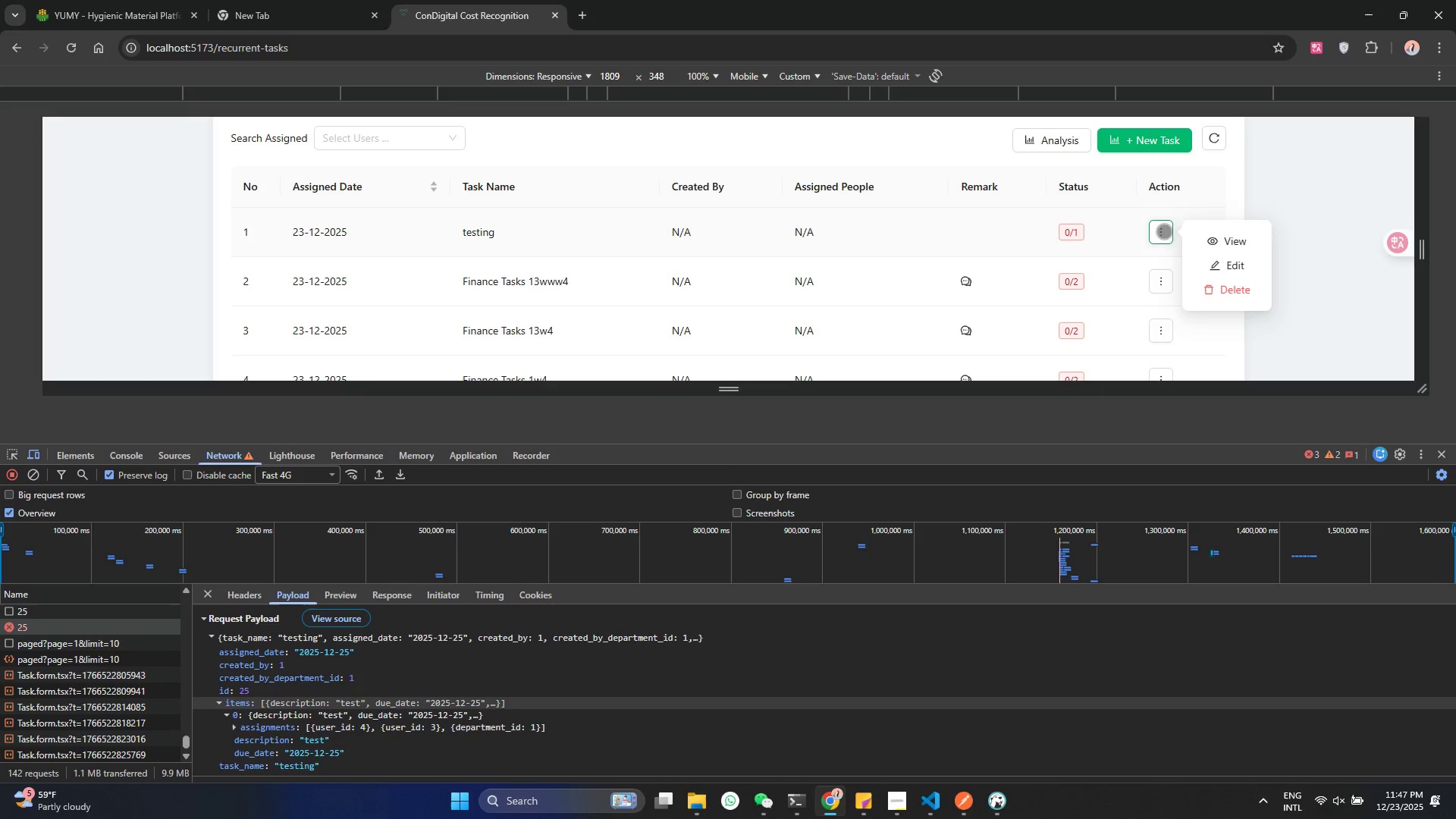 
left_click([1237, 262])
 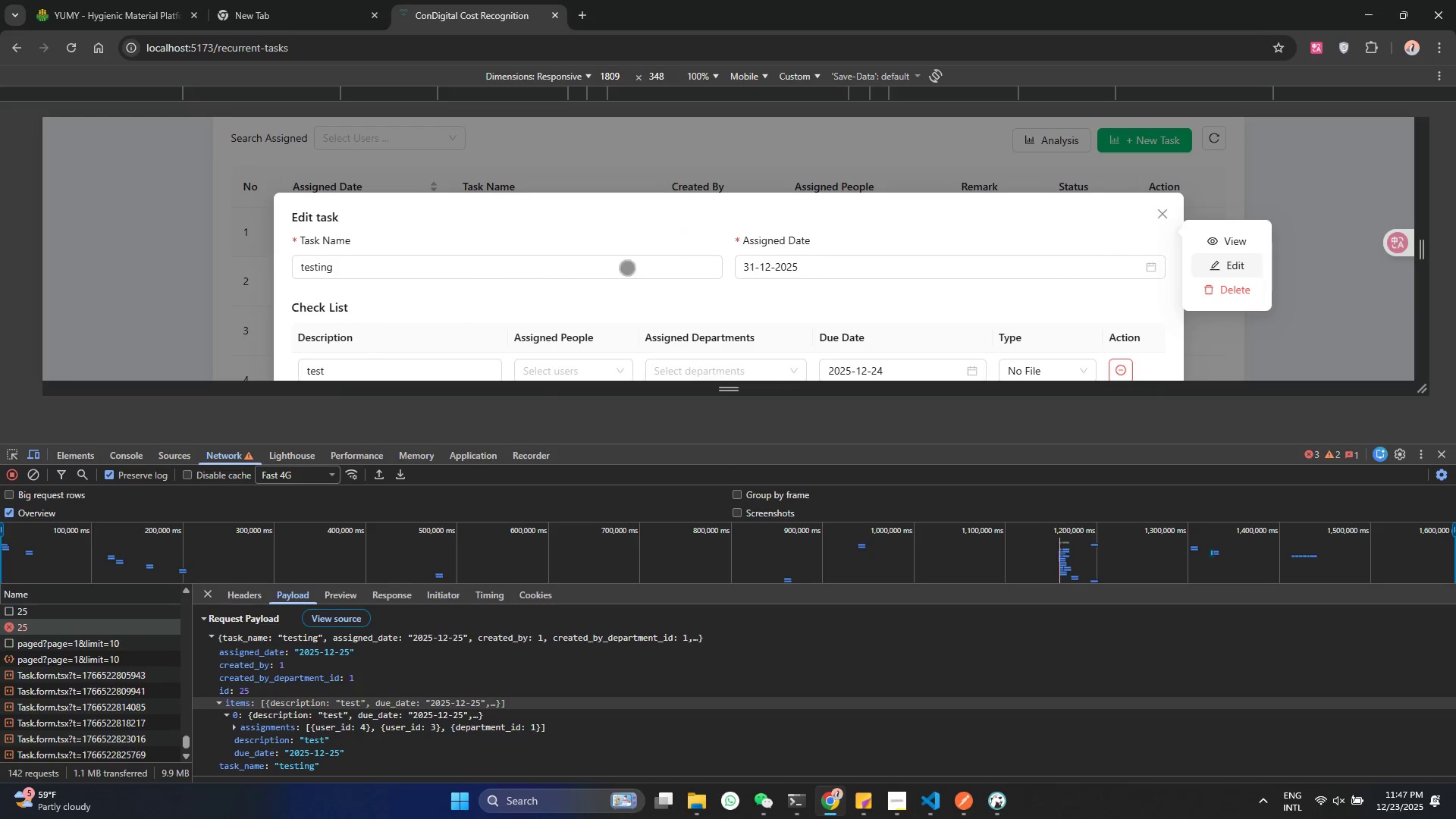 
scroll: coordinate [595, 280], scroll_direction: down, amount: 2.0
 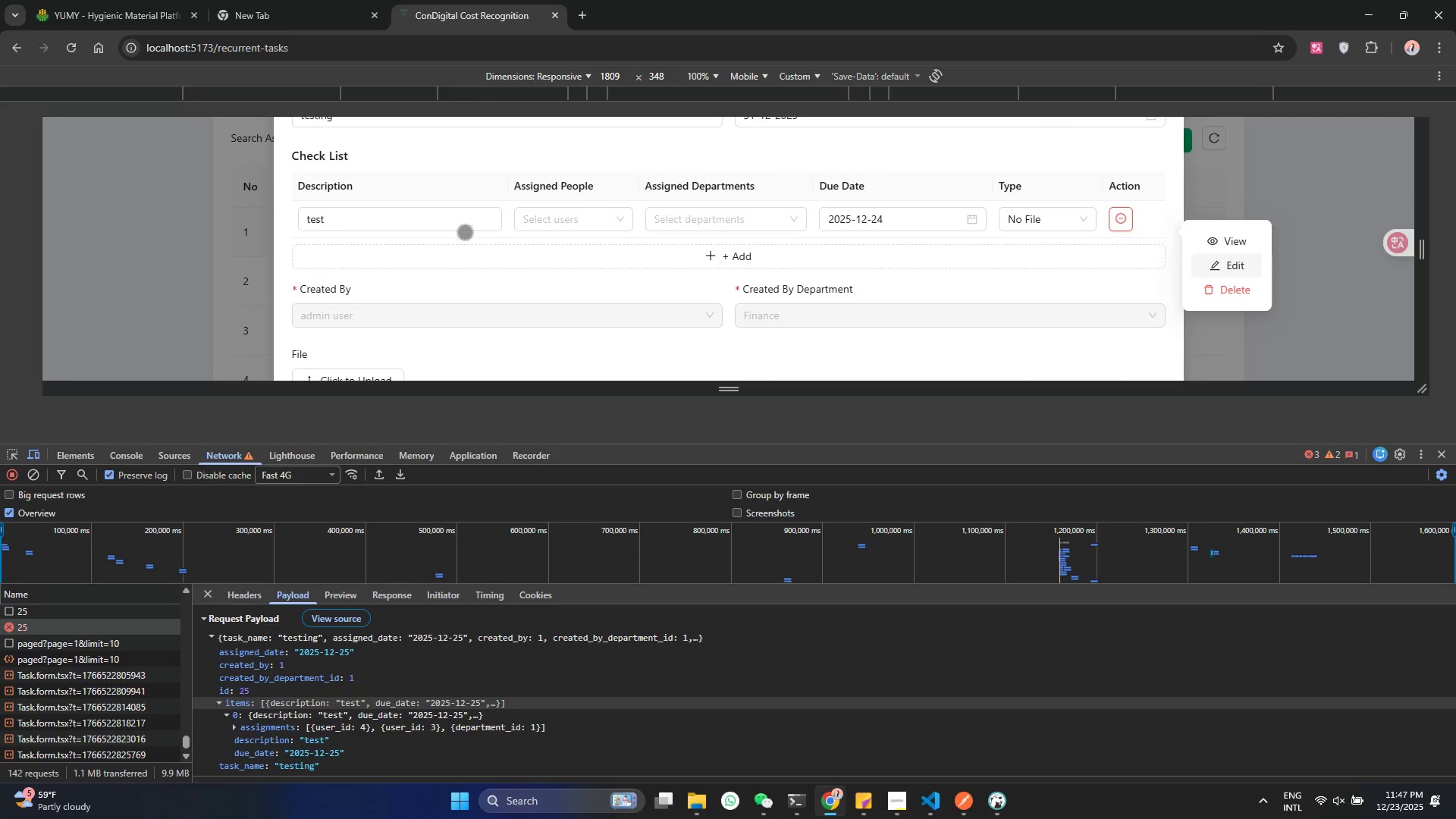 
left_click([574, 231])
 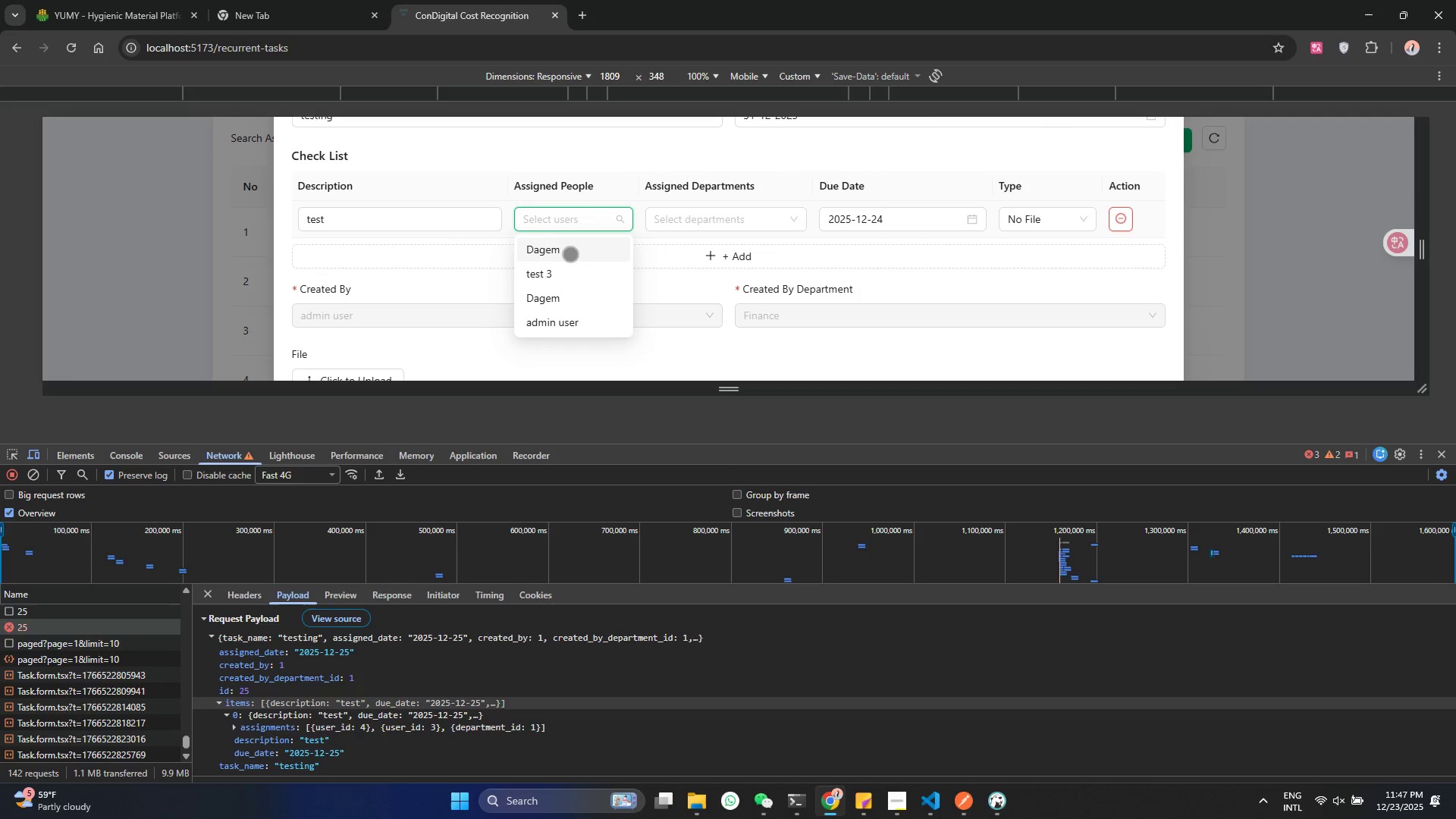 
double_click([563, 265])
 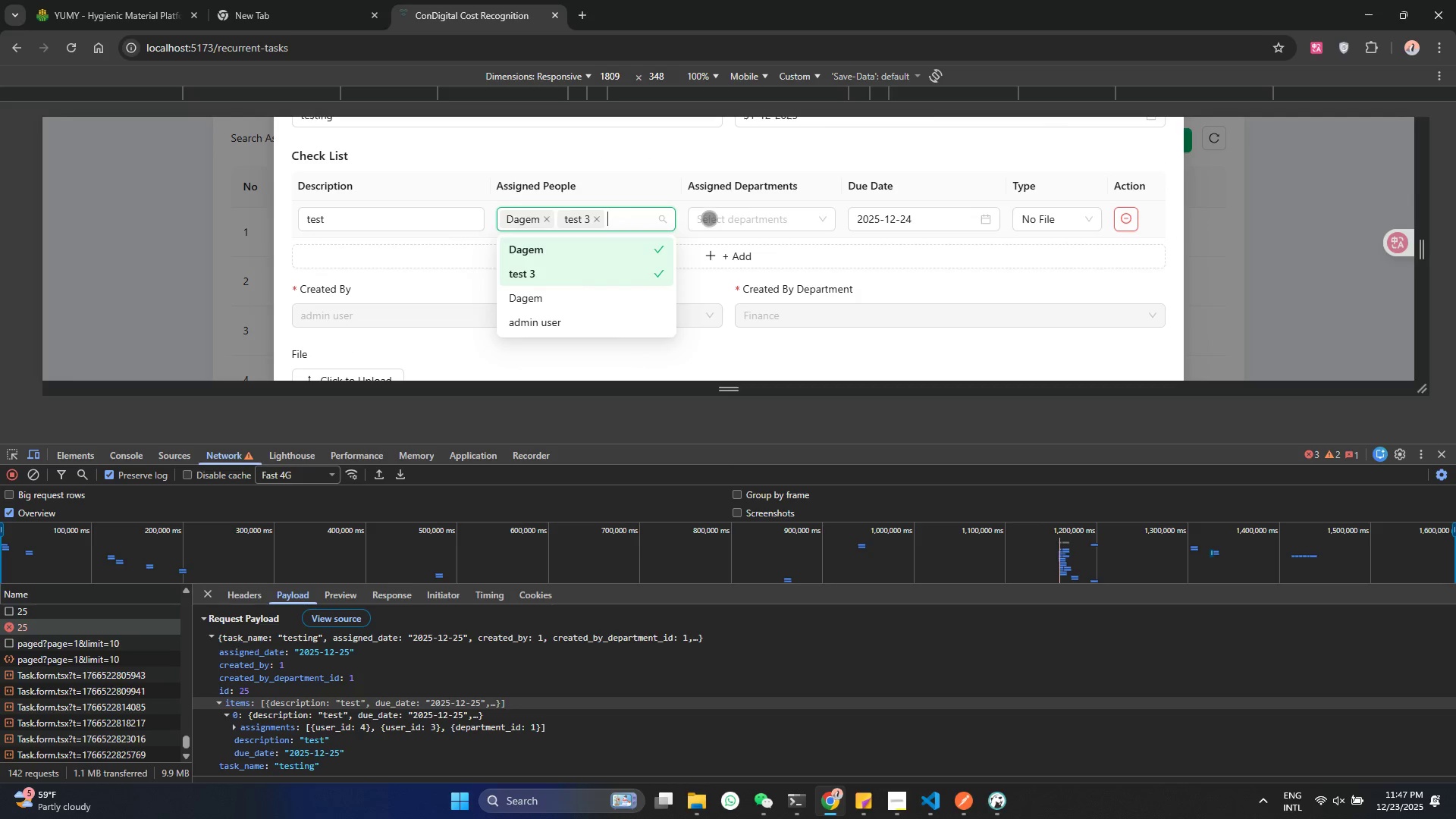 
left_click([709, 218])
 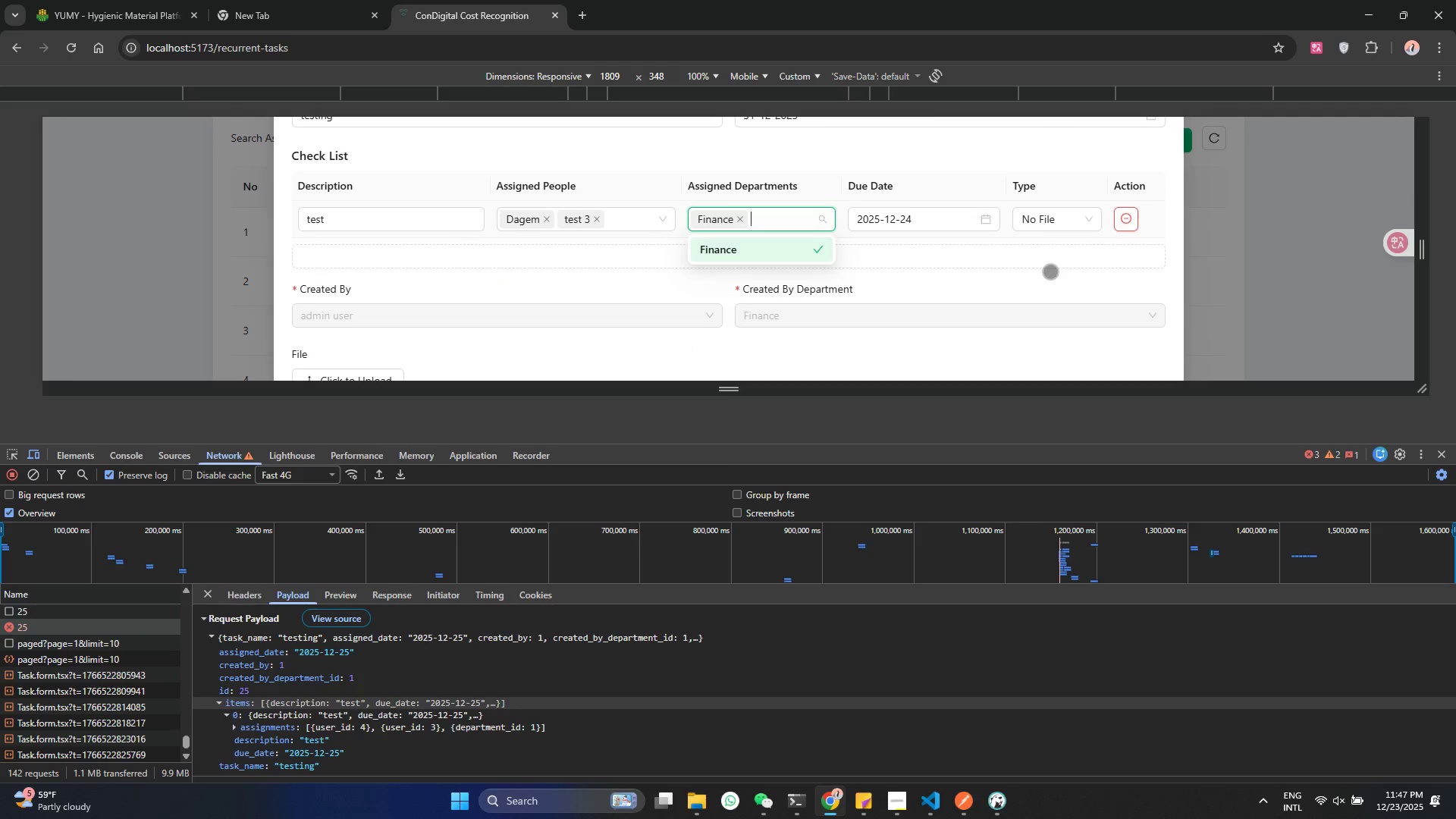 
left_click([877, 284])
 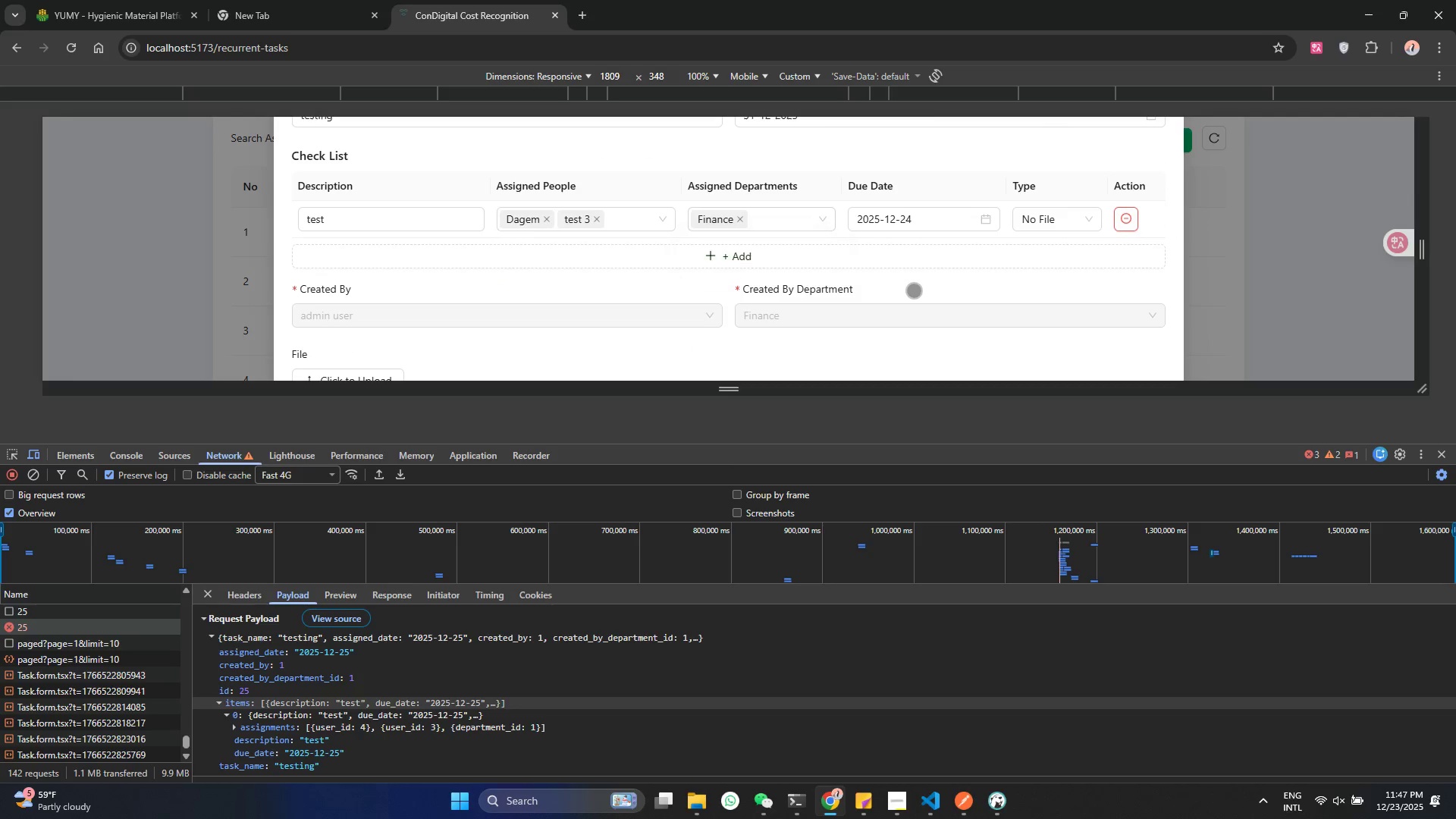 
scroll: coordinate [912, 296], scroll_direction: up, amount: 2.0
 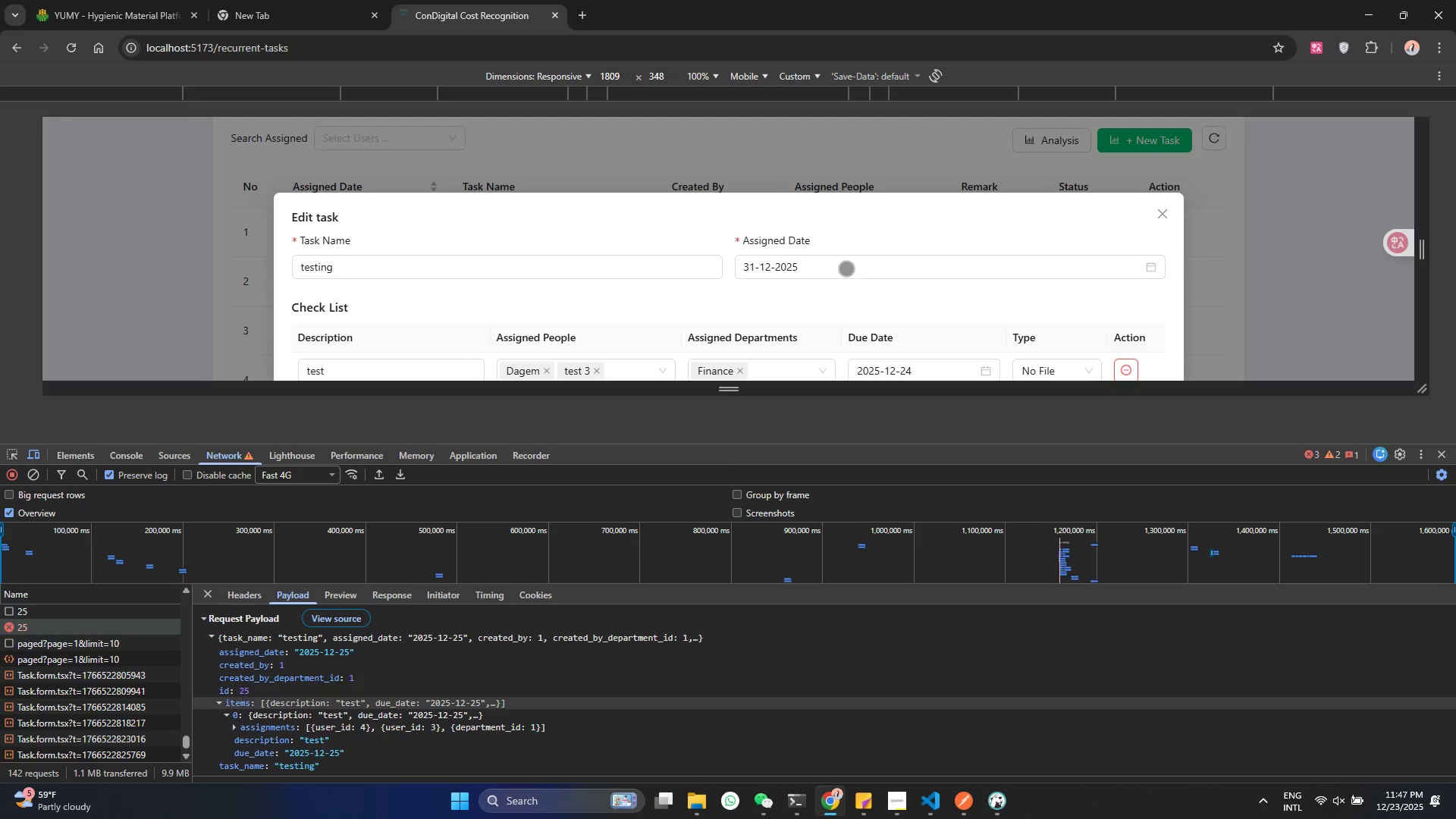 
left_click([838, 265])
 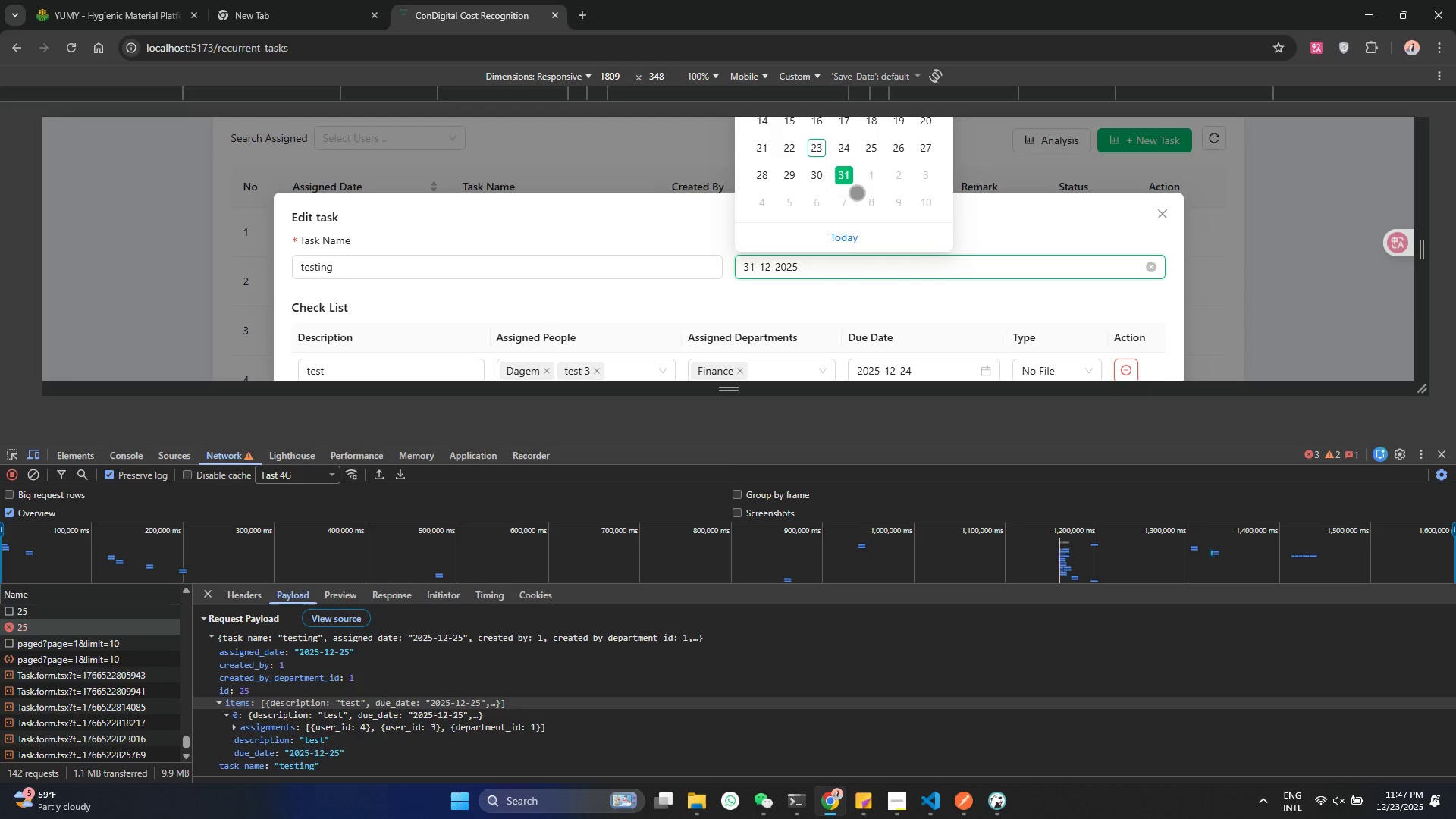 
left_click([808, 173])
 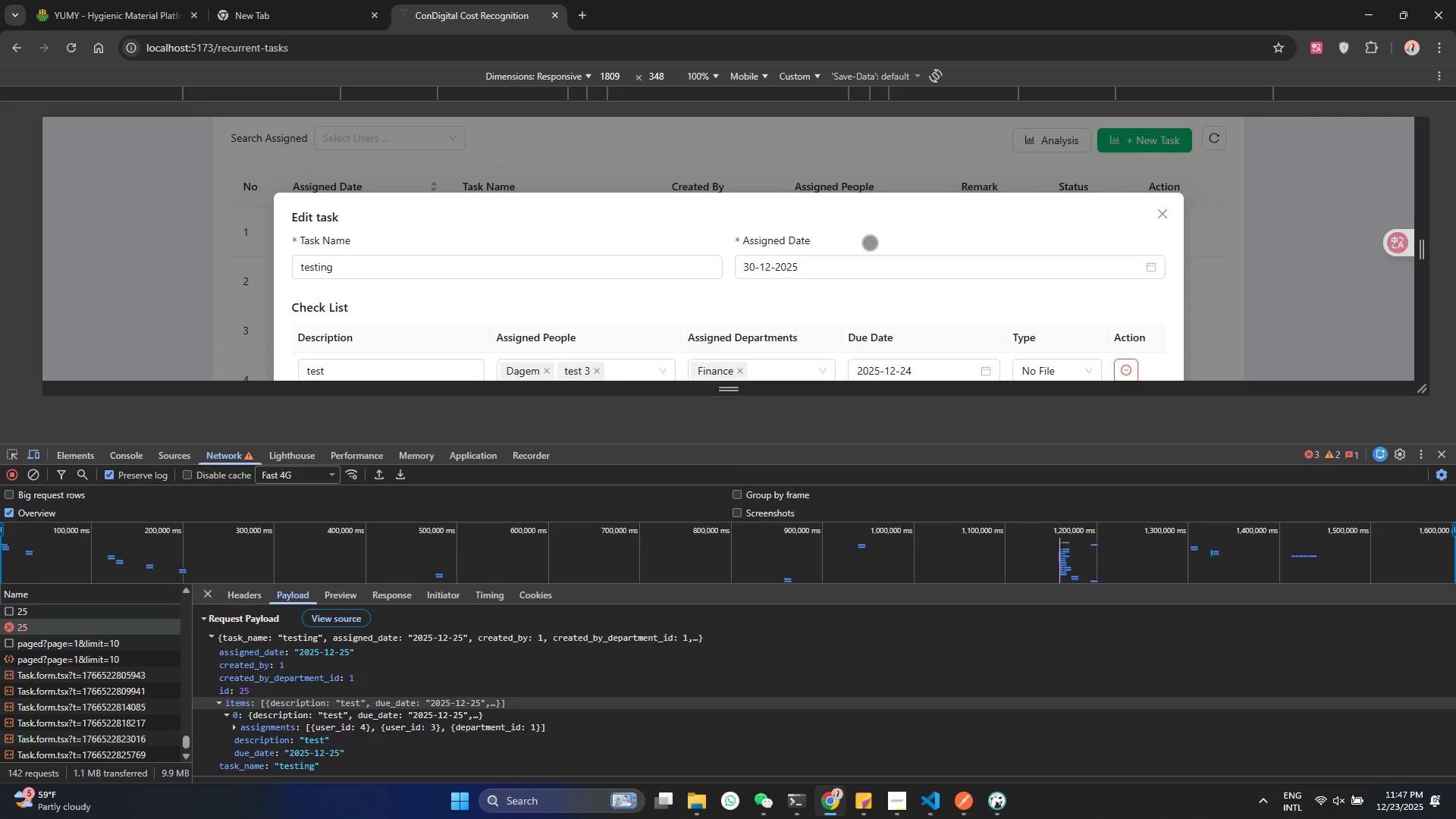 
scroll: coordinate [870, 254], scroll_direction: down, amount: 6.0
 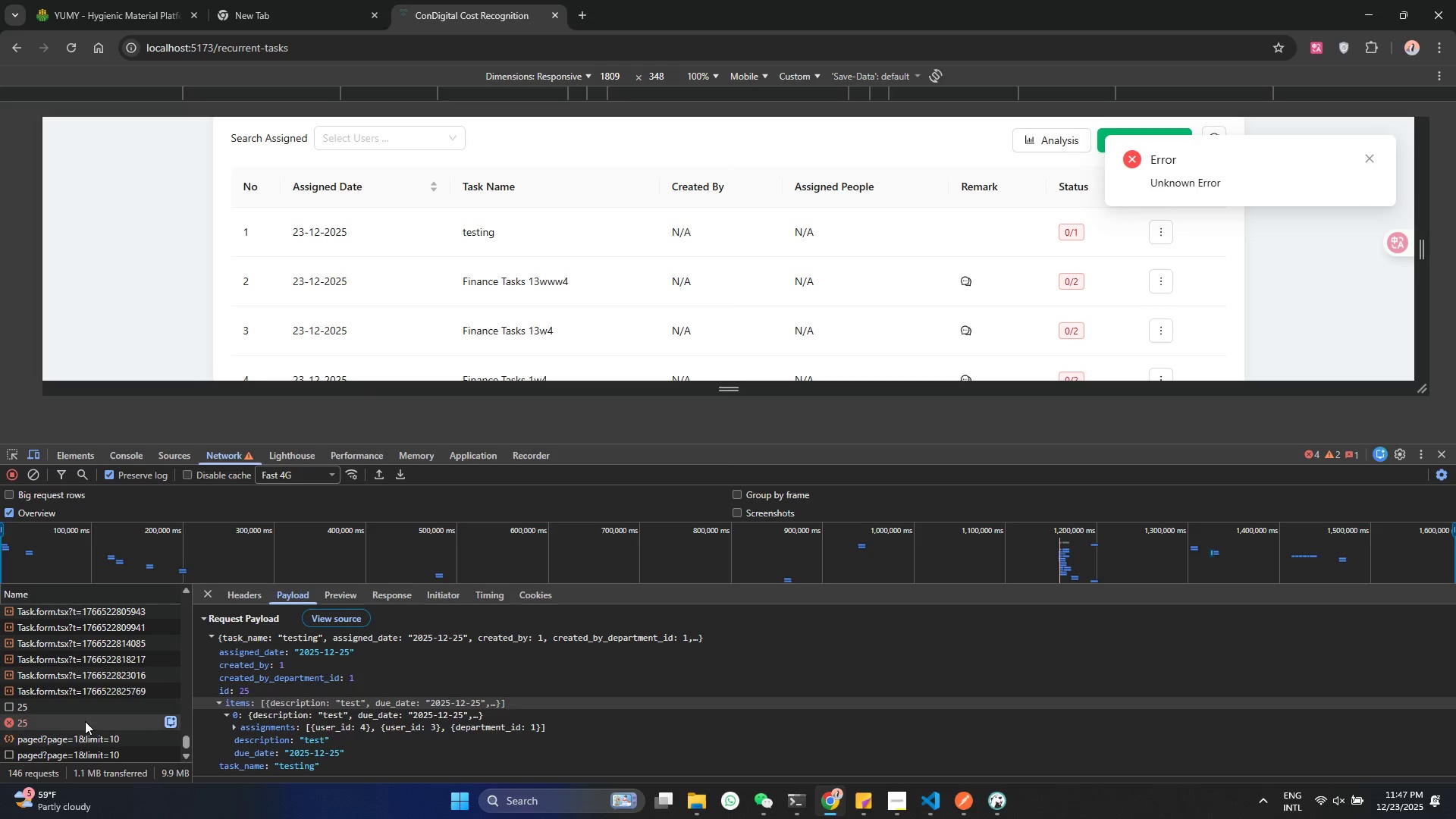 
double_click([74, 725])
 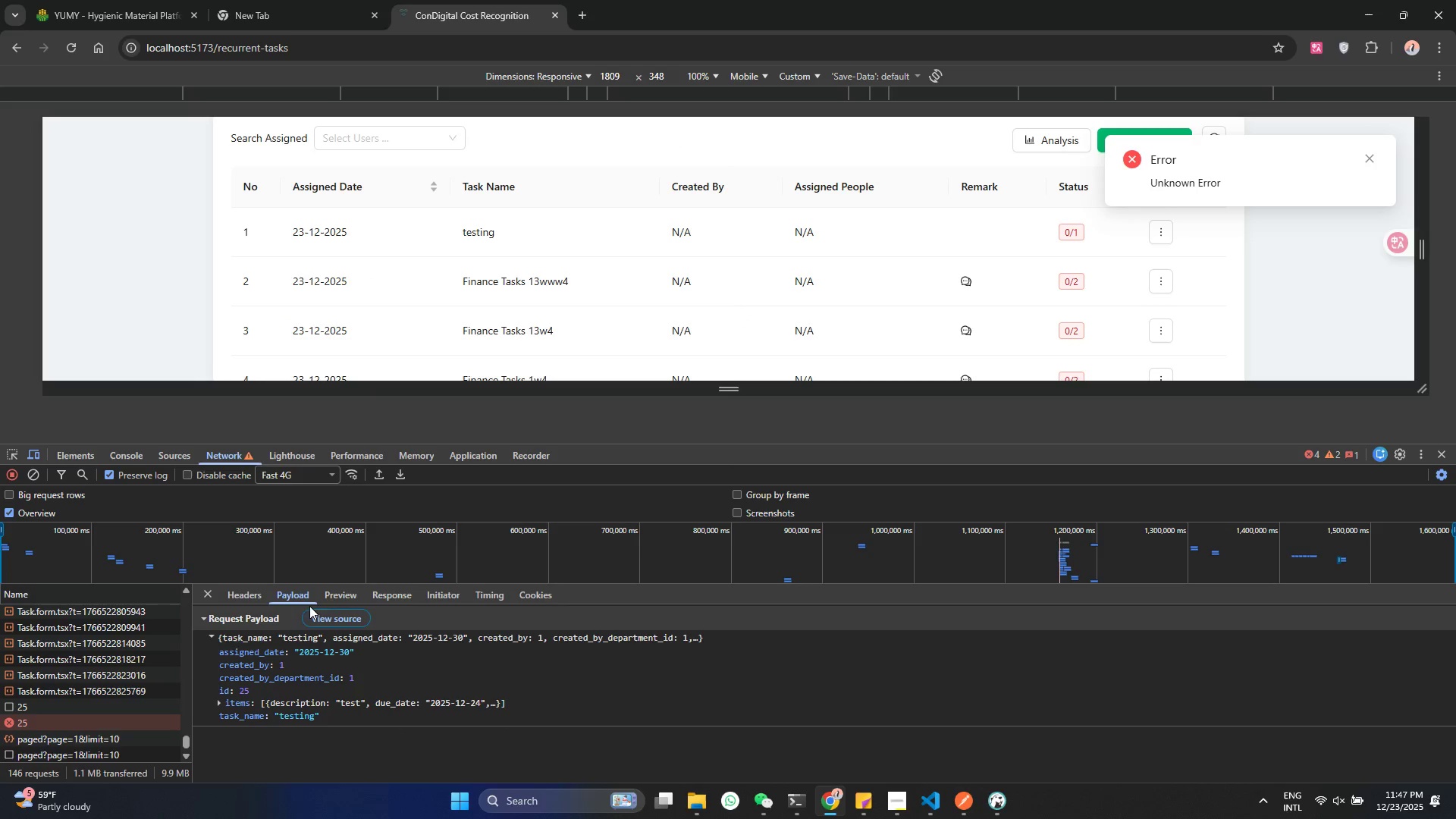 
left_click([388, 595])
 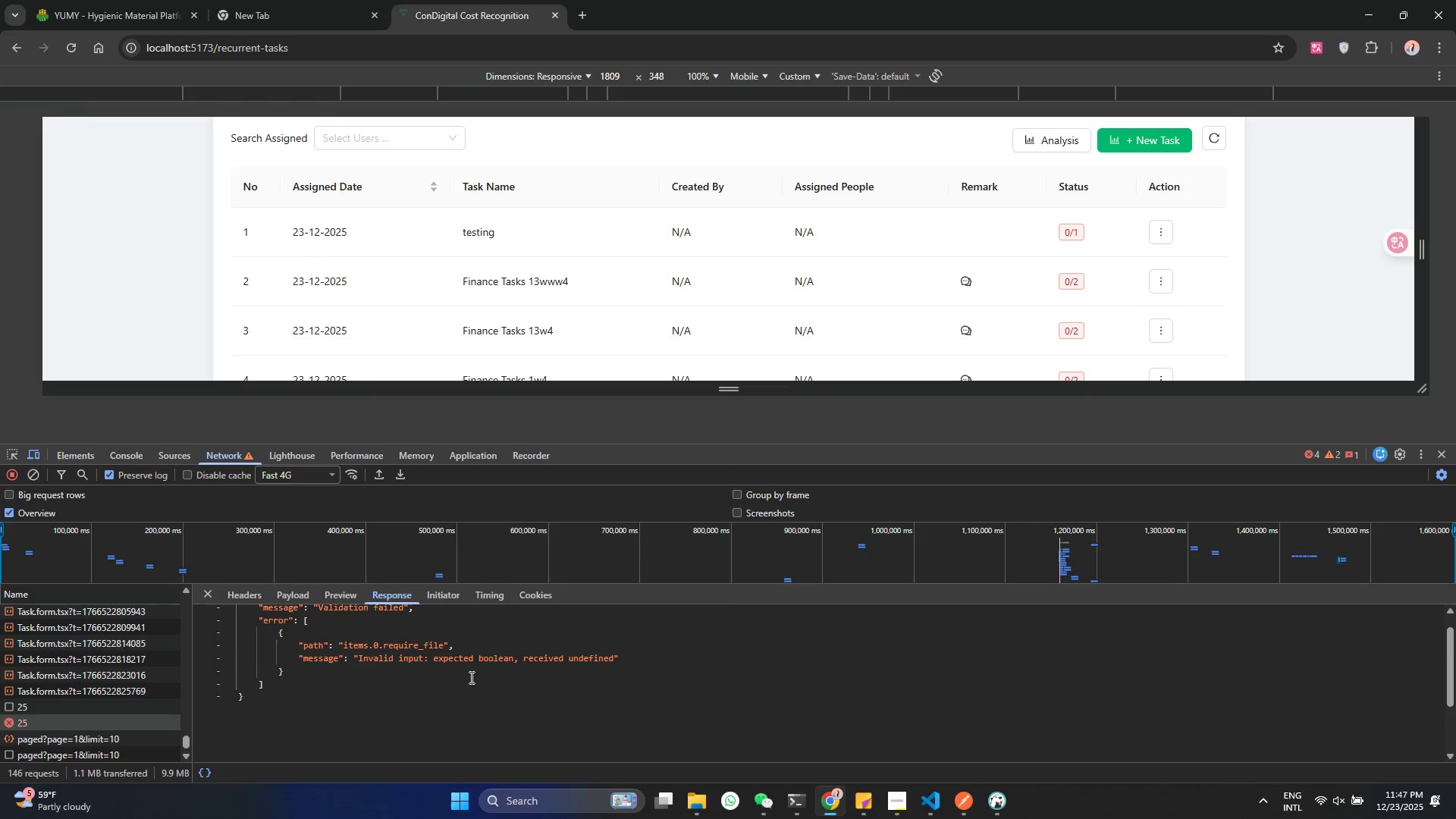 
wait(6.25)
 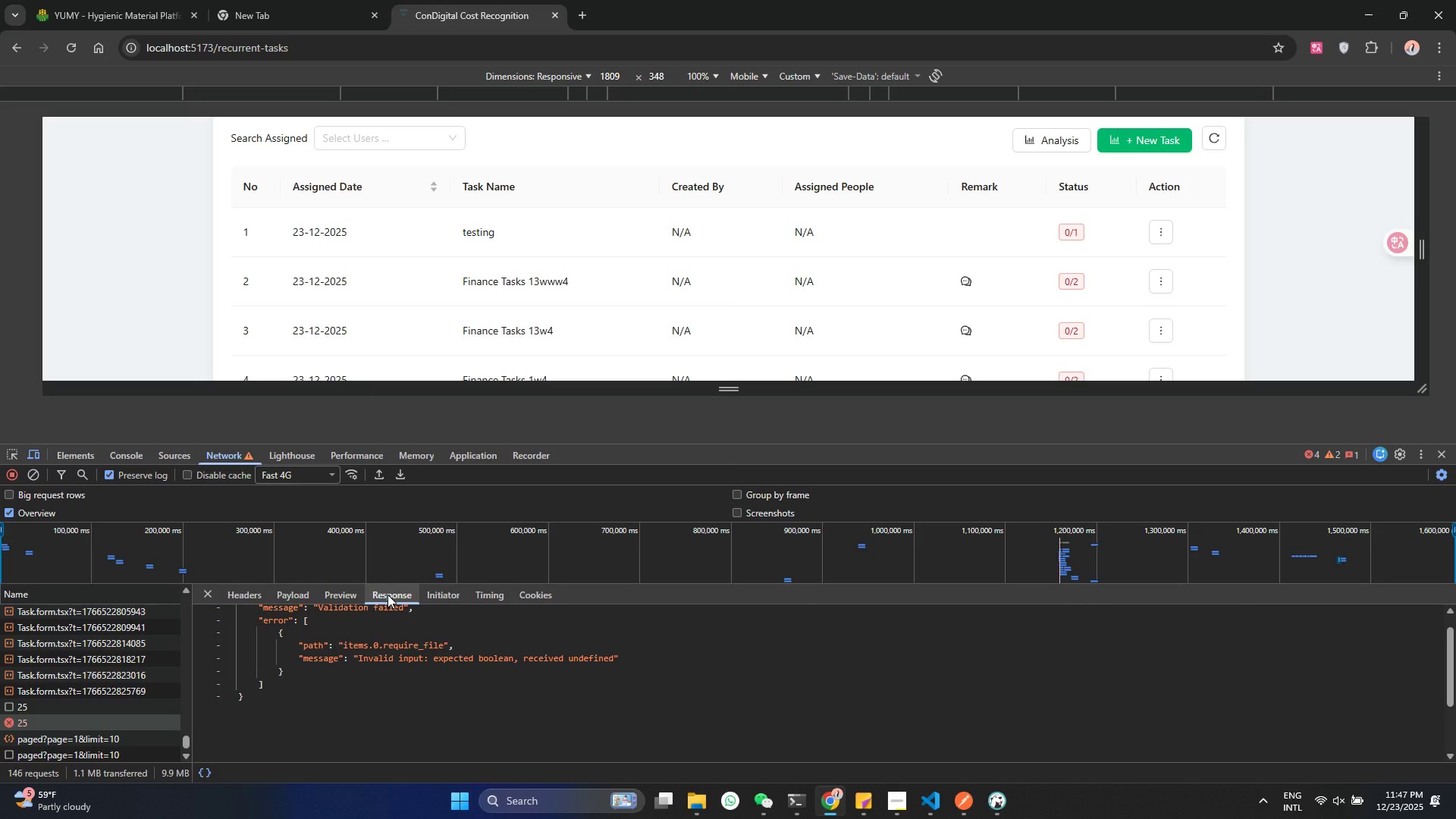 
left_click([293, 595])
 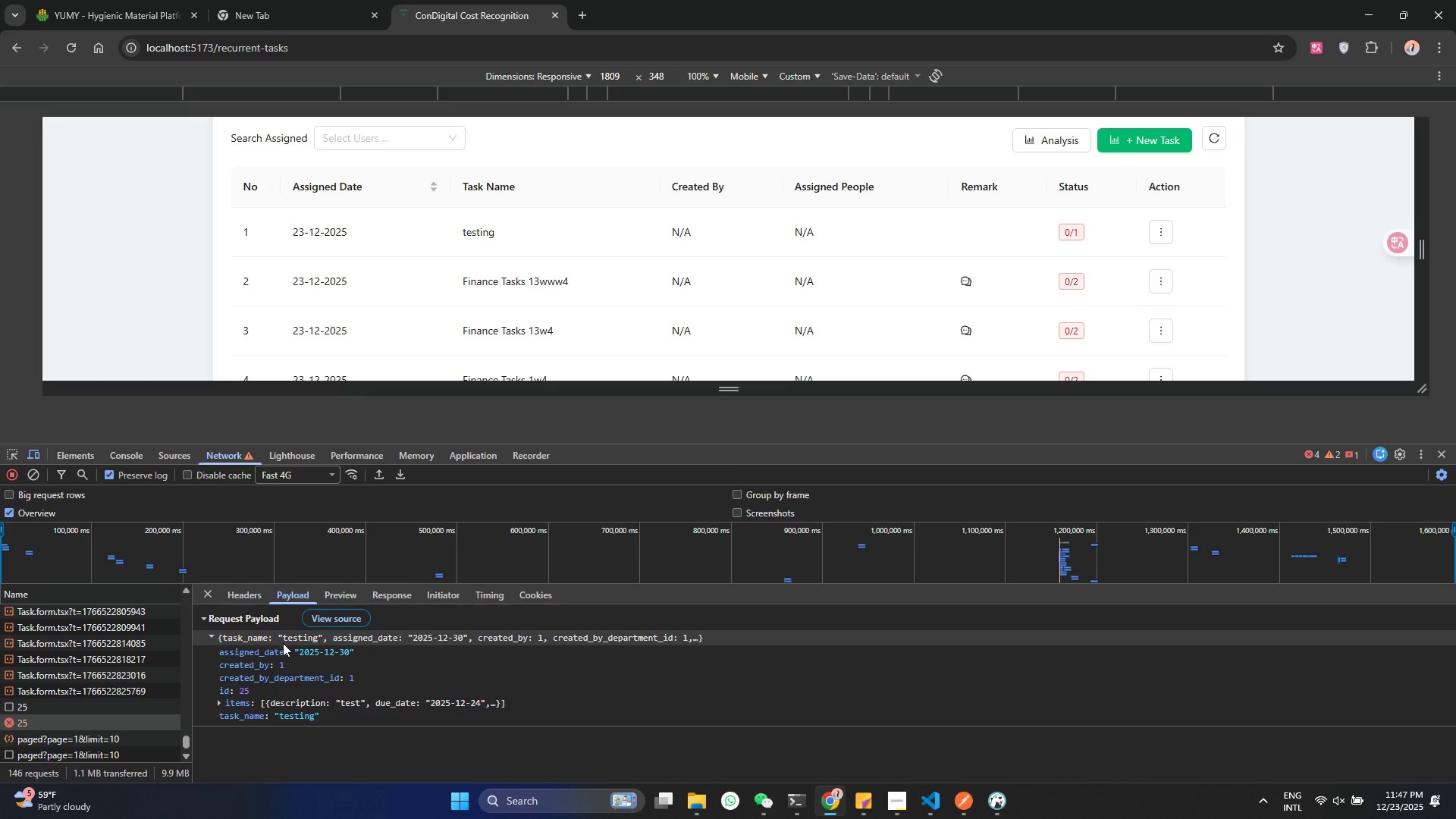 
wait(5.06)
 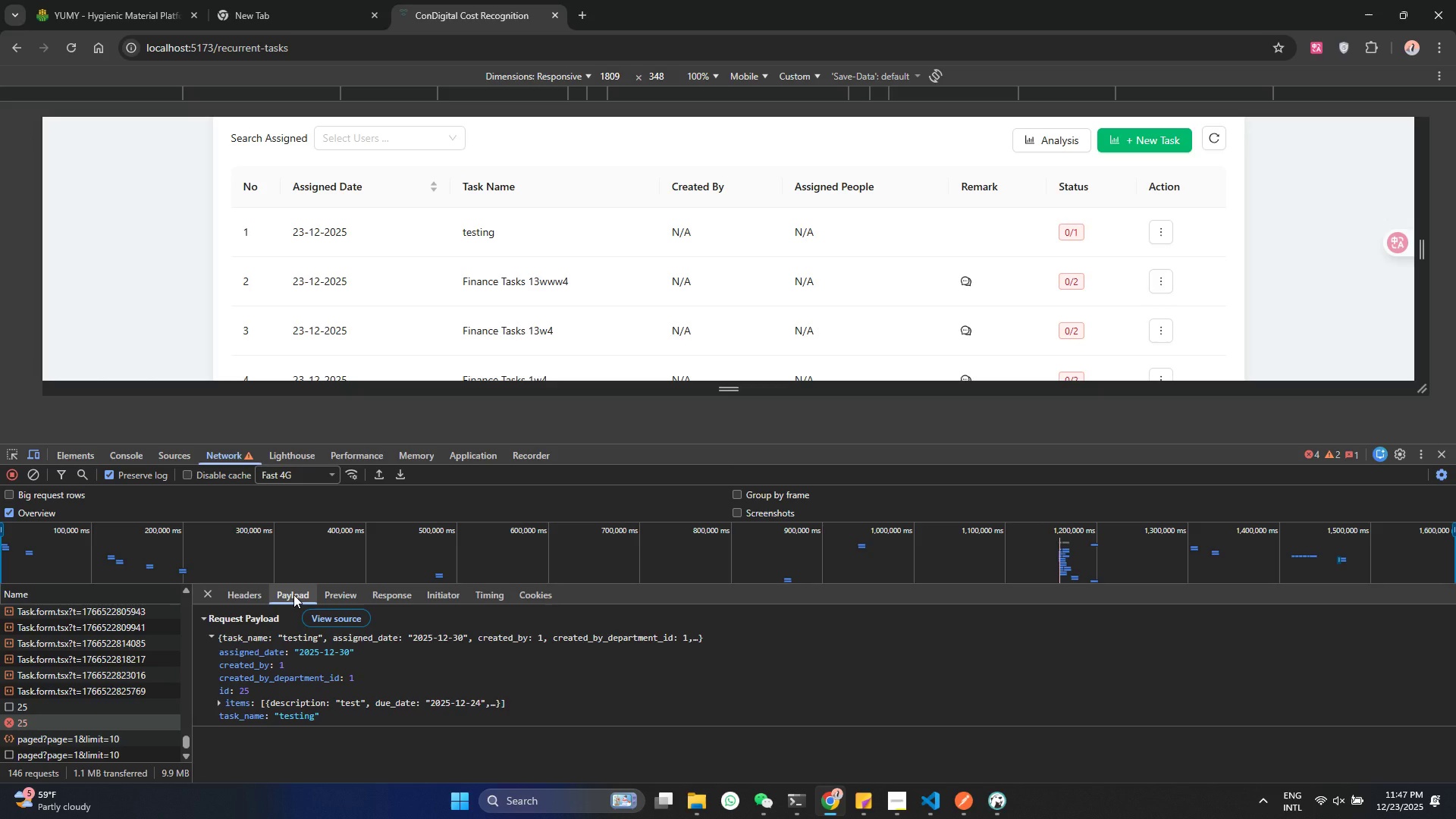 
left_click([259, 701])
 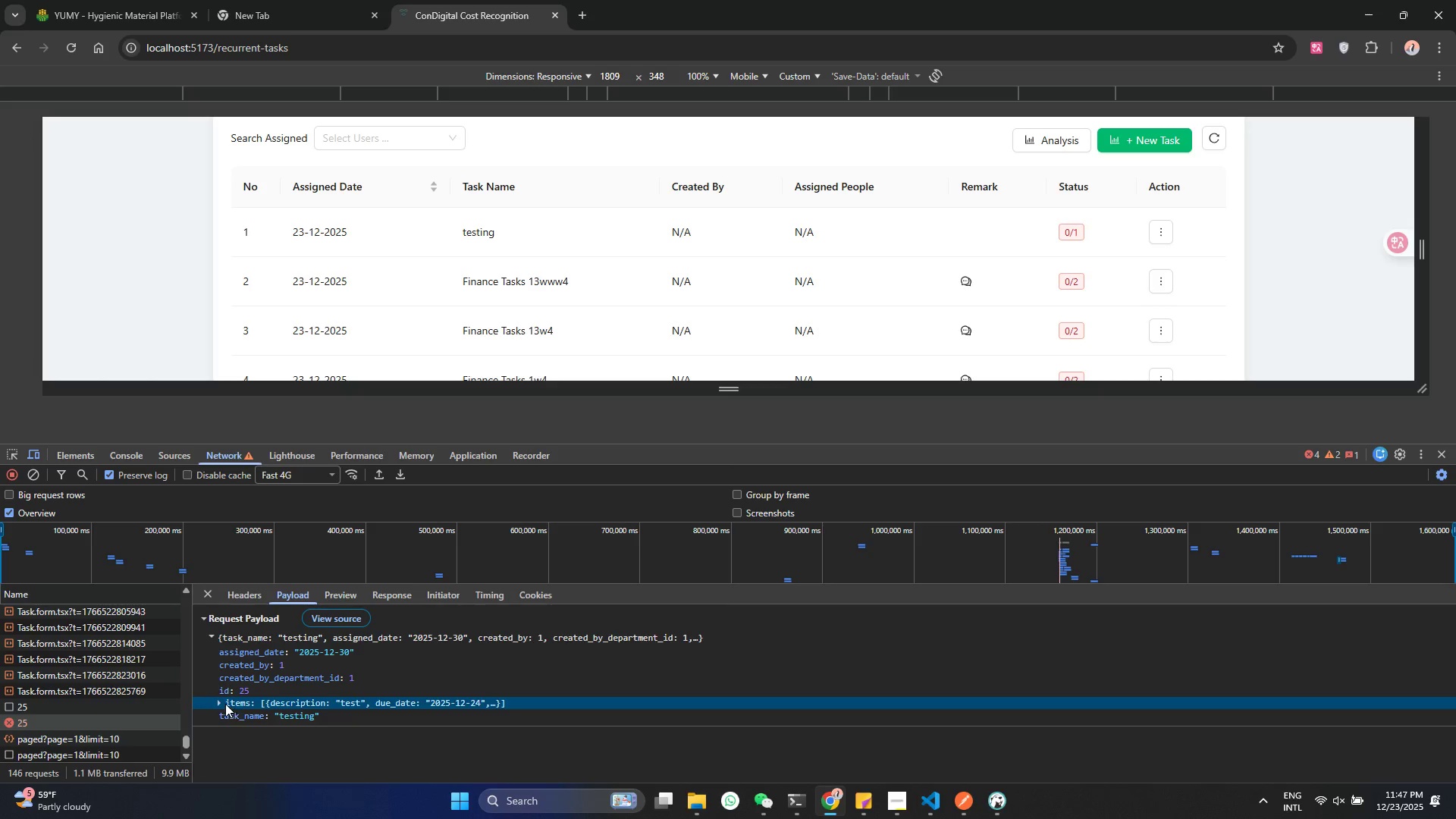 
left_click([221, 704])
 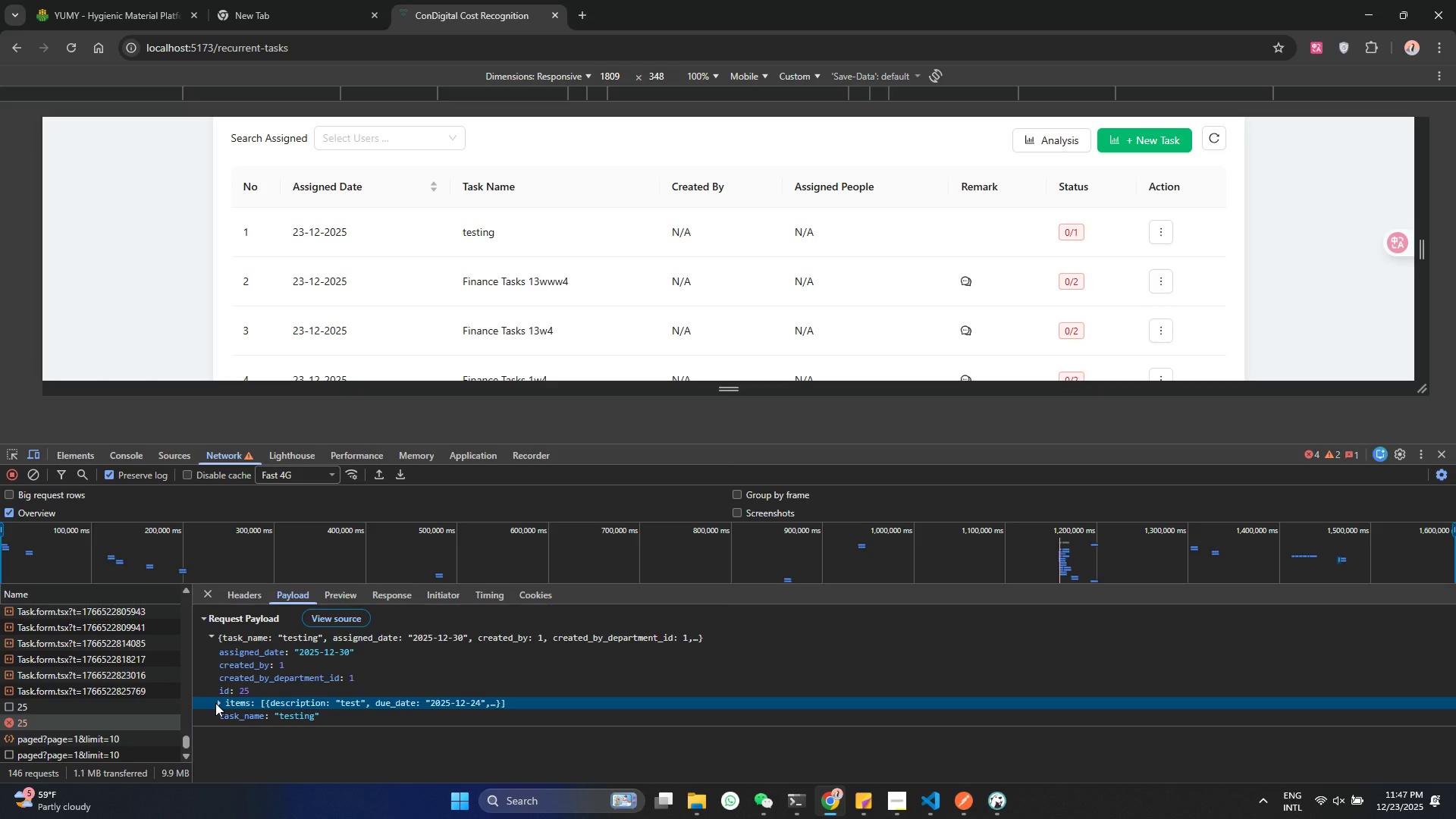 
left_click([215, 703])
 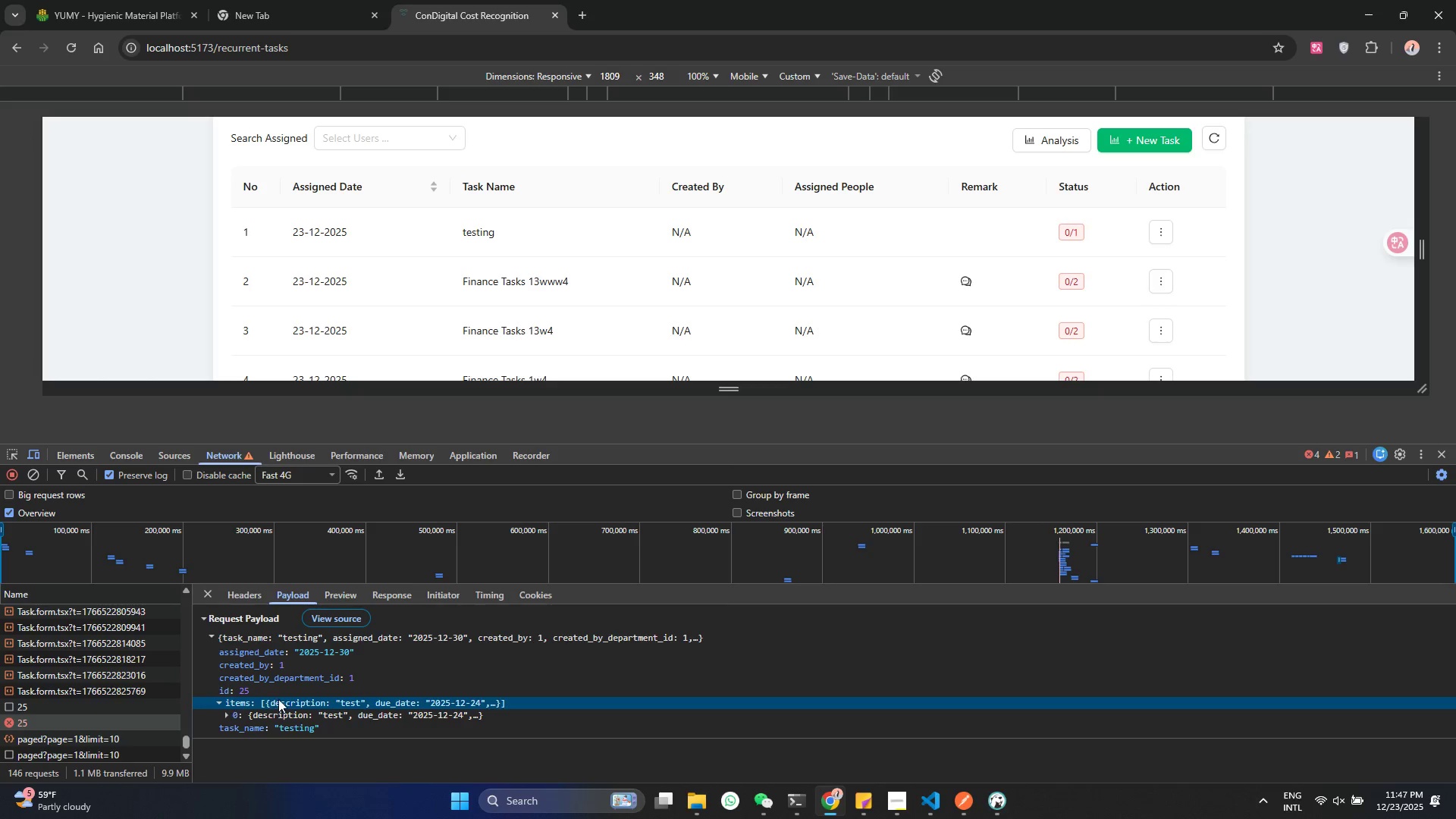 
scroll: coordinate [278, 699], scroll_direction: down, amount: 1.0
 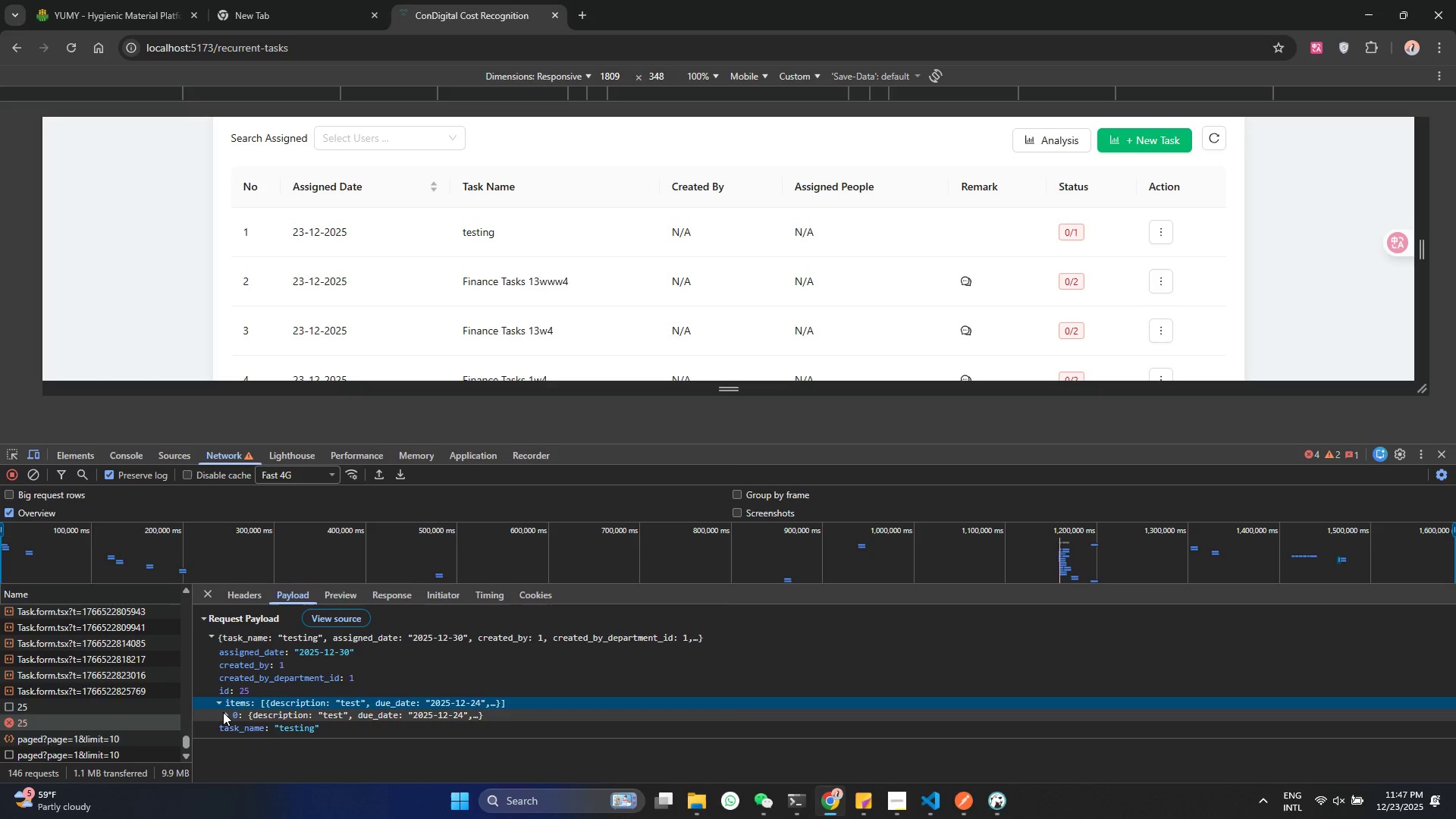 
left_click([225, 713])
 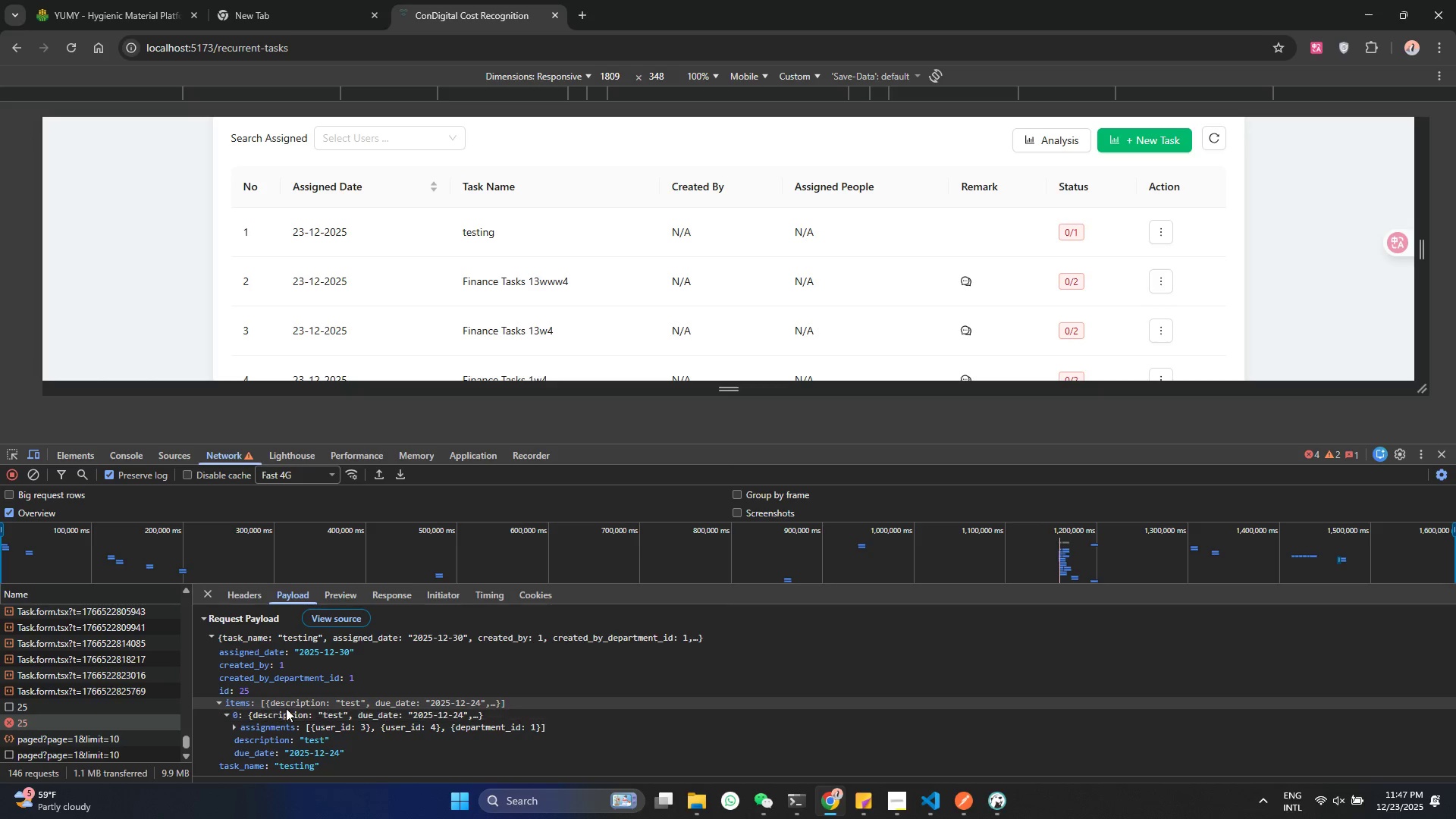 
scroll: coordinate [290, 708], scroll_direction: down, amount: 3.0
 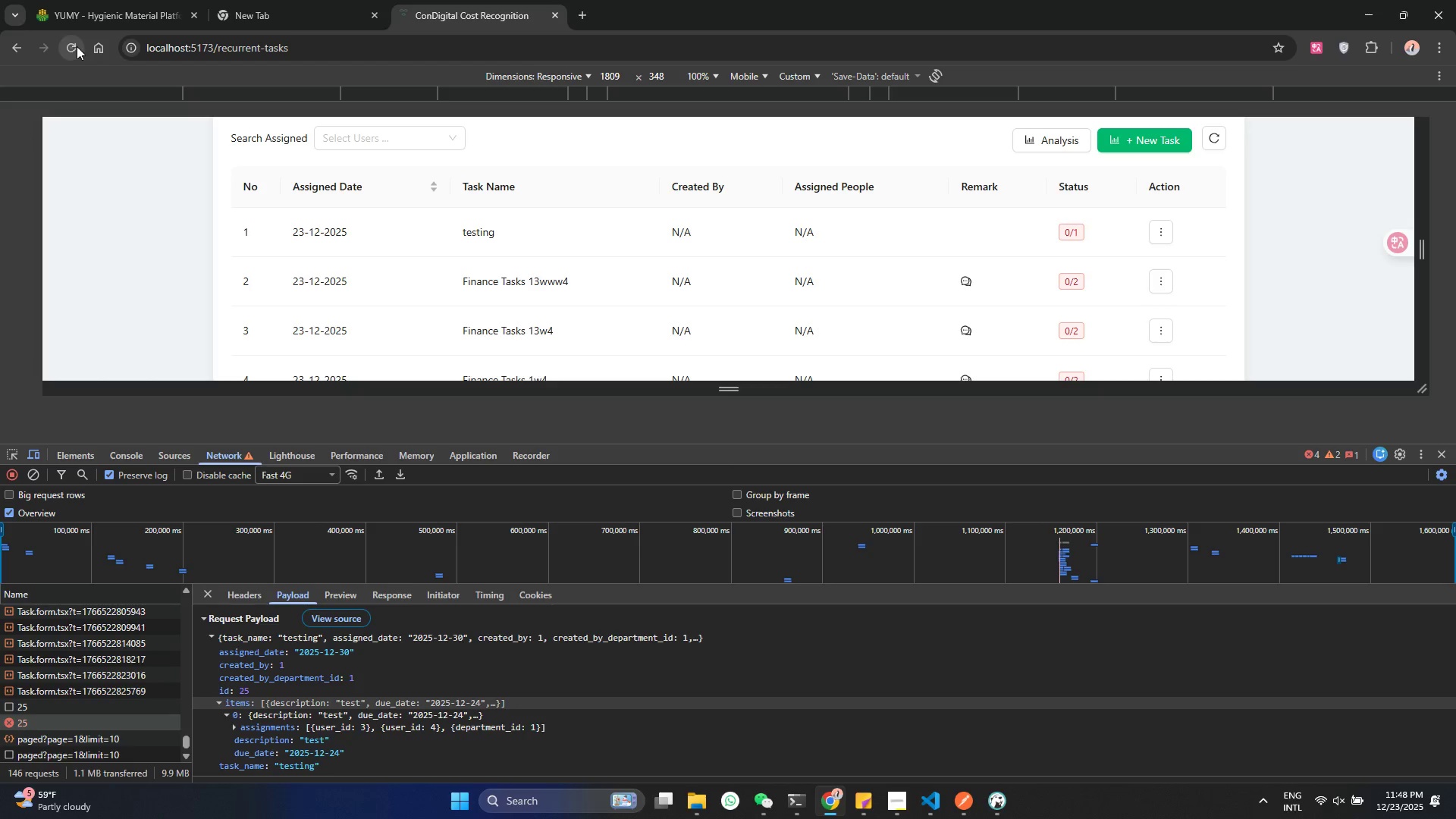 
wait(8.13)
 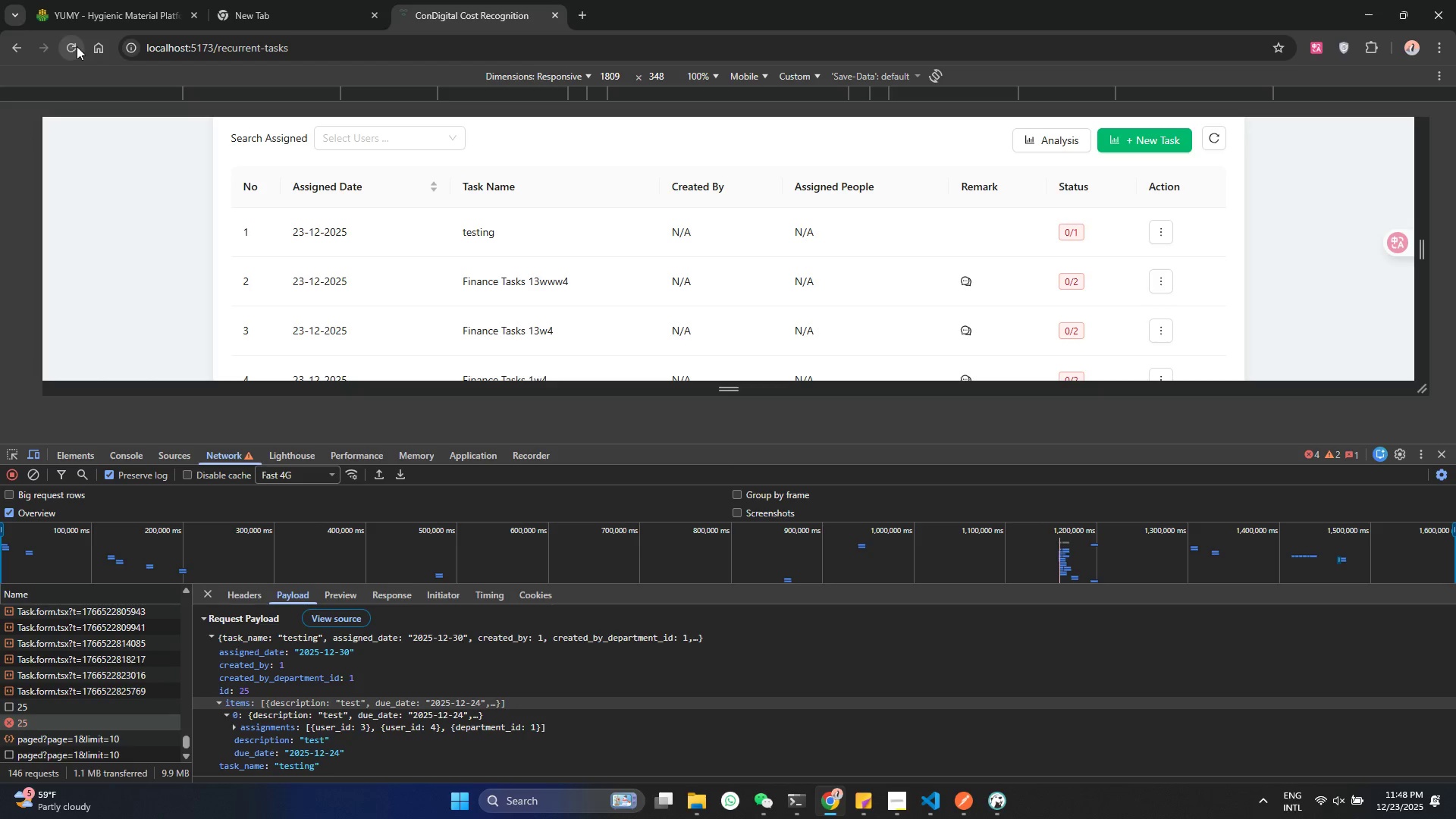 
double_click([1159, 243])
 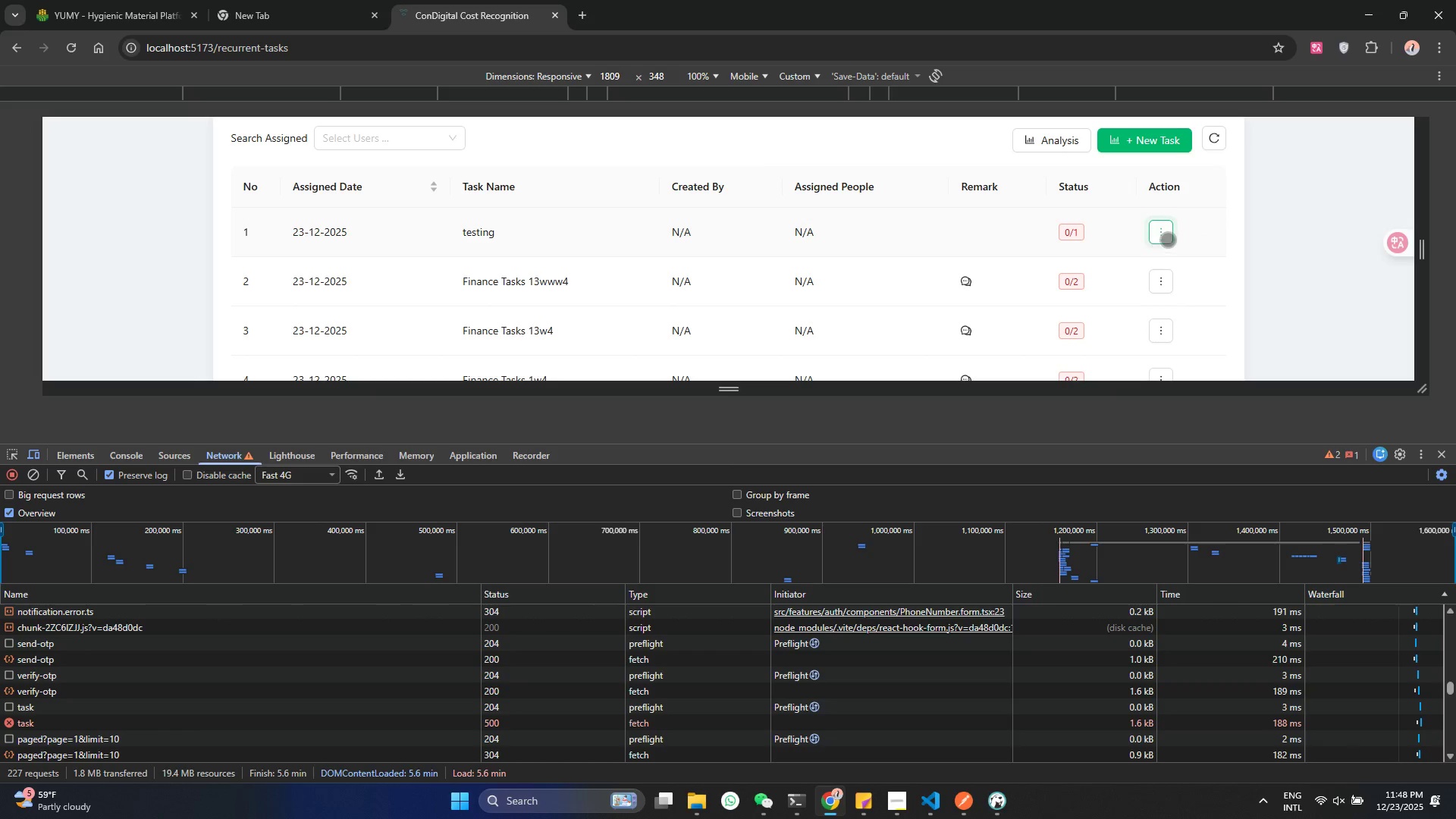 
left_click([1169, 240])
 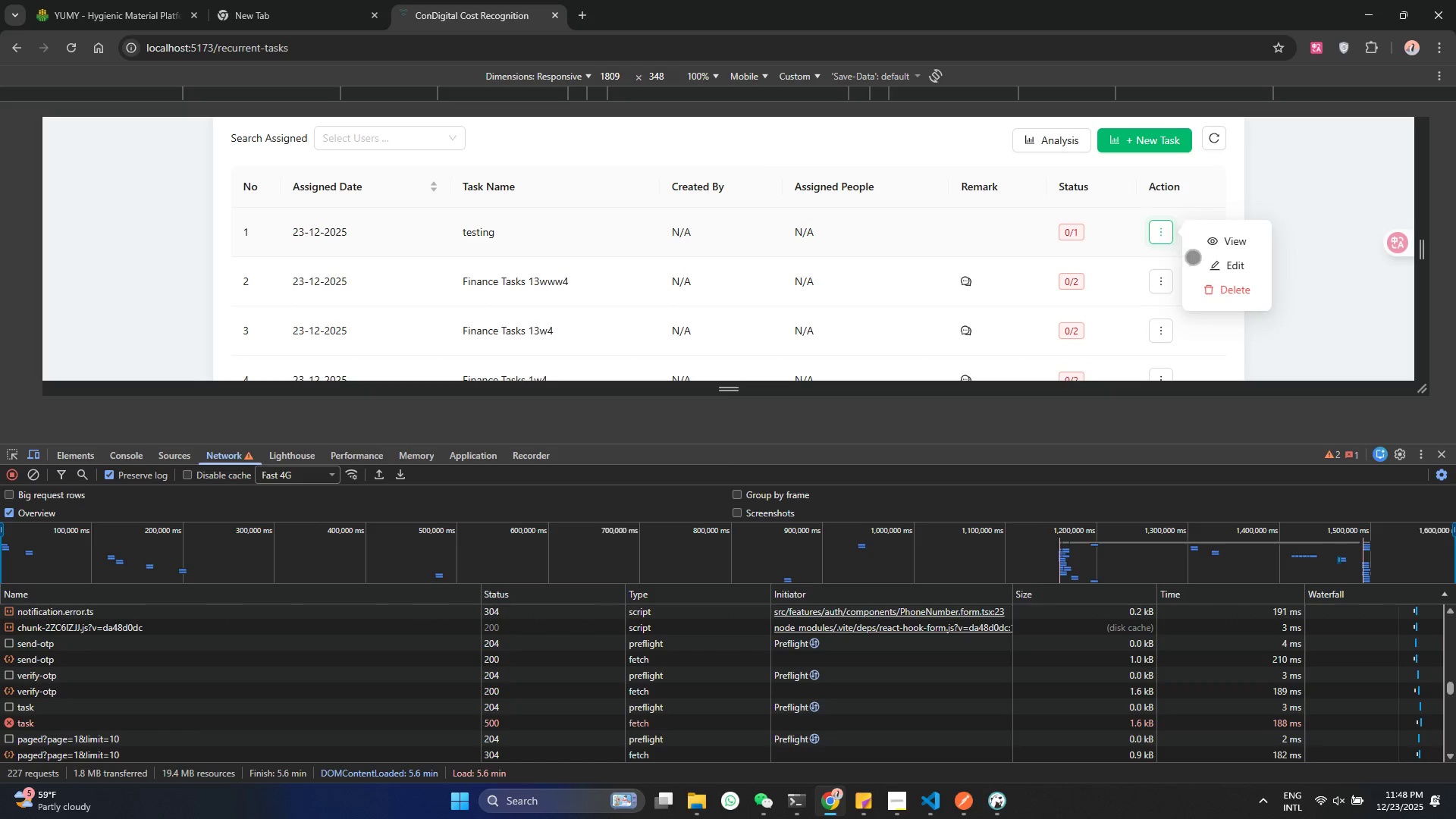 
left_click([1214, 261])
 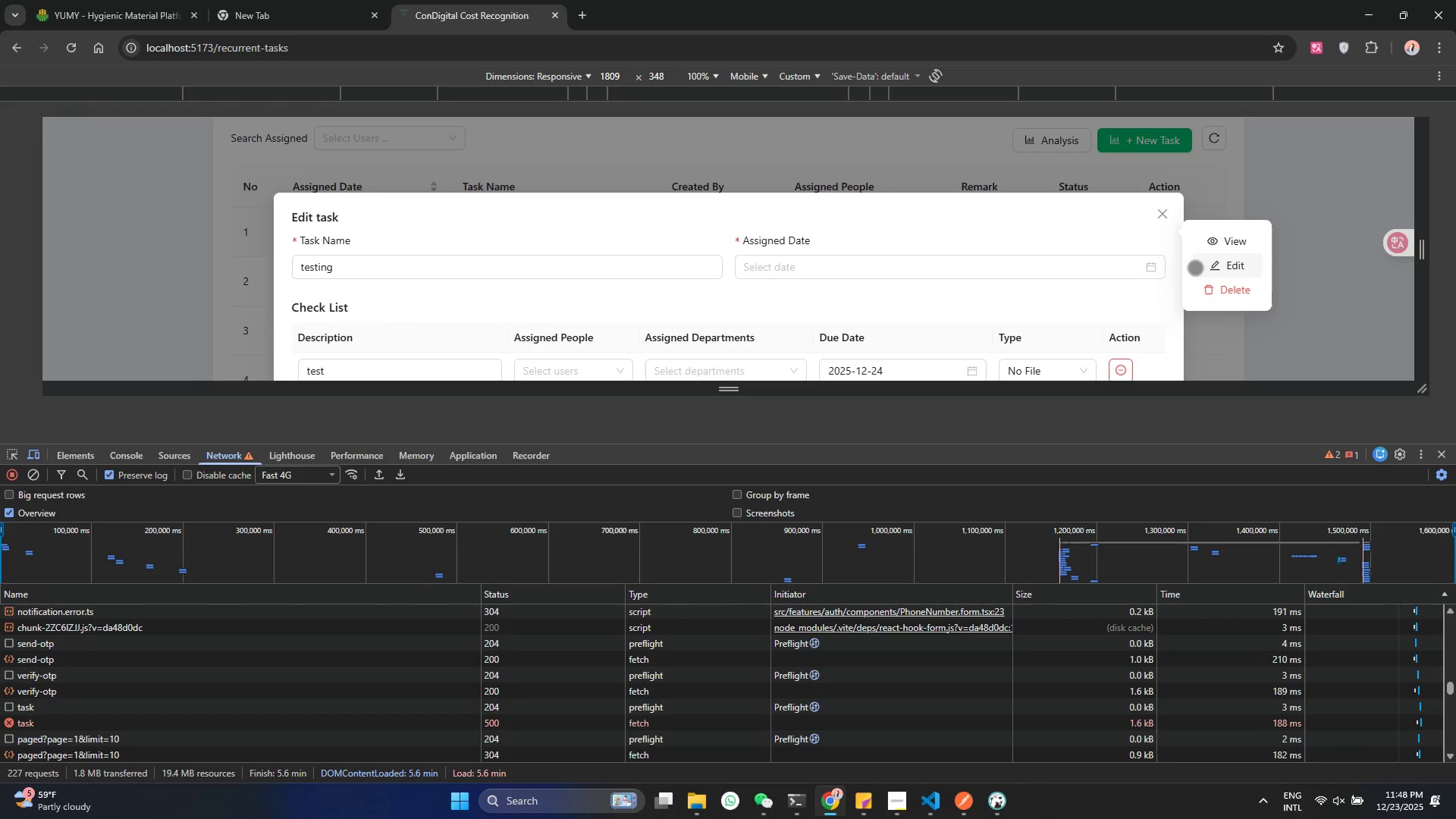 
scroll: coordinate [470, 195], scroll_direction: down, amount: 4.0
 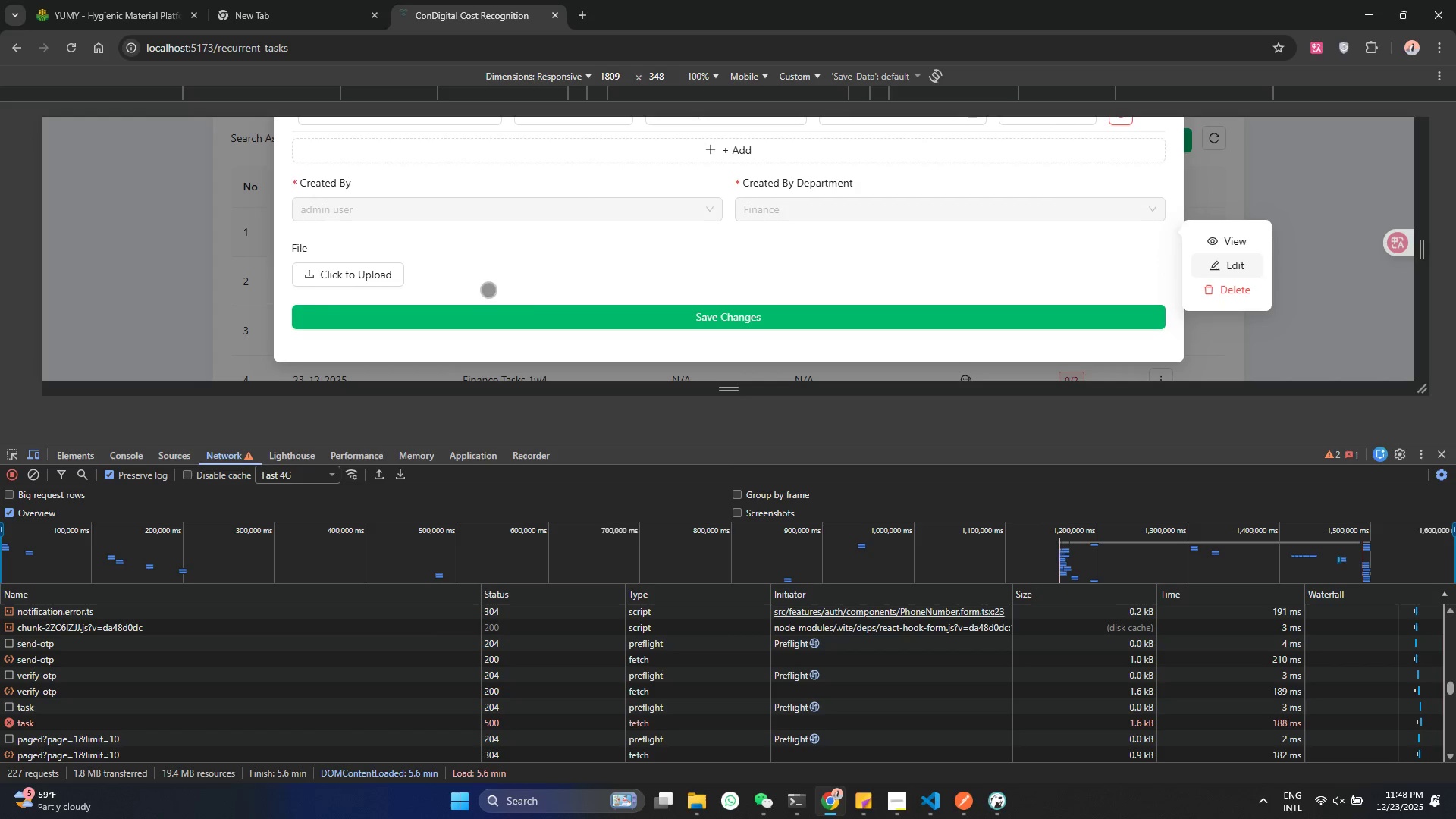 
scroll: coordinate [896, 282], scroll_direction: up, amount: 2.0
 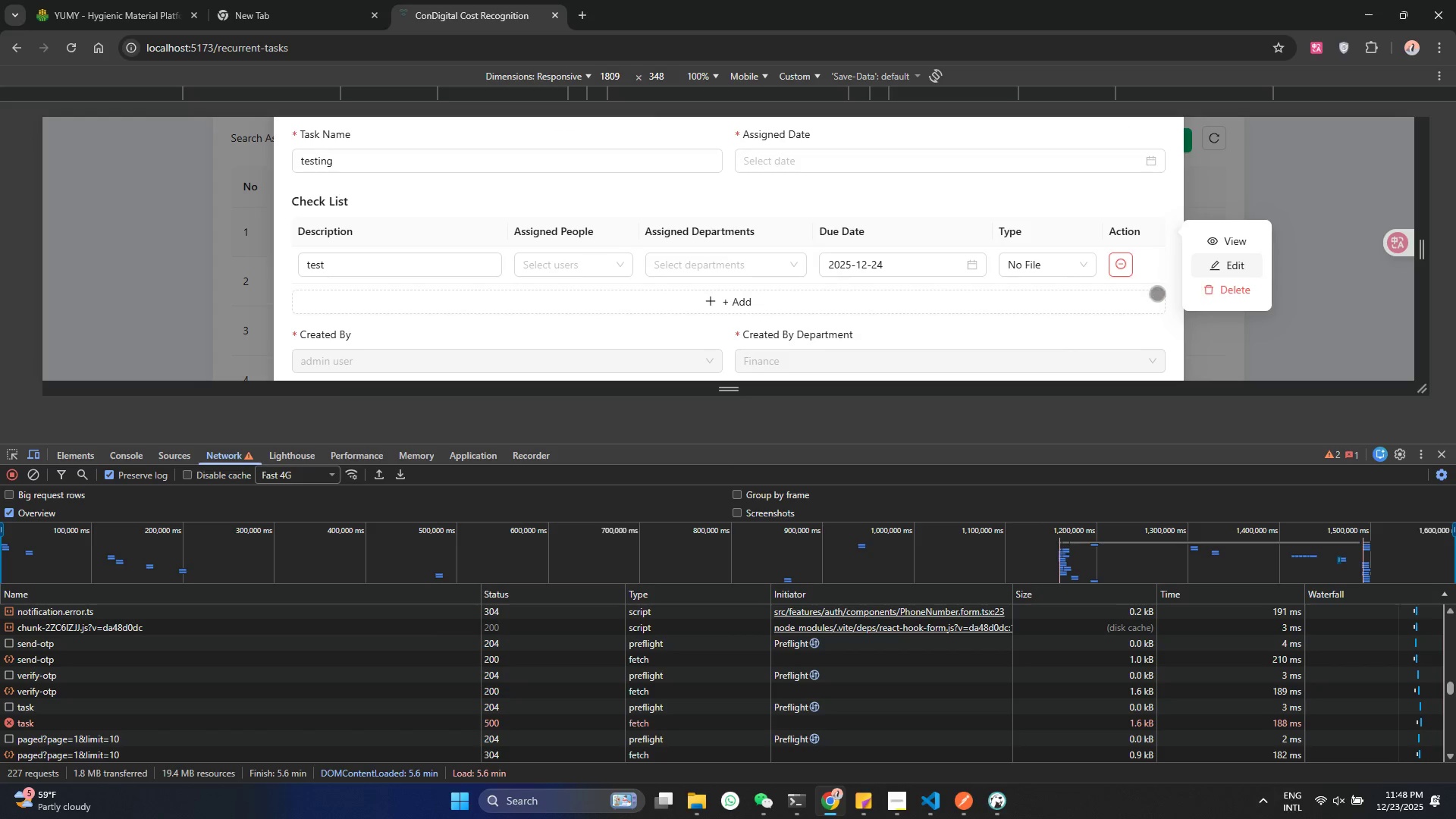 
left_click([1007, 262])
 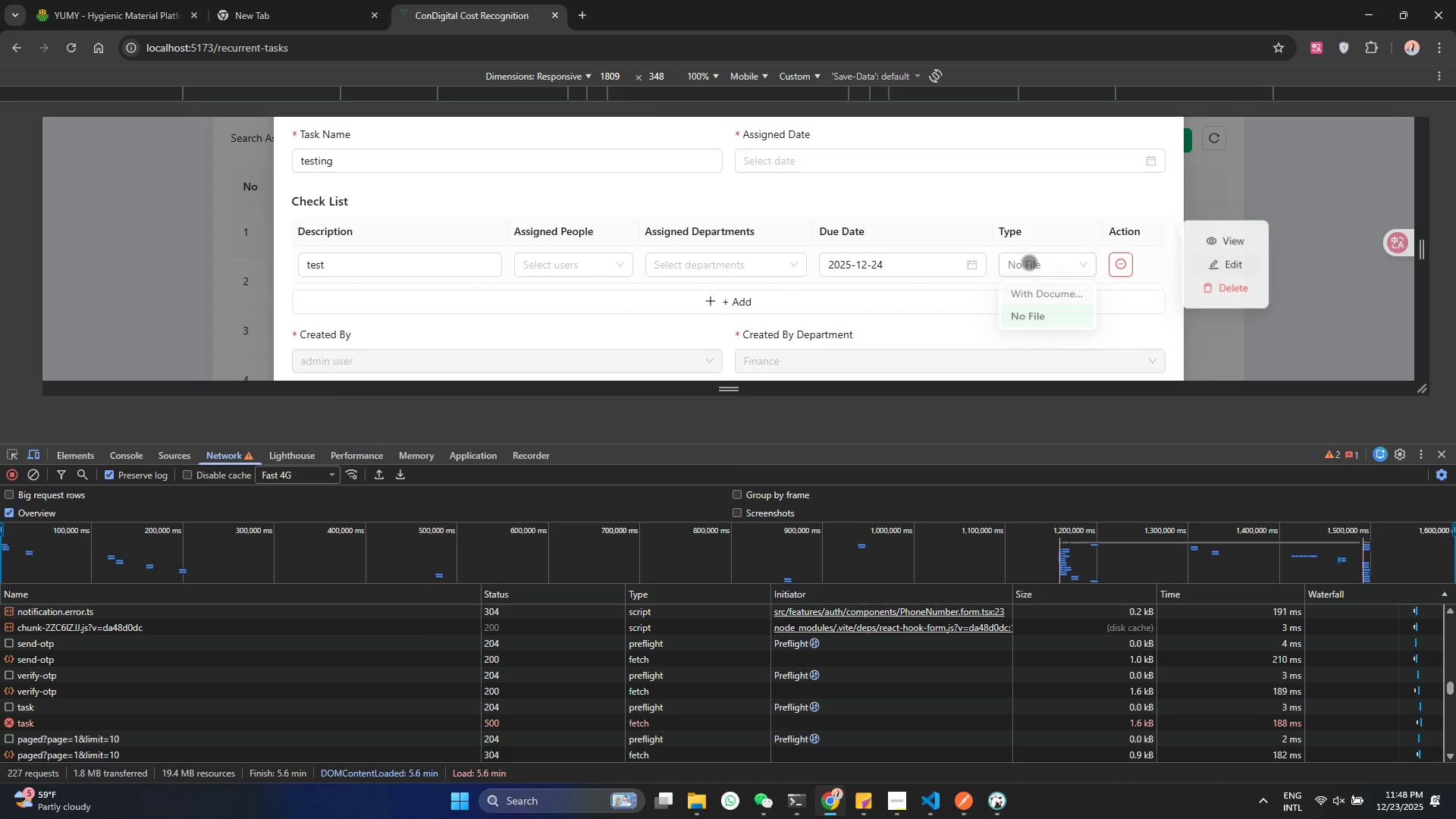 
mouse_move([1037, 279])
 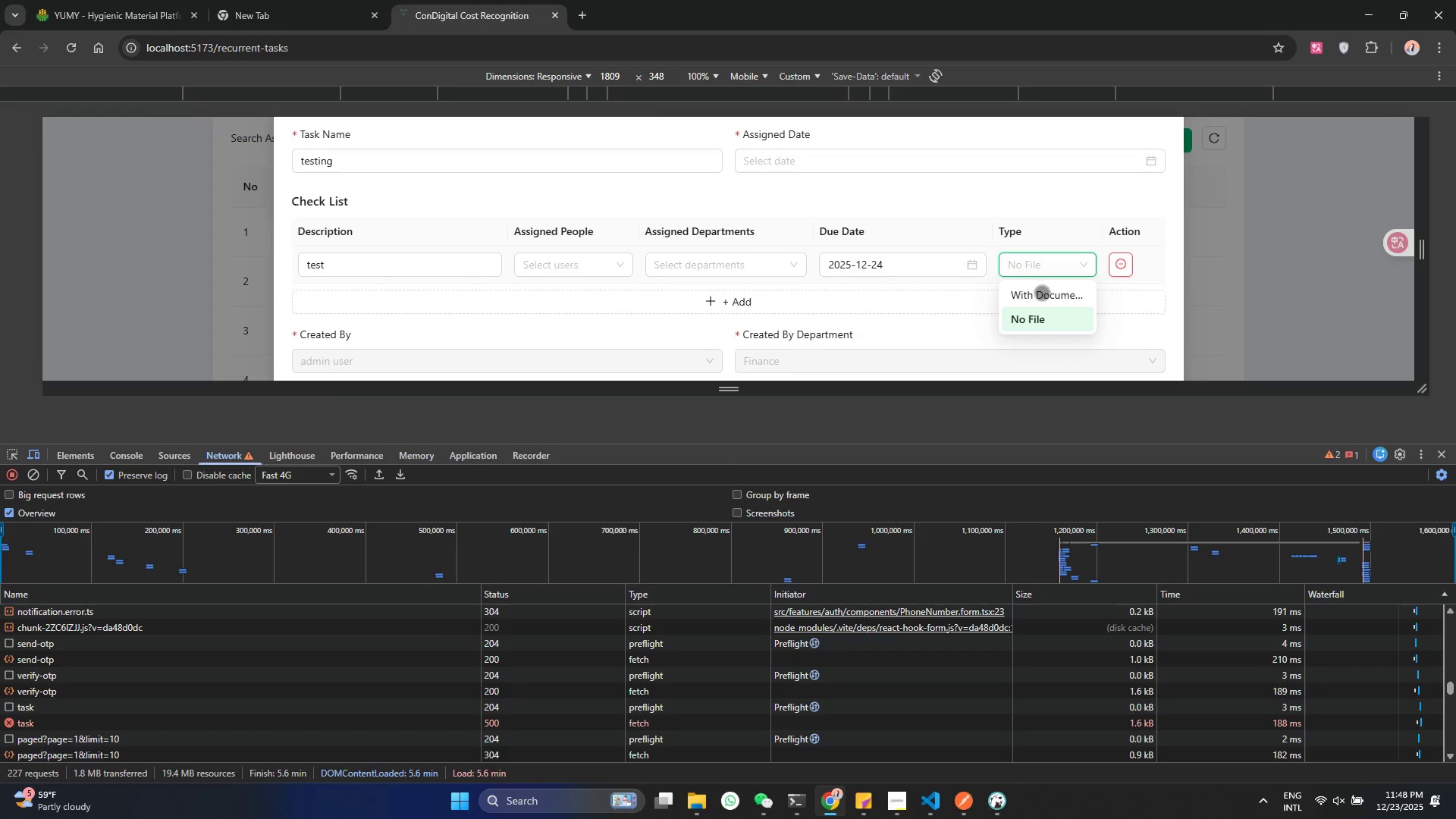 
left_click([1042, 293])
 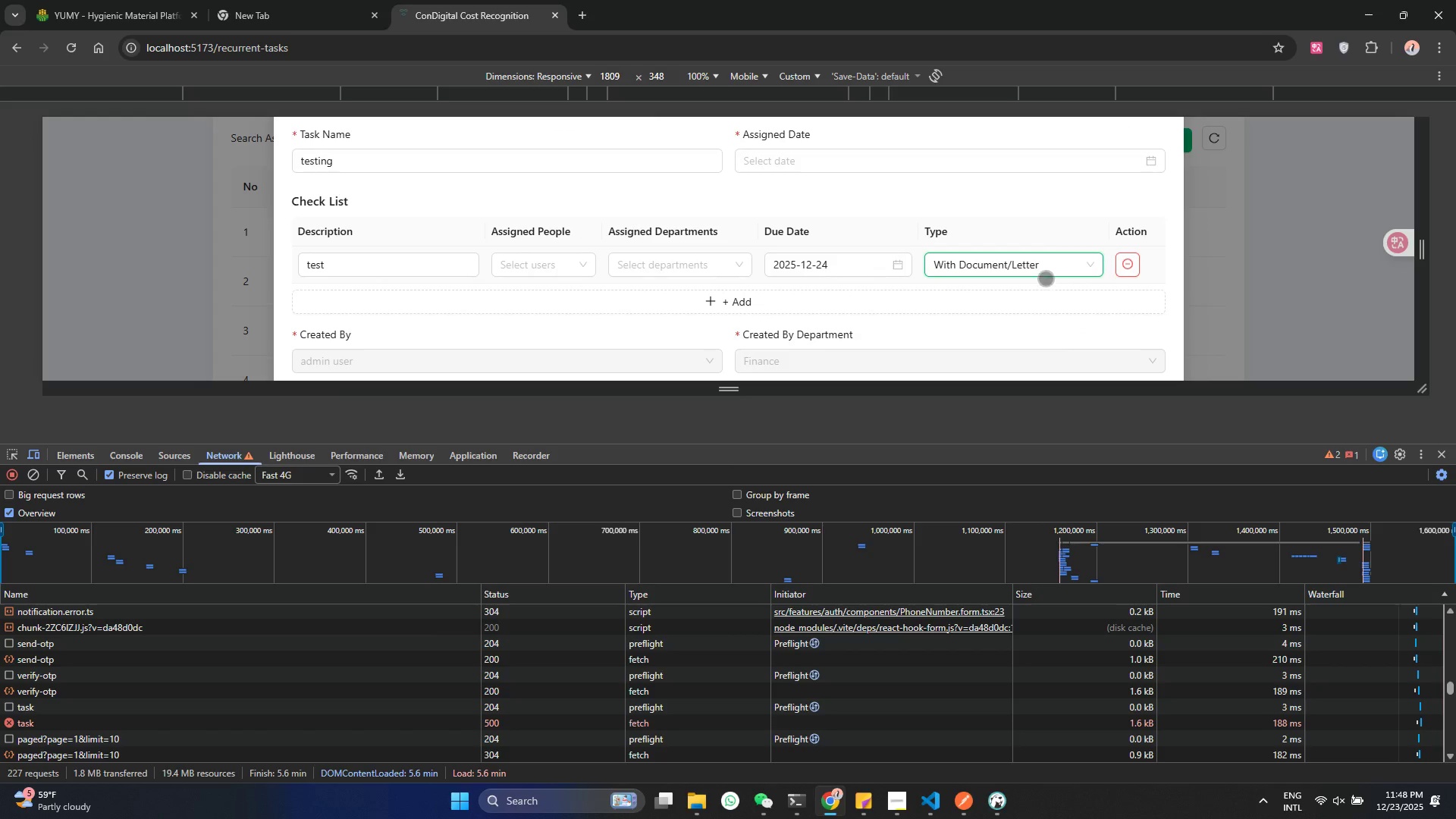 
left_click([1046, 265])
 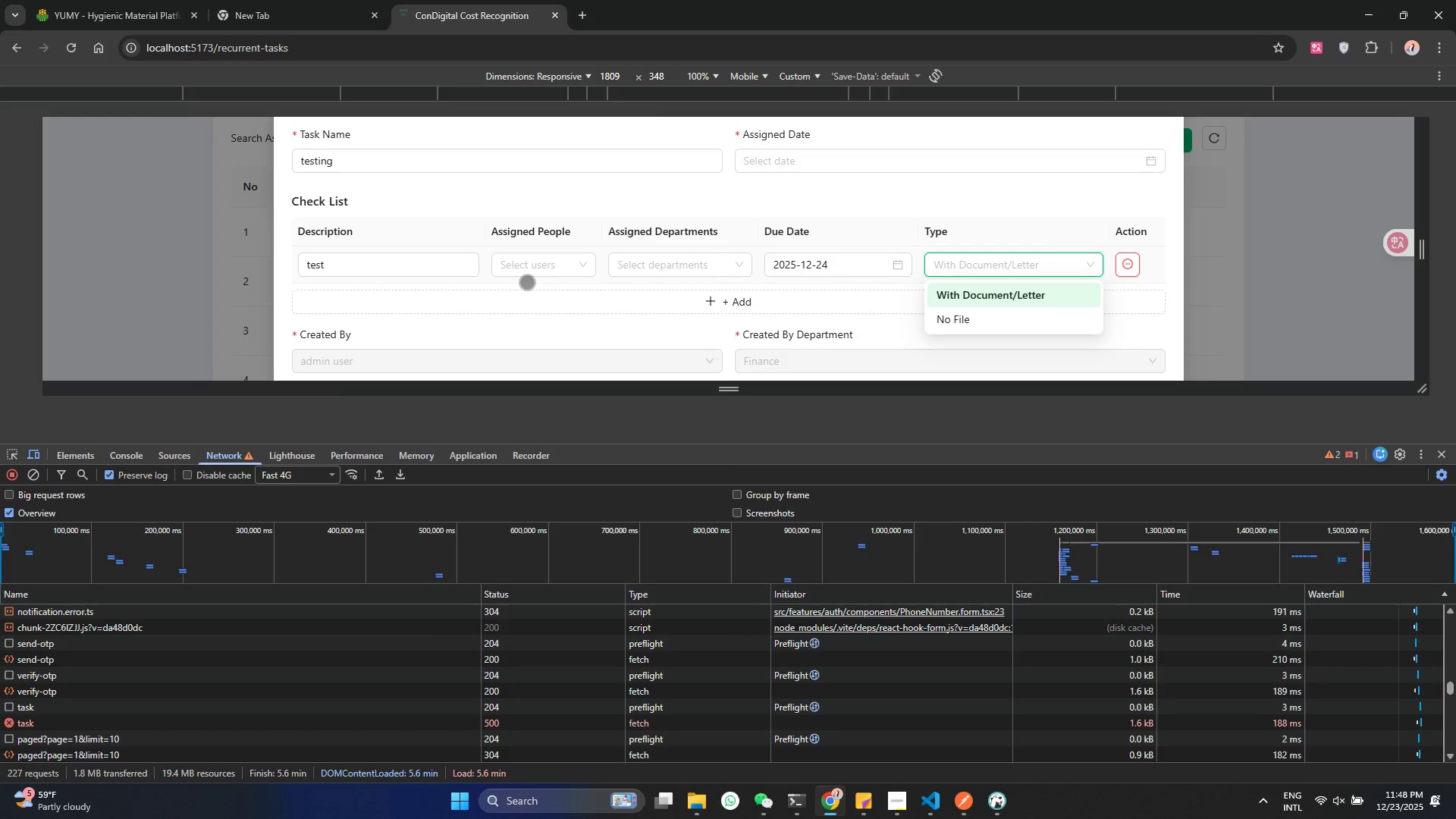 
double_click([538, 261])
 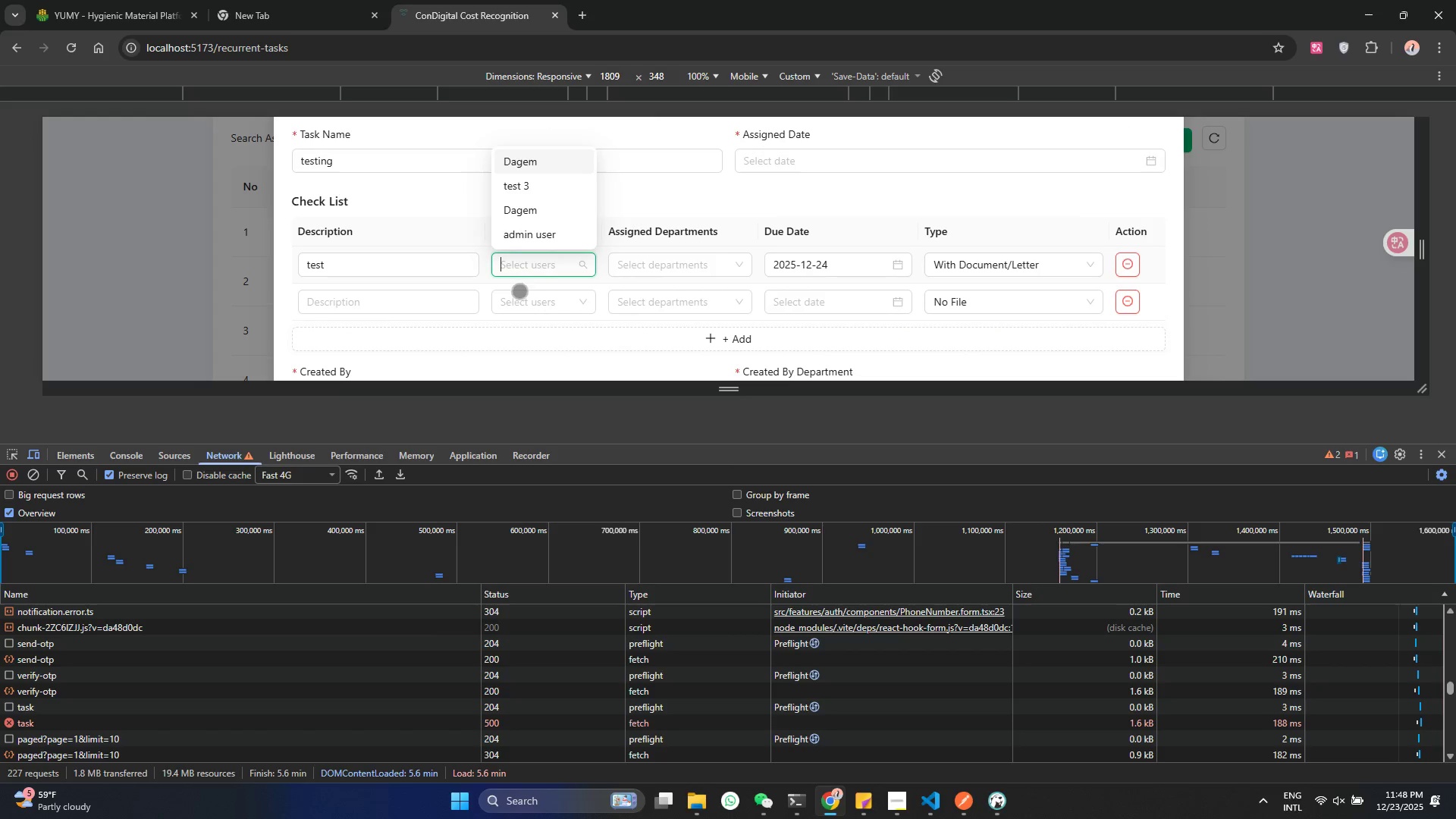 
left_click([563, 303])
 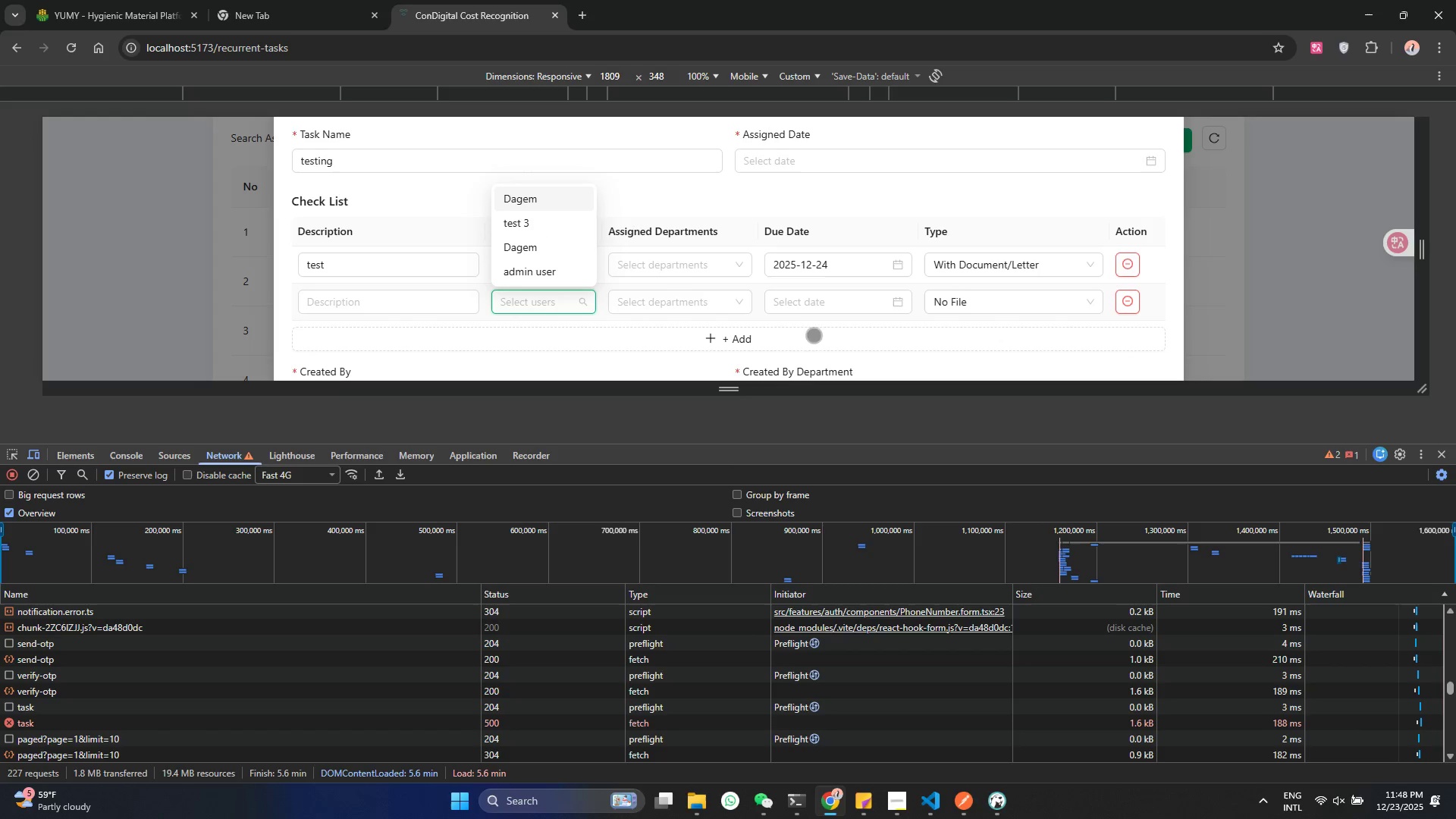 
left_click([1141, 302])
 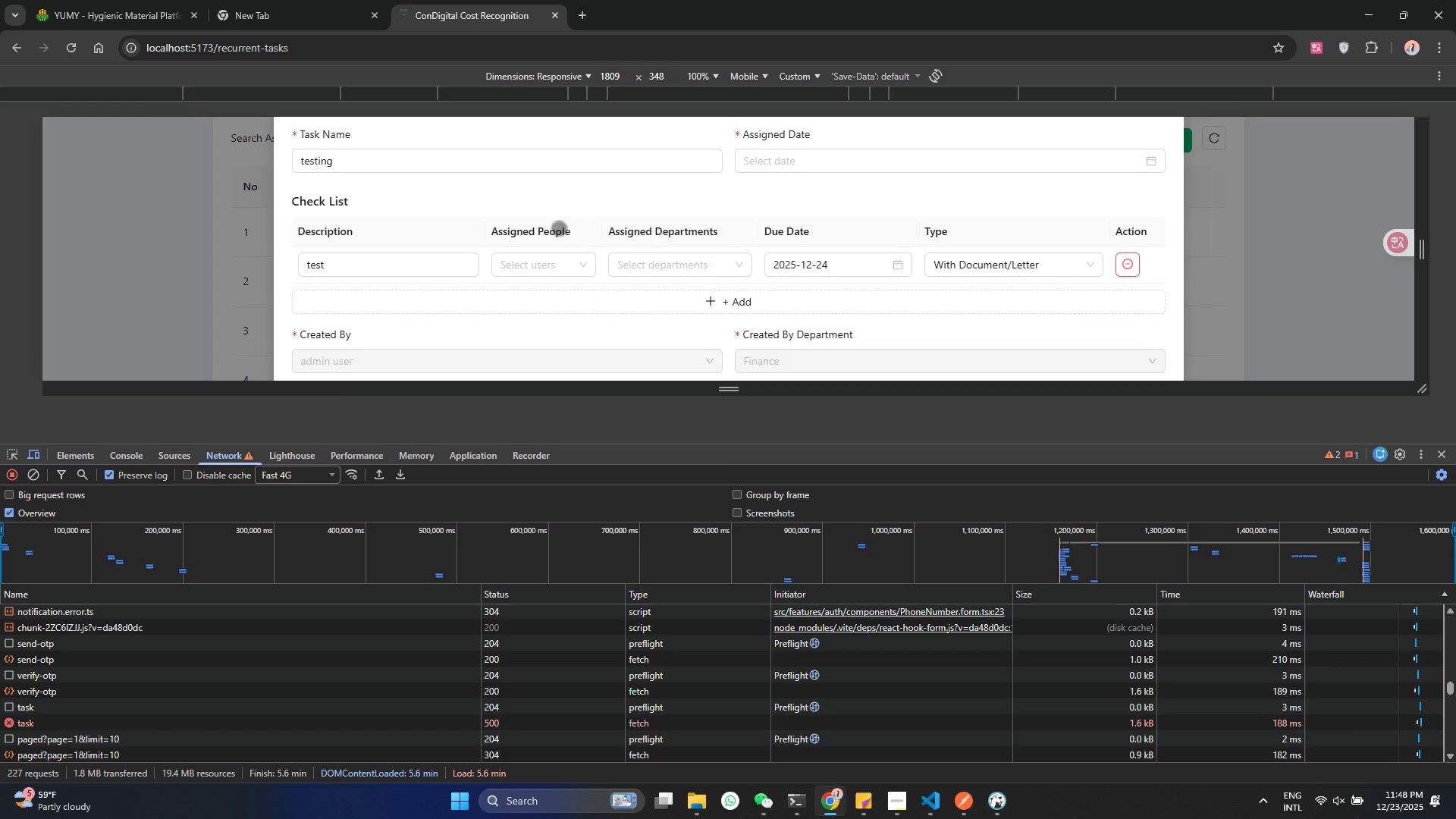 
left_click([526, 259])
 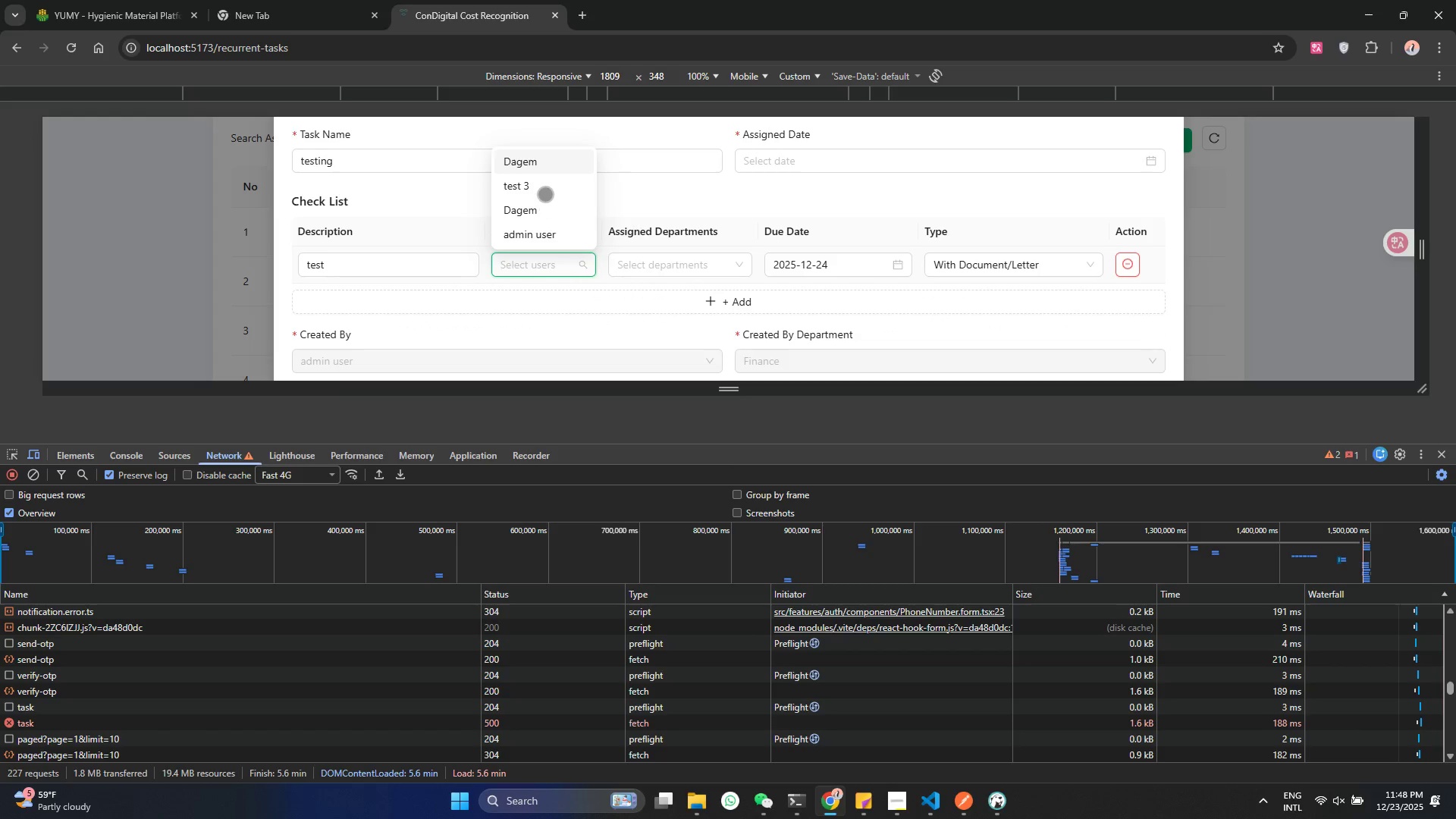 
left_click([544, 181])
 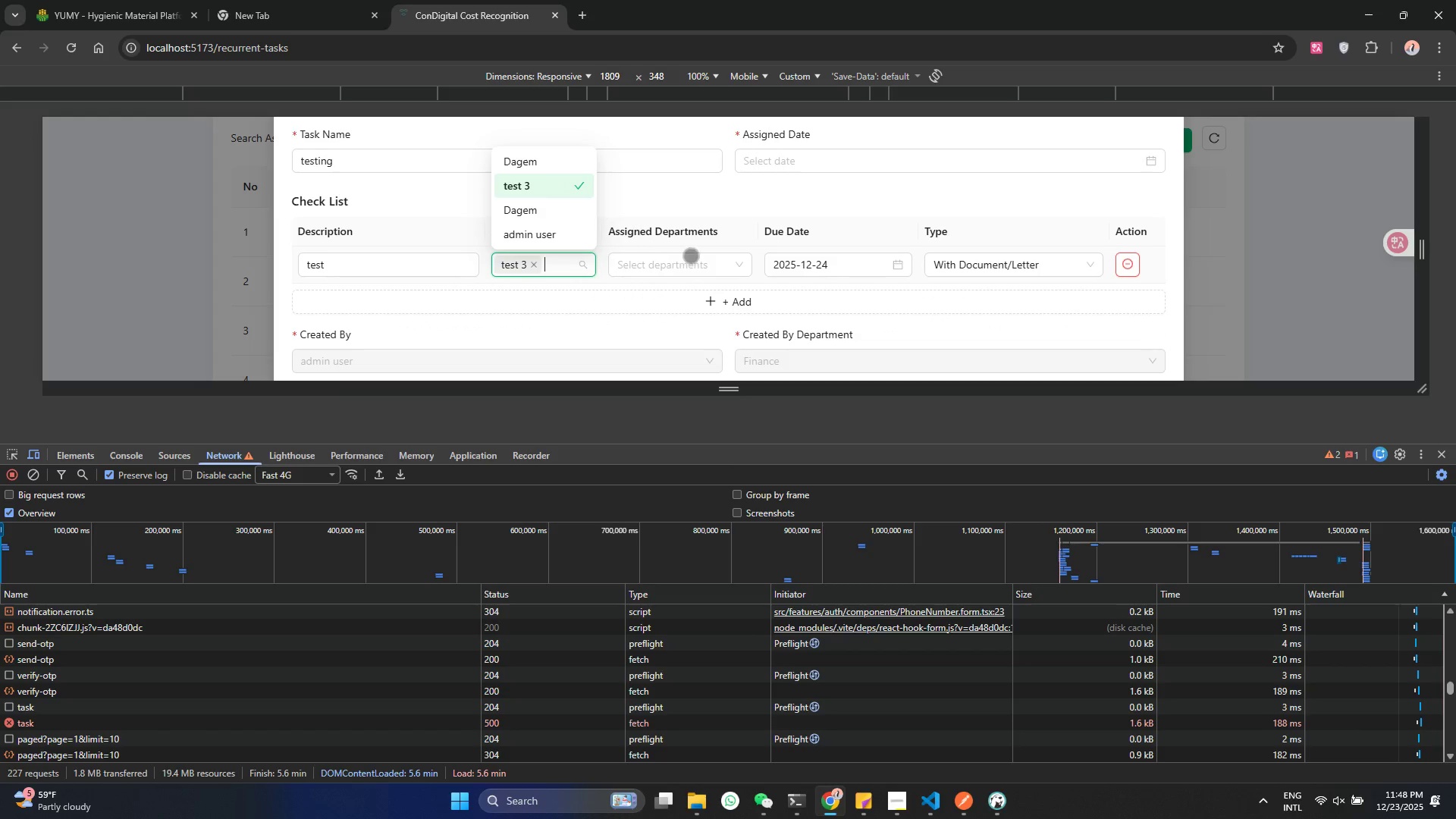 
left_click([696, 256])
 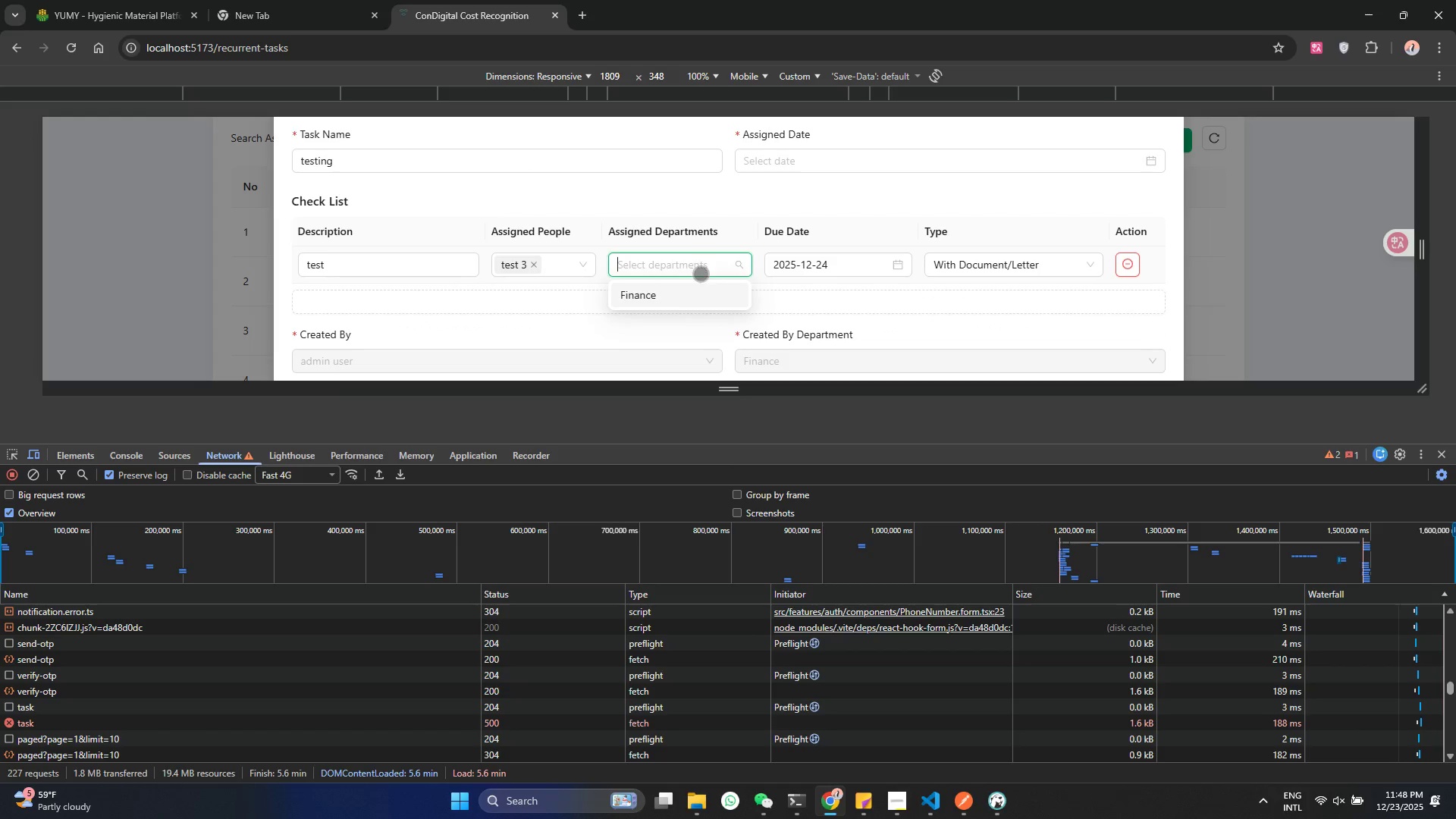 
left_click([696, 295])
 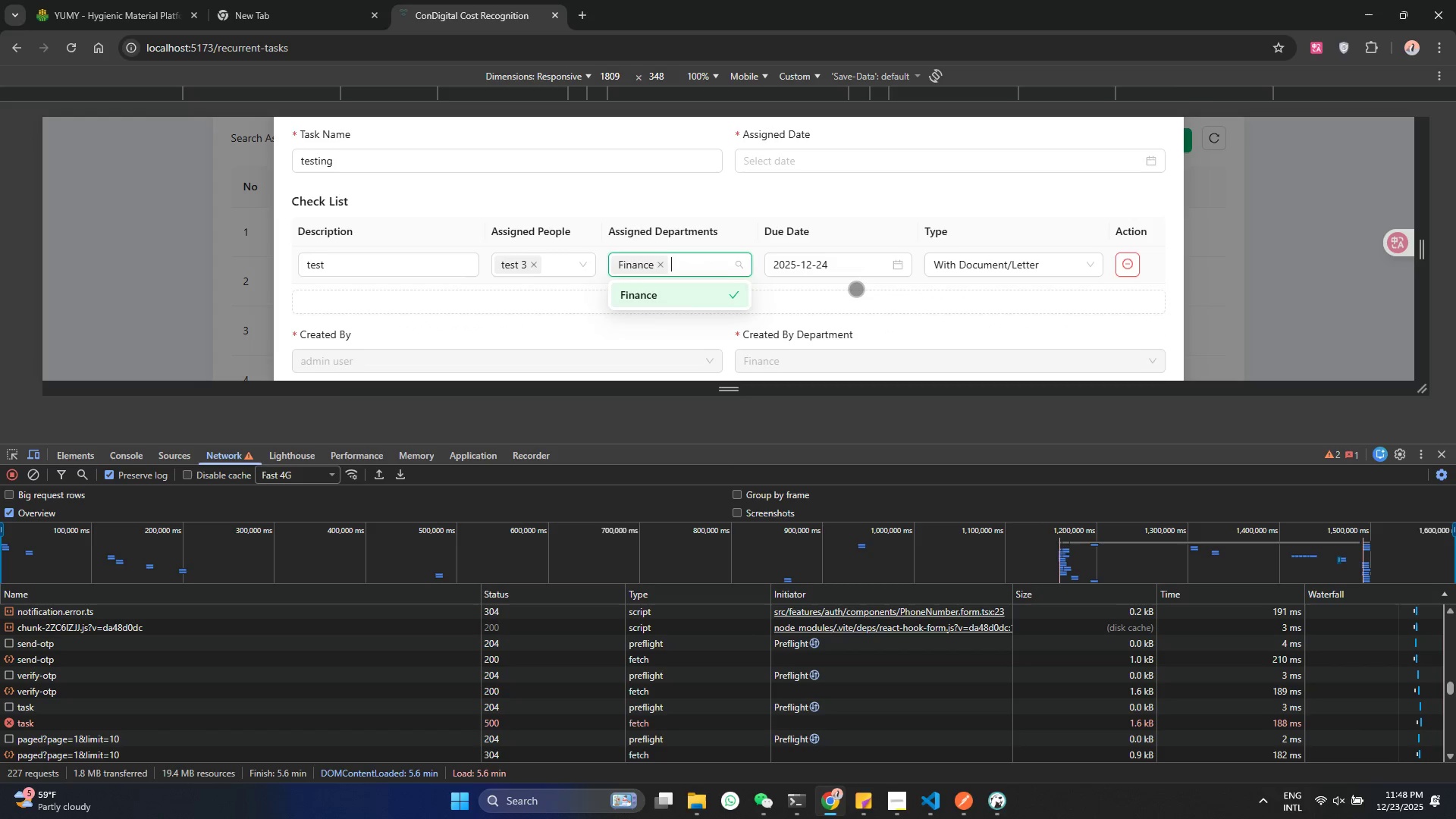 
scroll: coordinate [856, 287], scroll_direction: up, amount: 2.0
 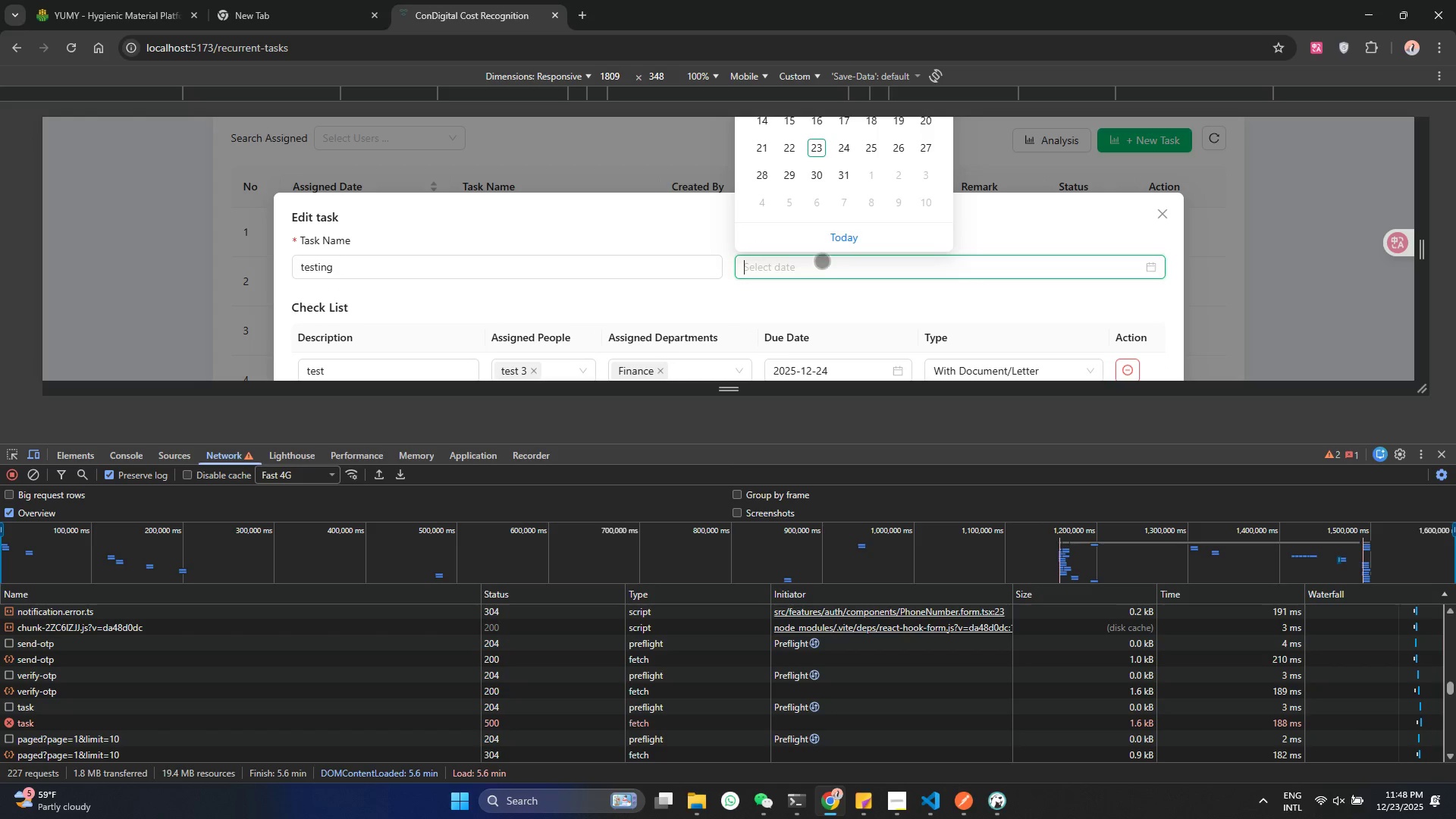 
left_click([830, 174])
 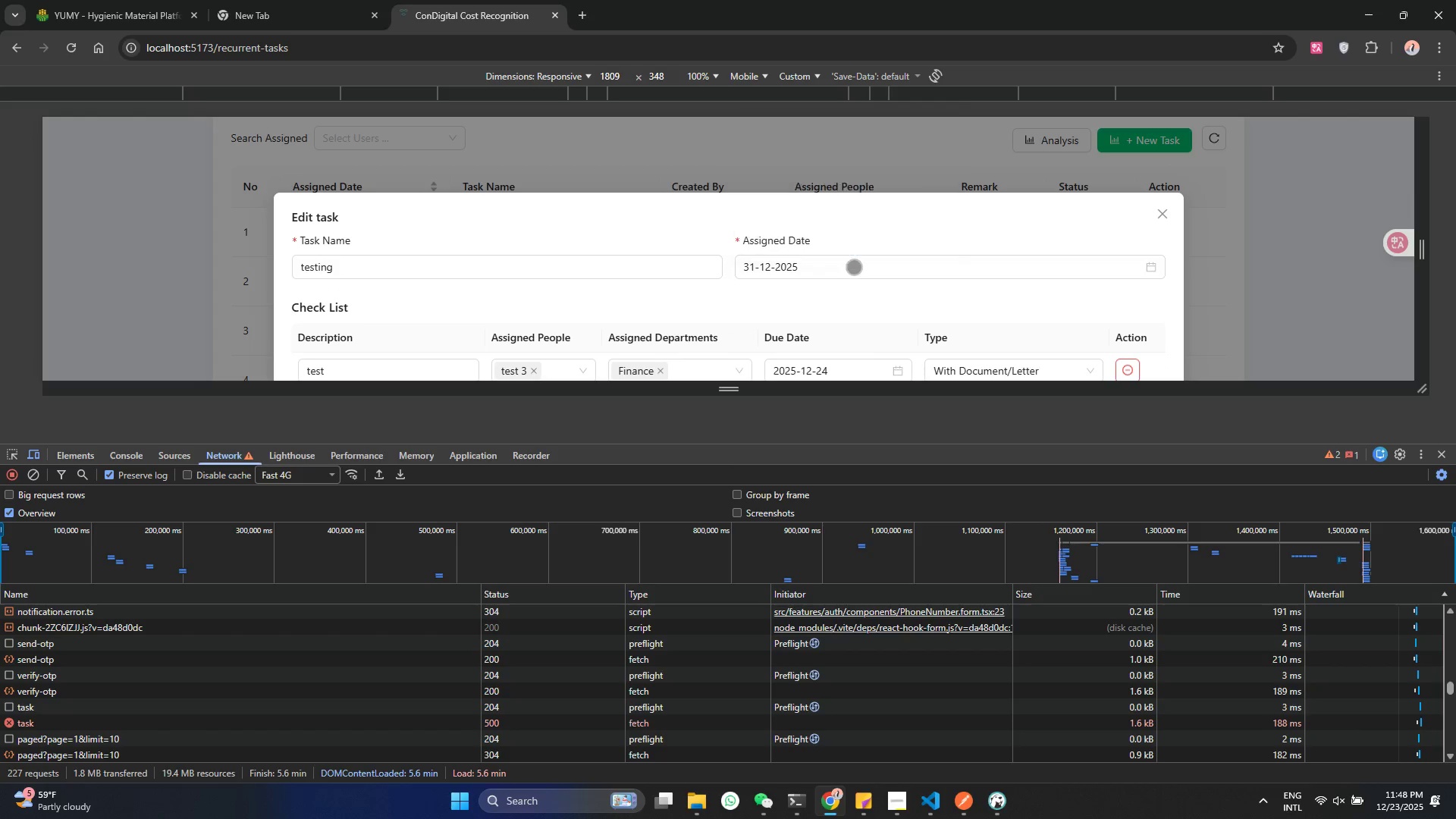 
scroll: coordinate [855, 275], scroll_direction: down, amount: 5.0
 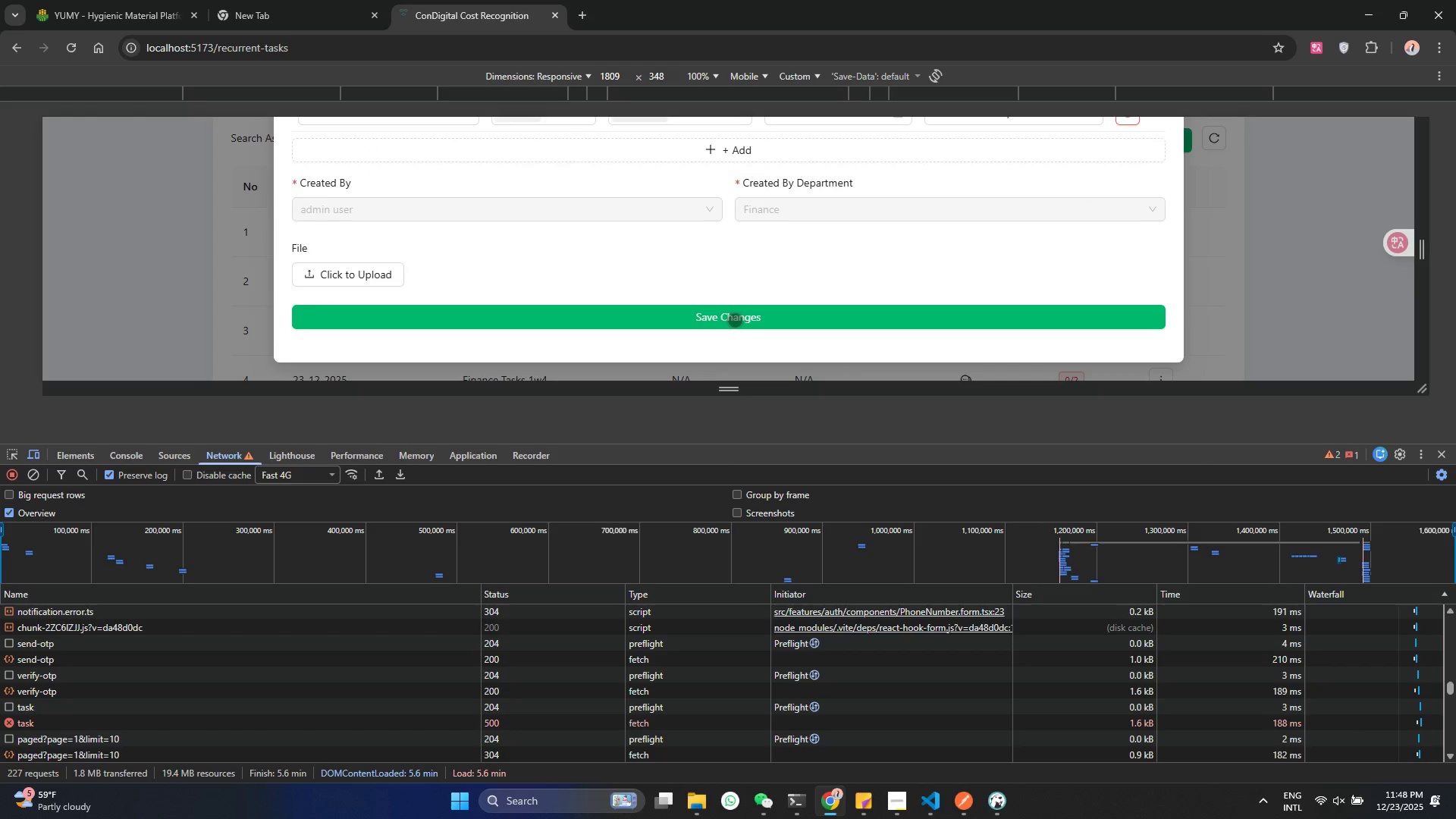 
left_click([735, 320])
 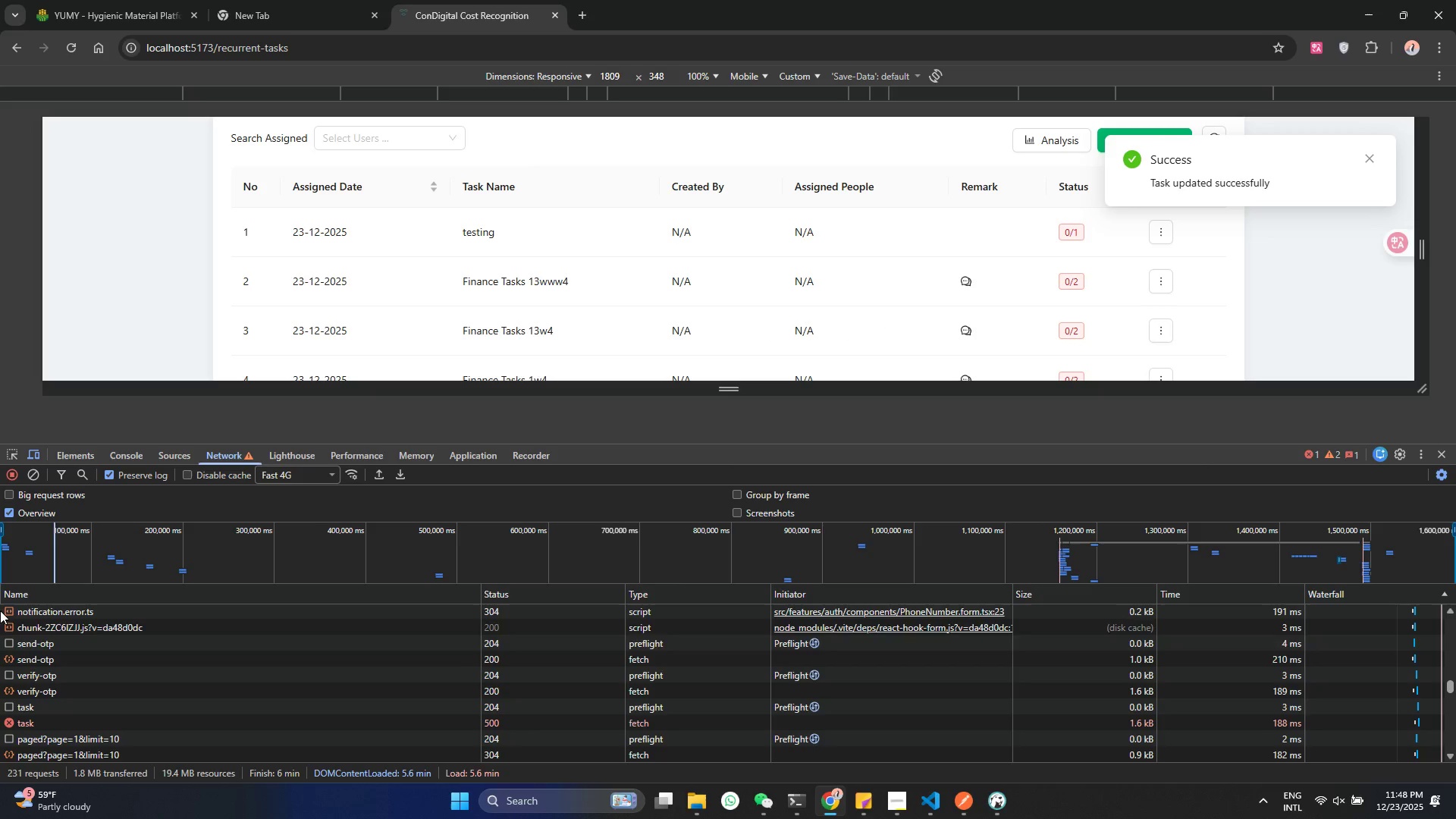 
scroll: coordinate [217, 735], scroll_direction: down, amount: 39.0
 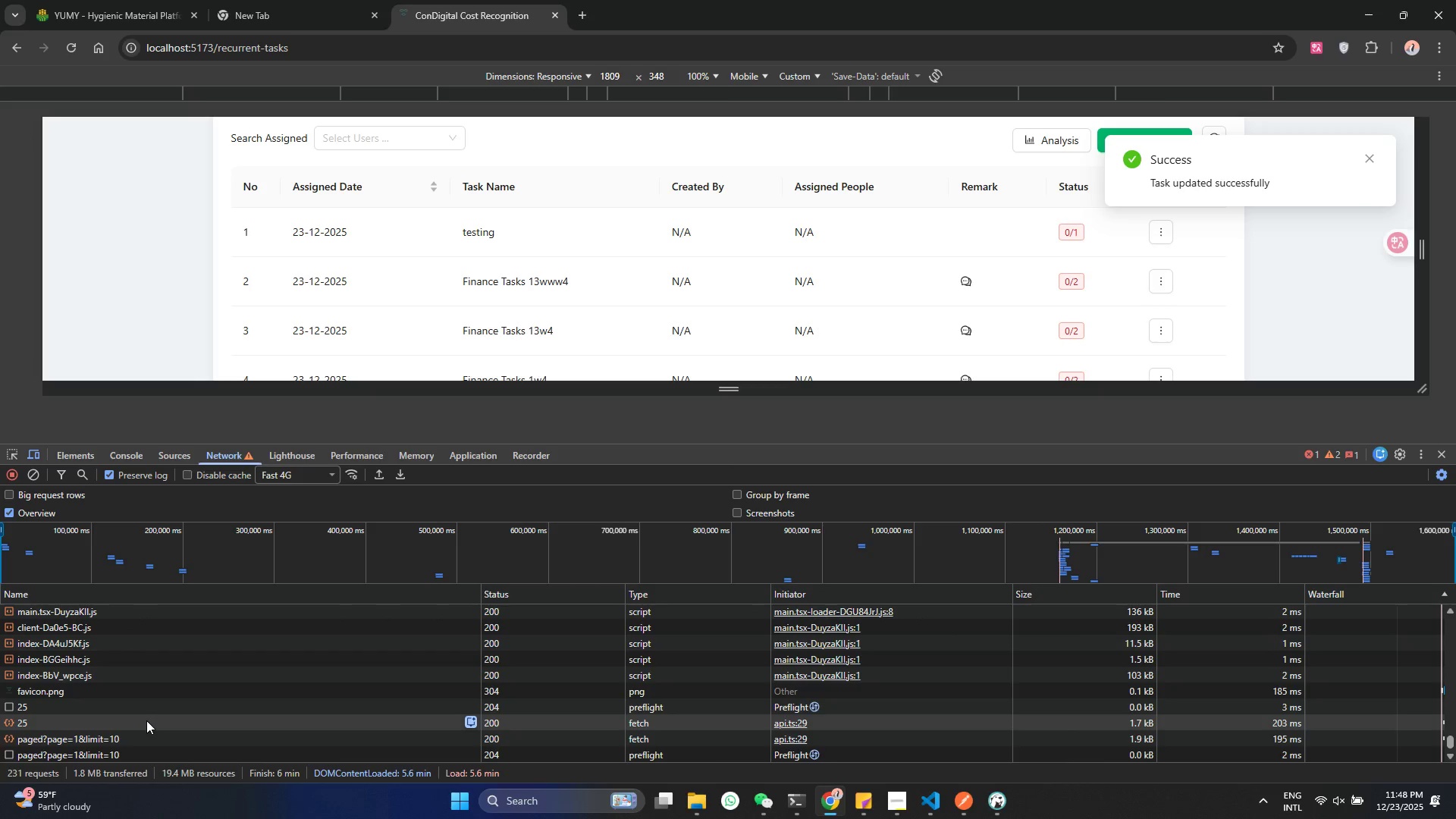 
left_click([146, 720])
 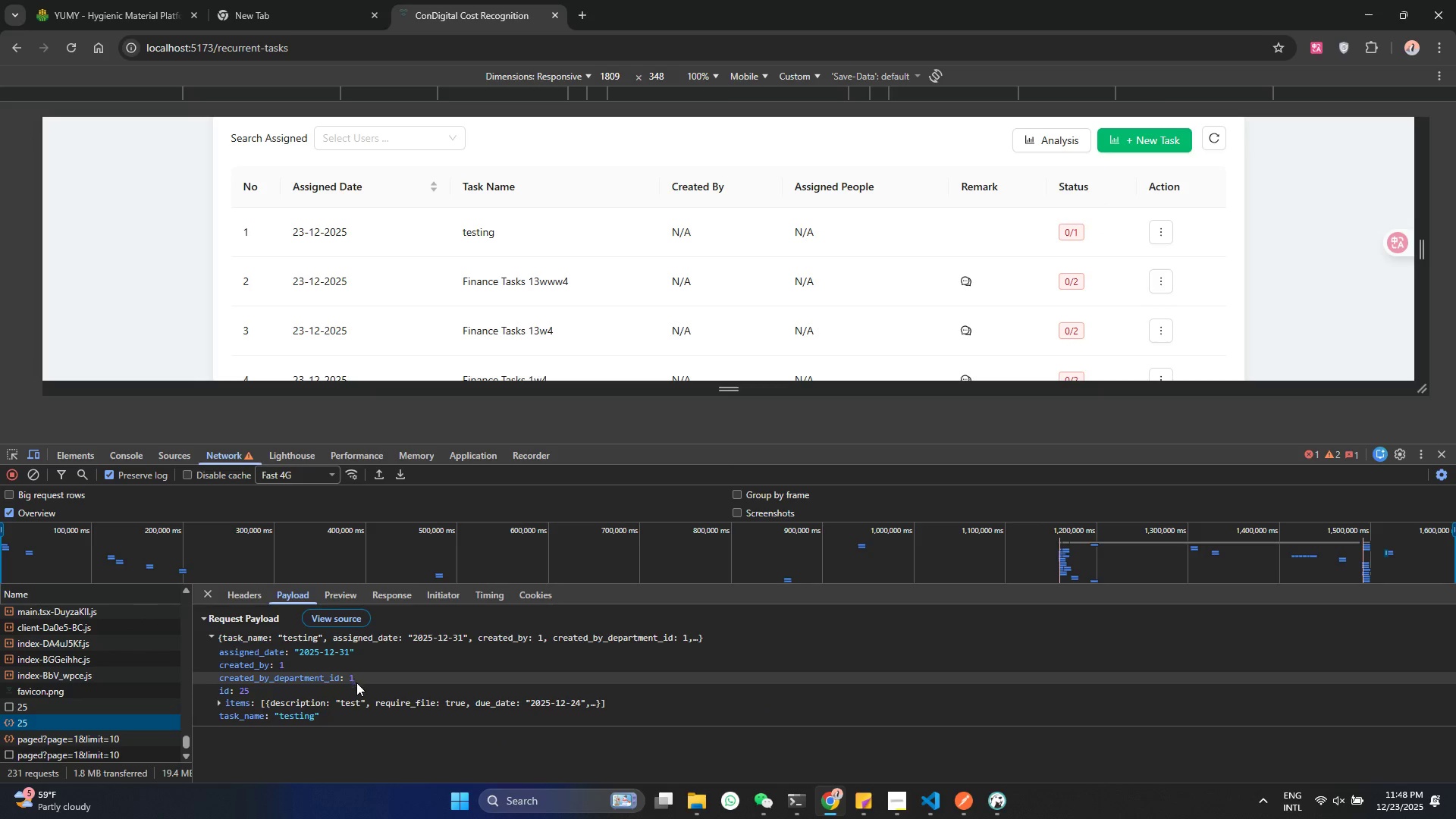 
left_click([228, 700])
 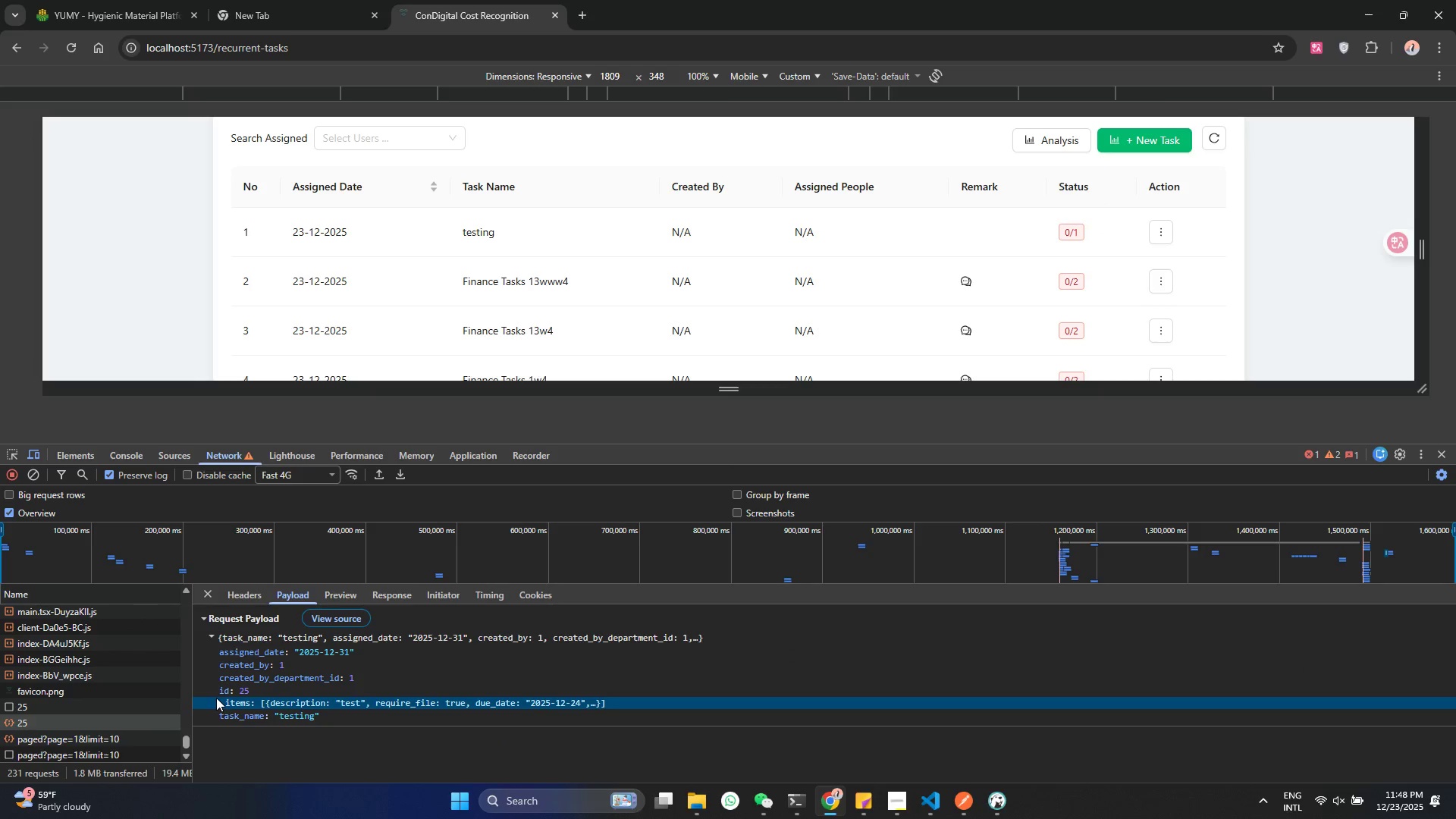 
left_click([216, 698])
 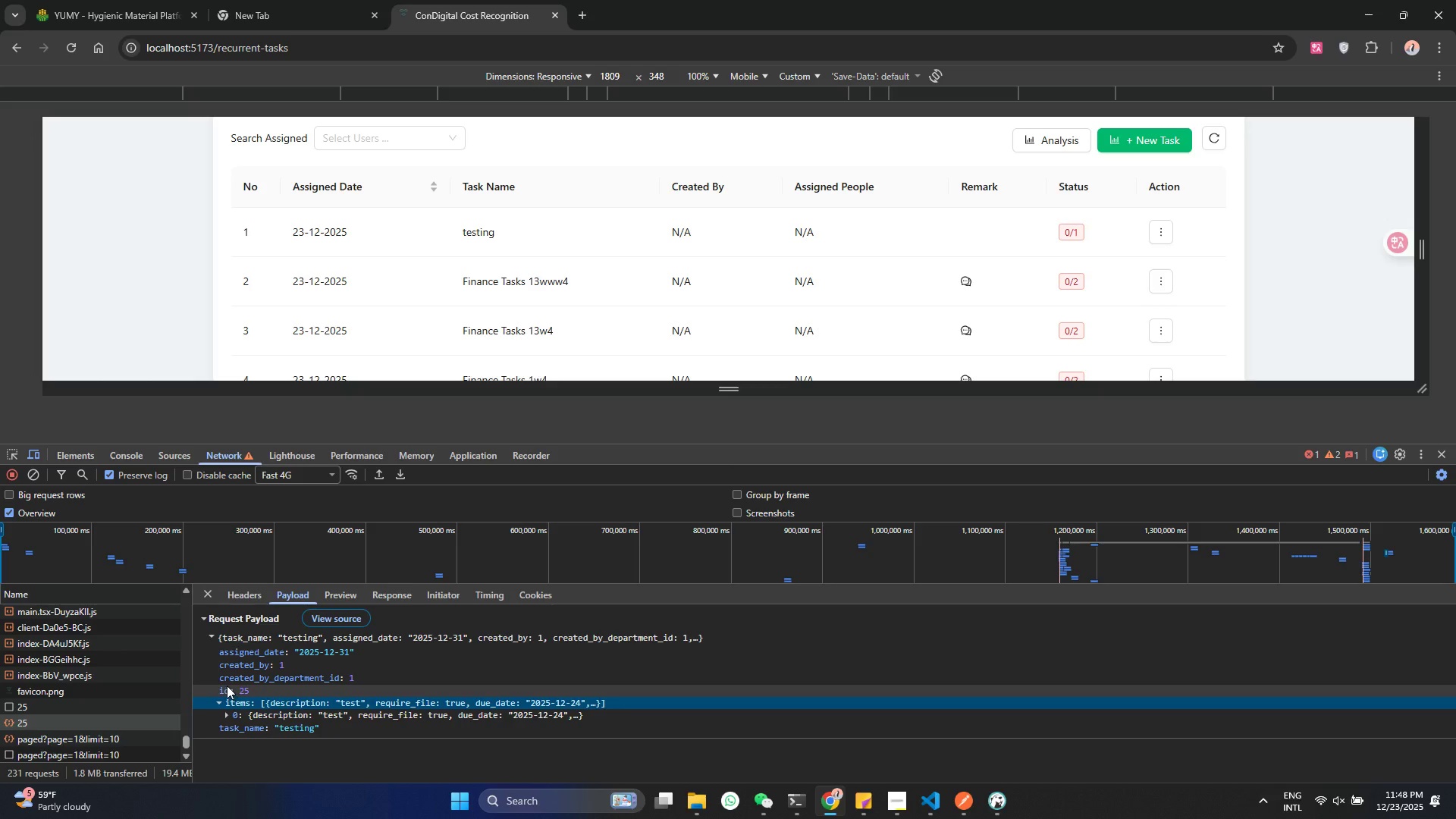 
left_click_drag(start_coordinate=[211, 674], to_coordinate=[203, 670])
 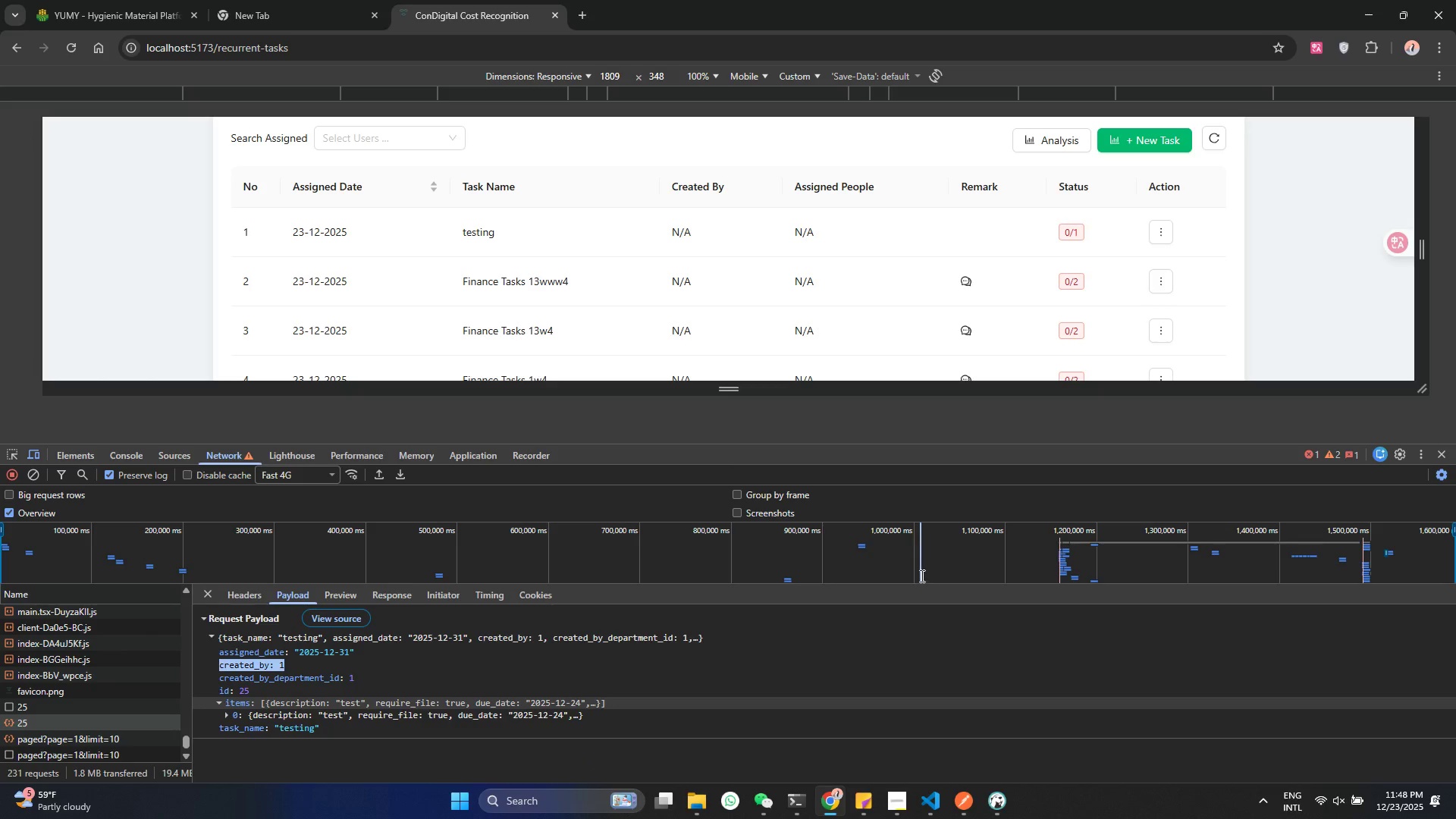 
wait(5.86)
 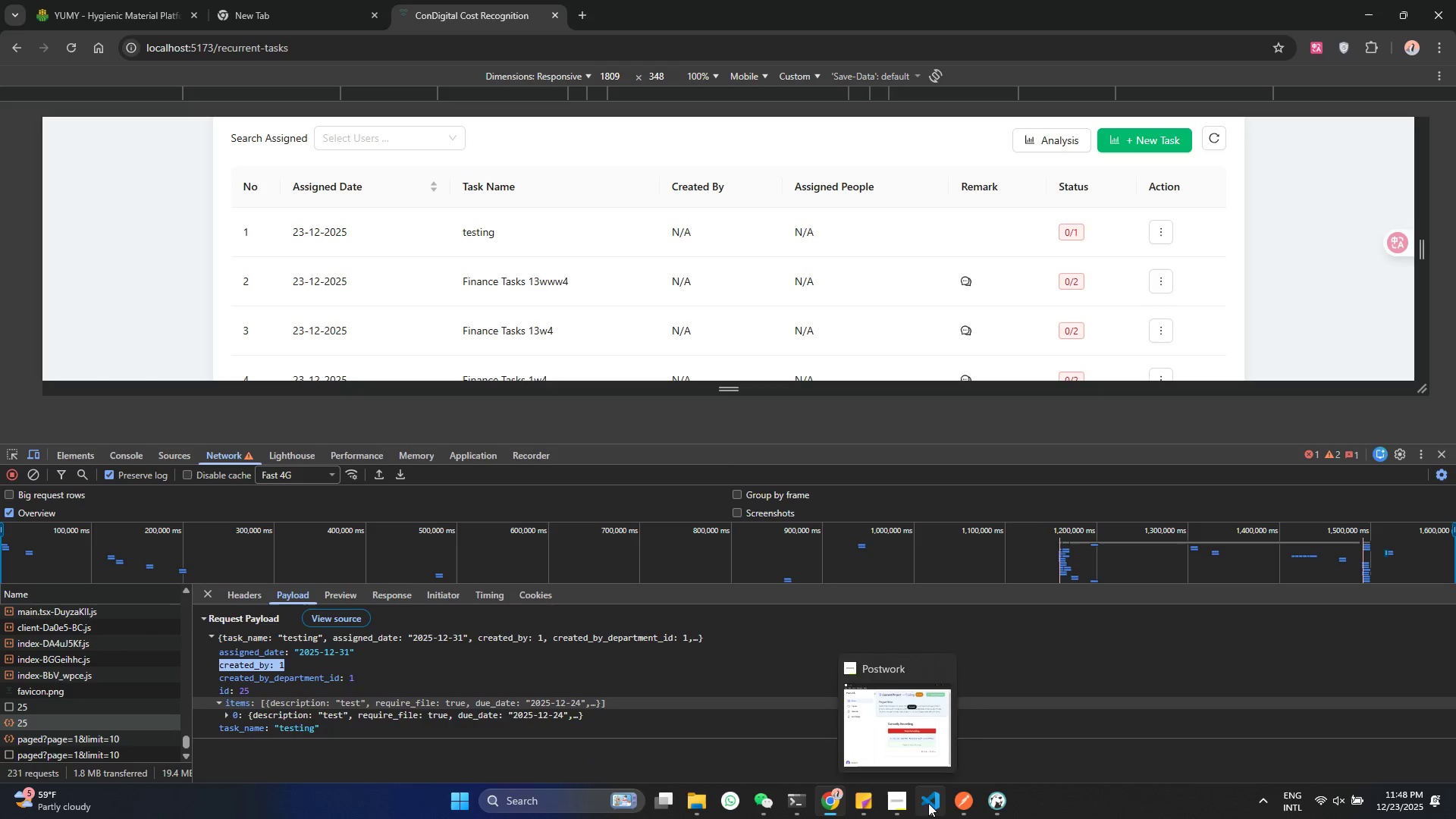 
left_click([930, 818])
 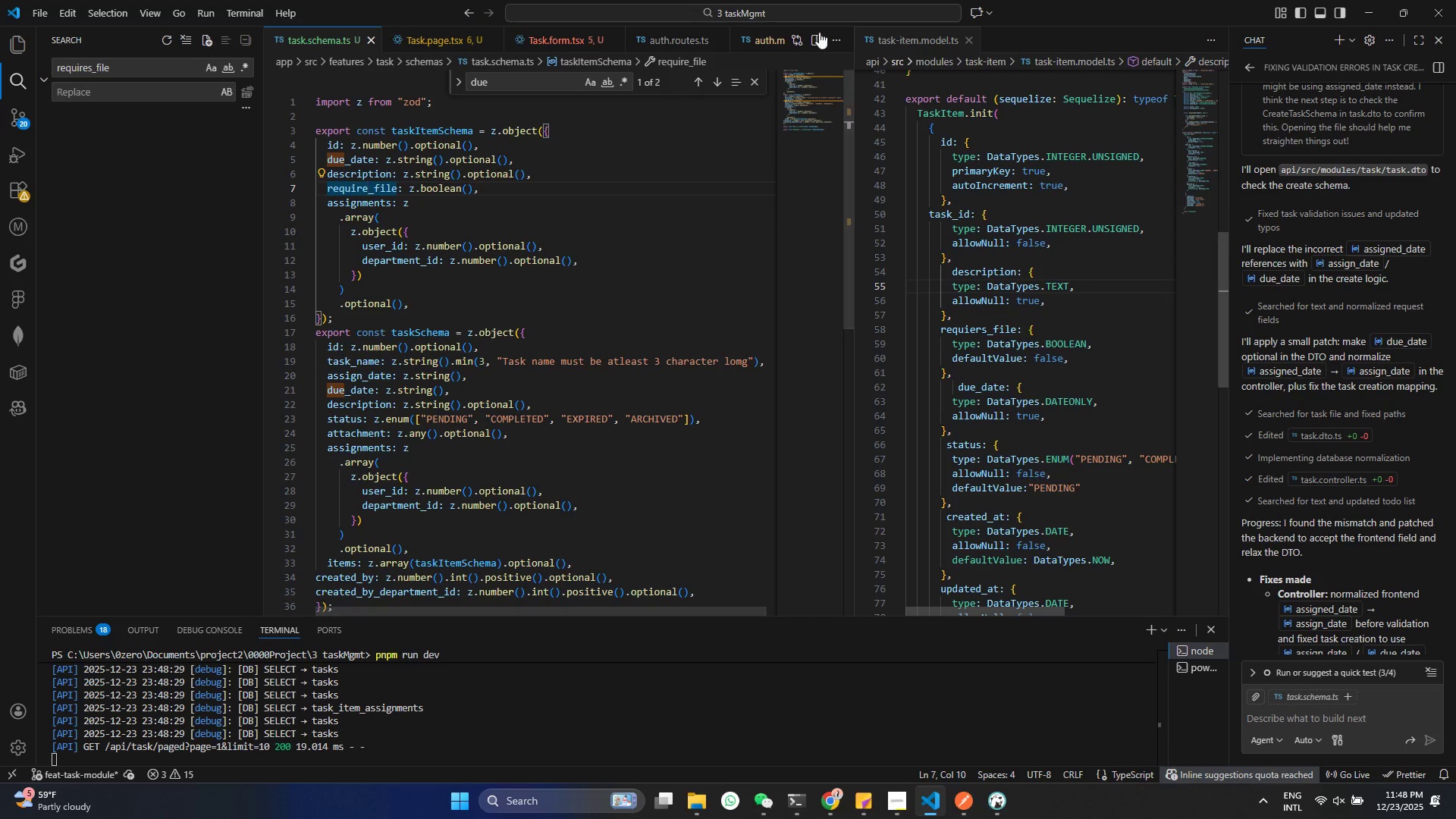 
left_click([965, 36])
 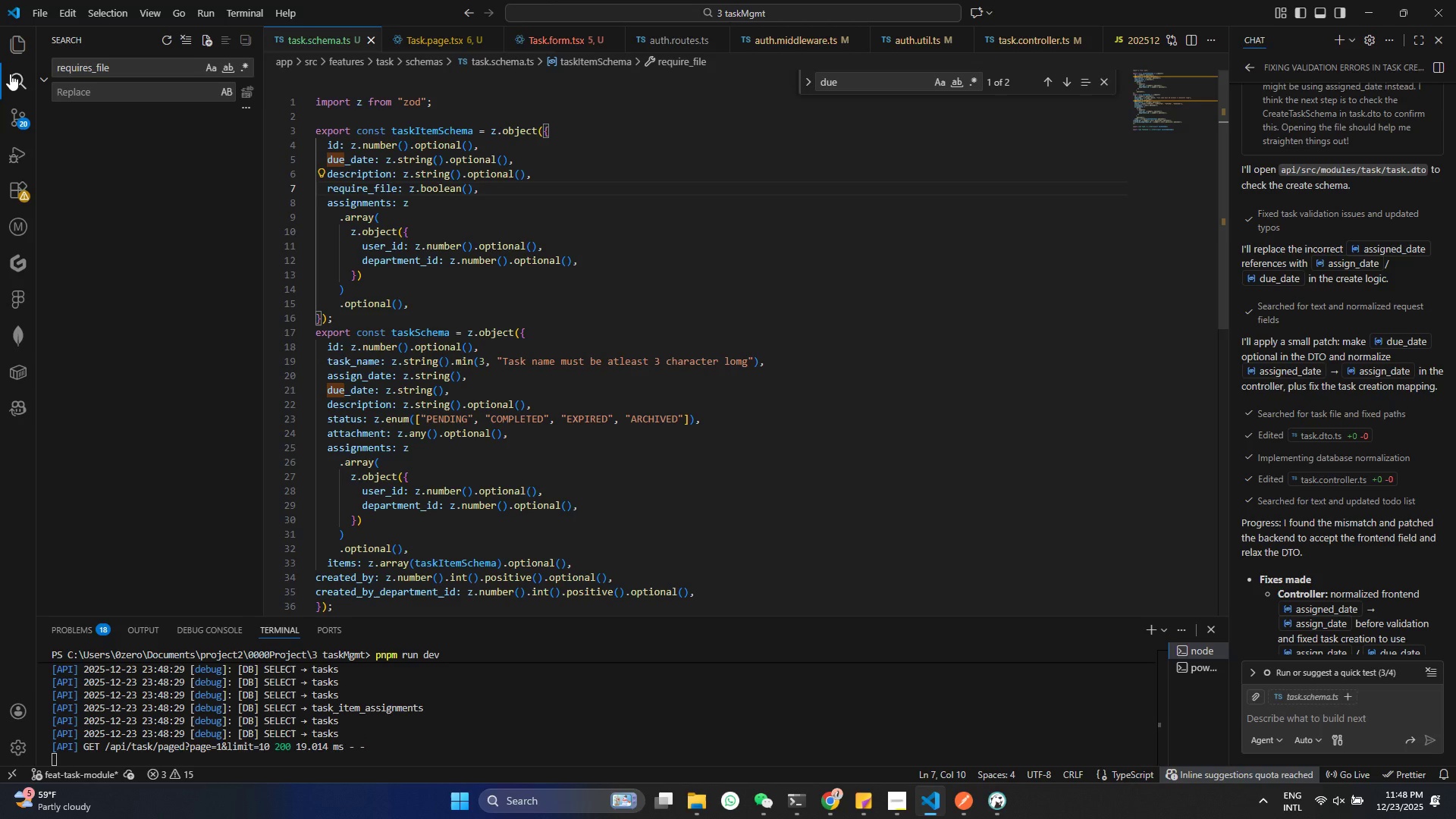 
left_click([17, 45])
 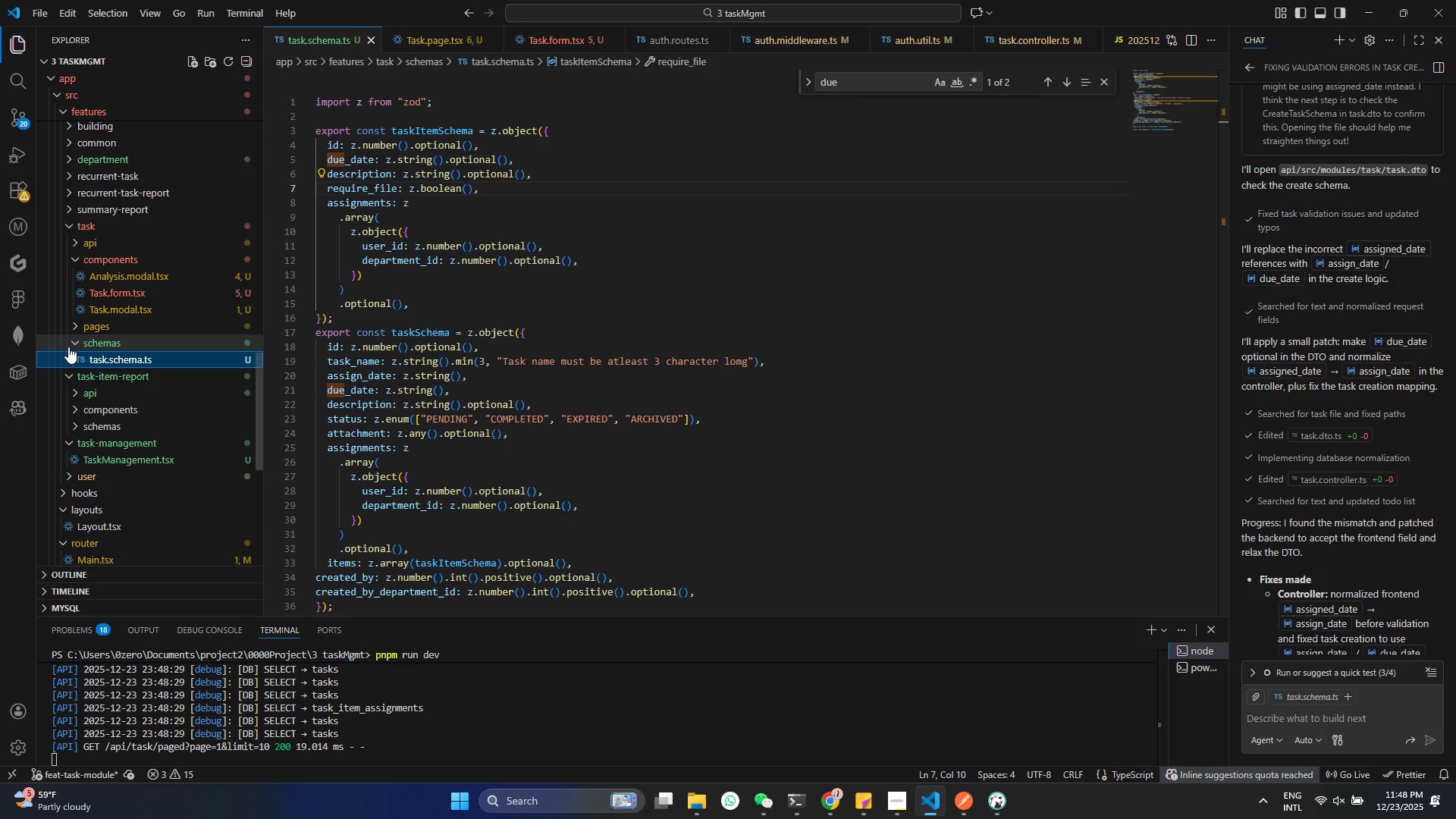 
left_click([74, 343])
 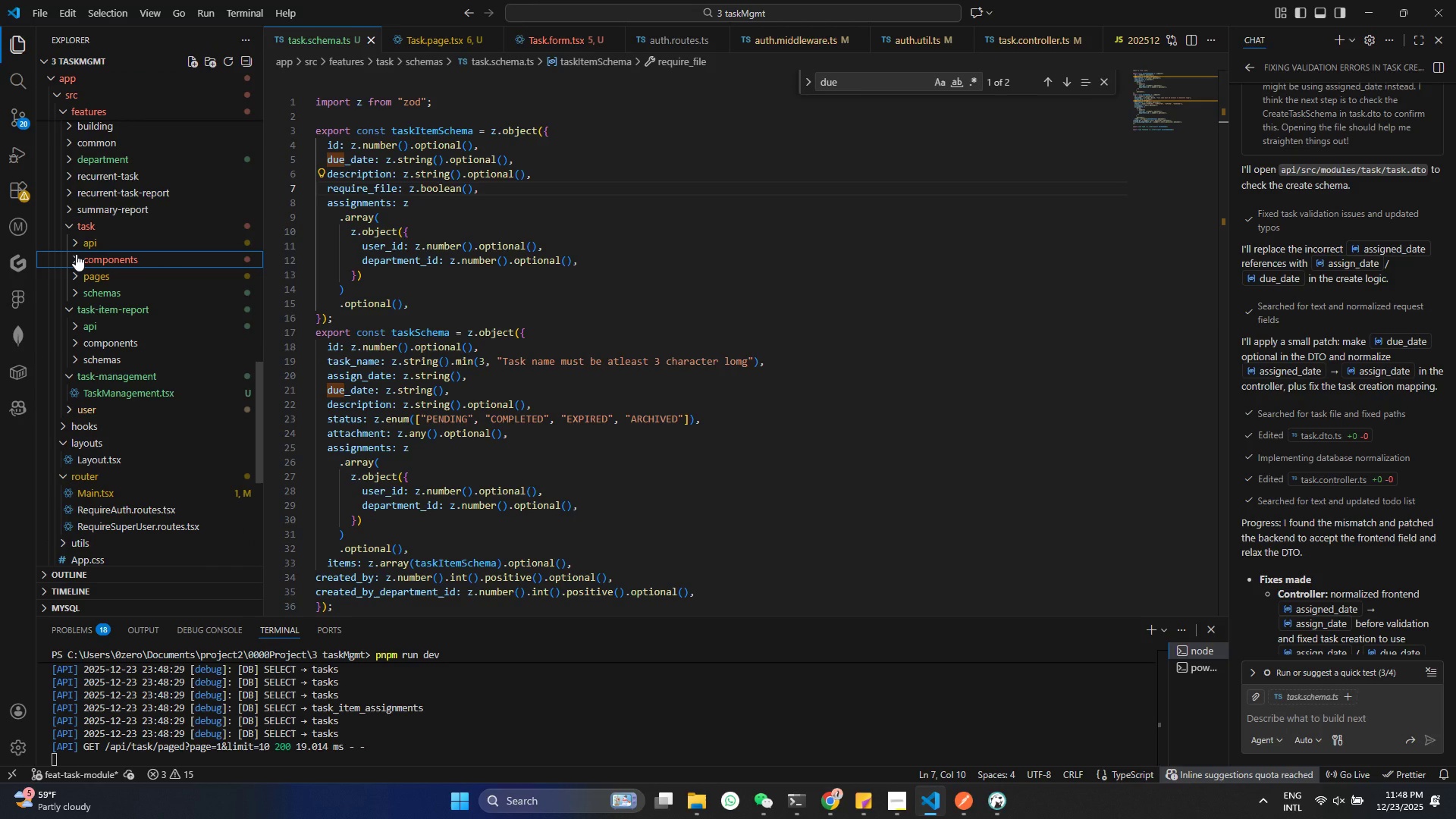 
double_click([76, 254])
 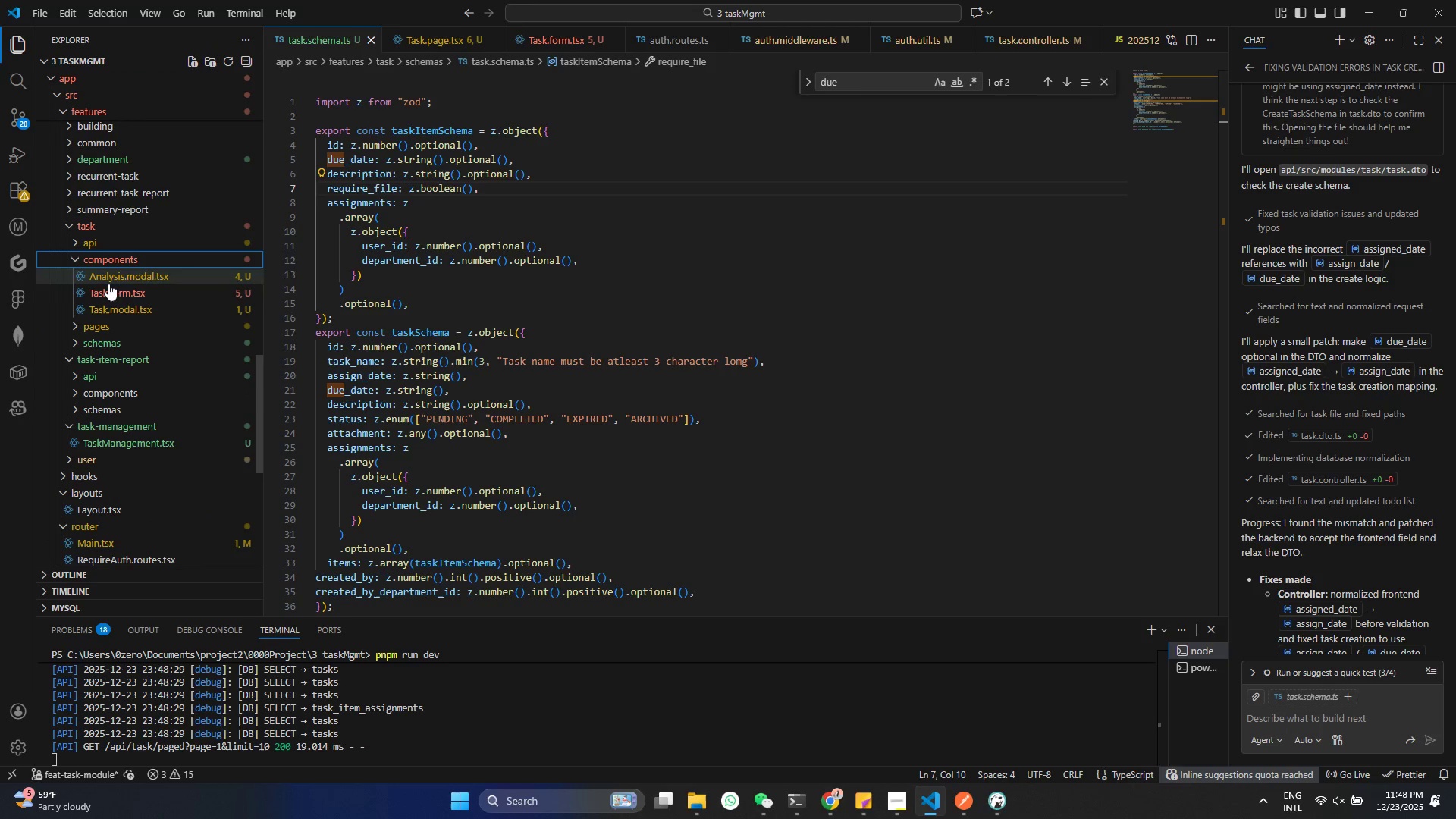 
left_click([116, 291])
 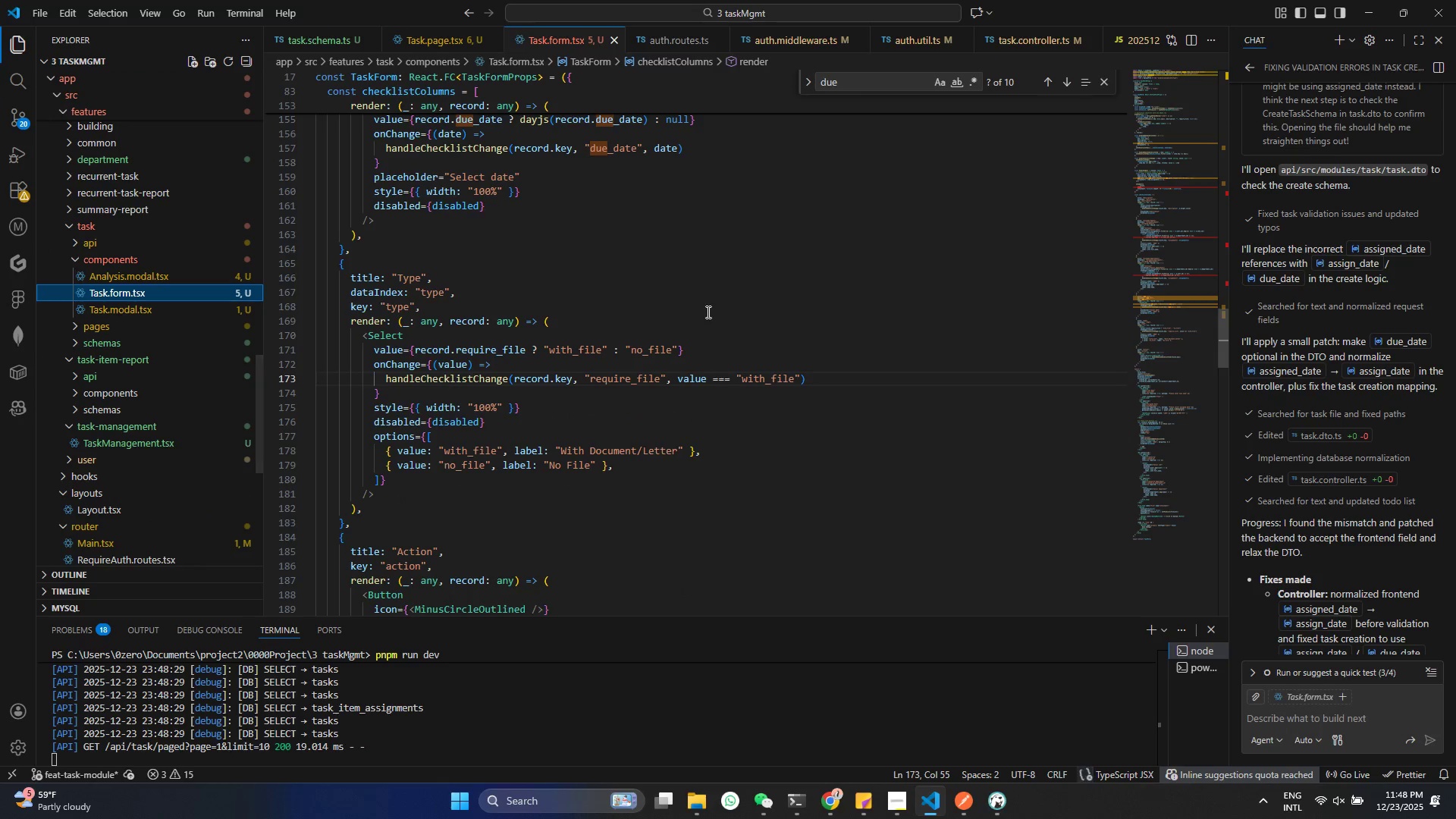 
scroll: coordinate [704, 306], scroll_direction: up, amount: 68.0
 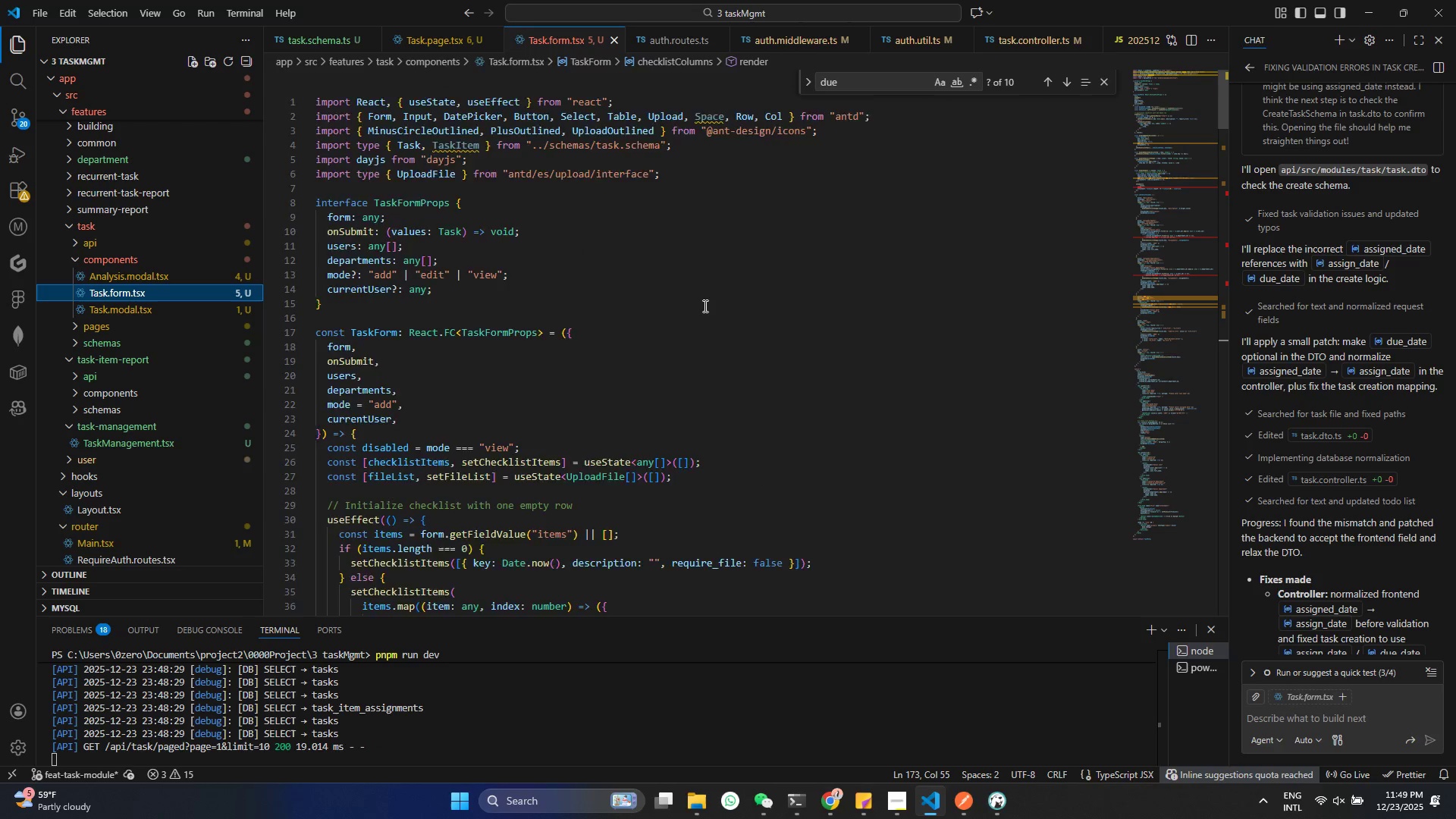 
left_click([700, 308])
 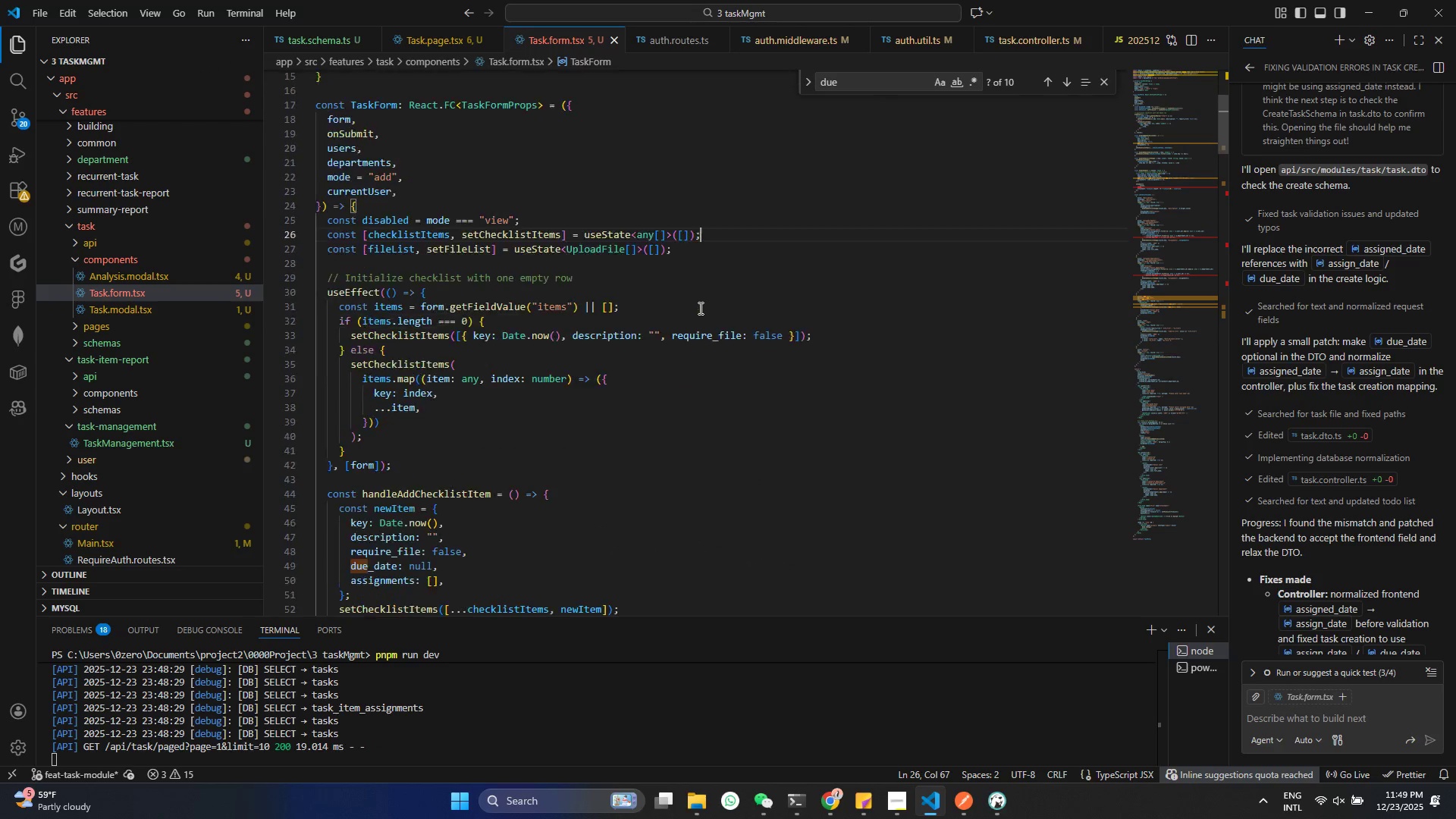 
scroll: coordinate [621, 391], scroll_direction: down, amount: 14.0
 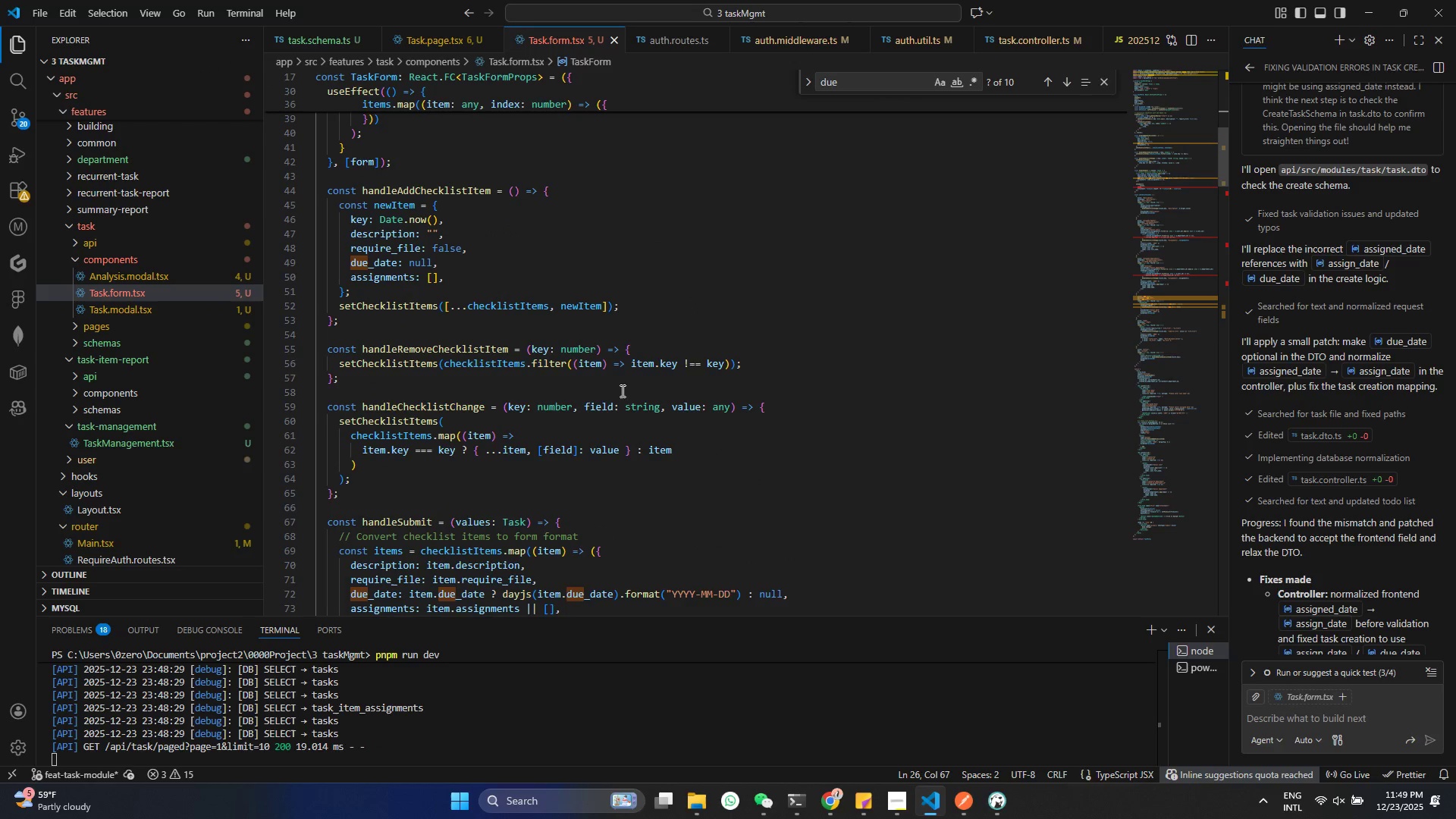 
key(Control+Z)
 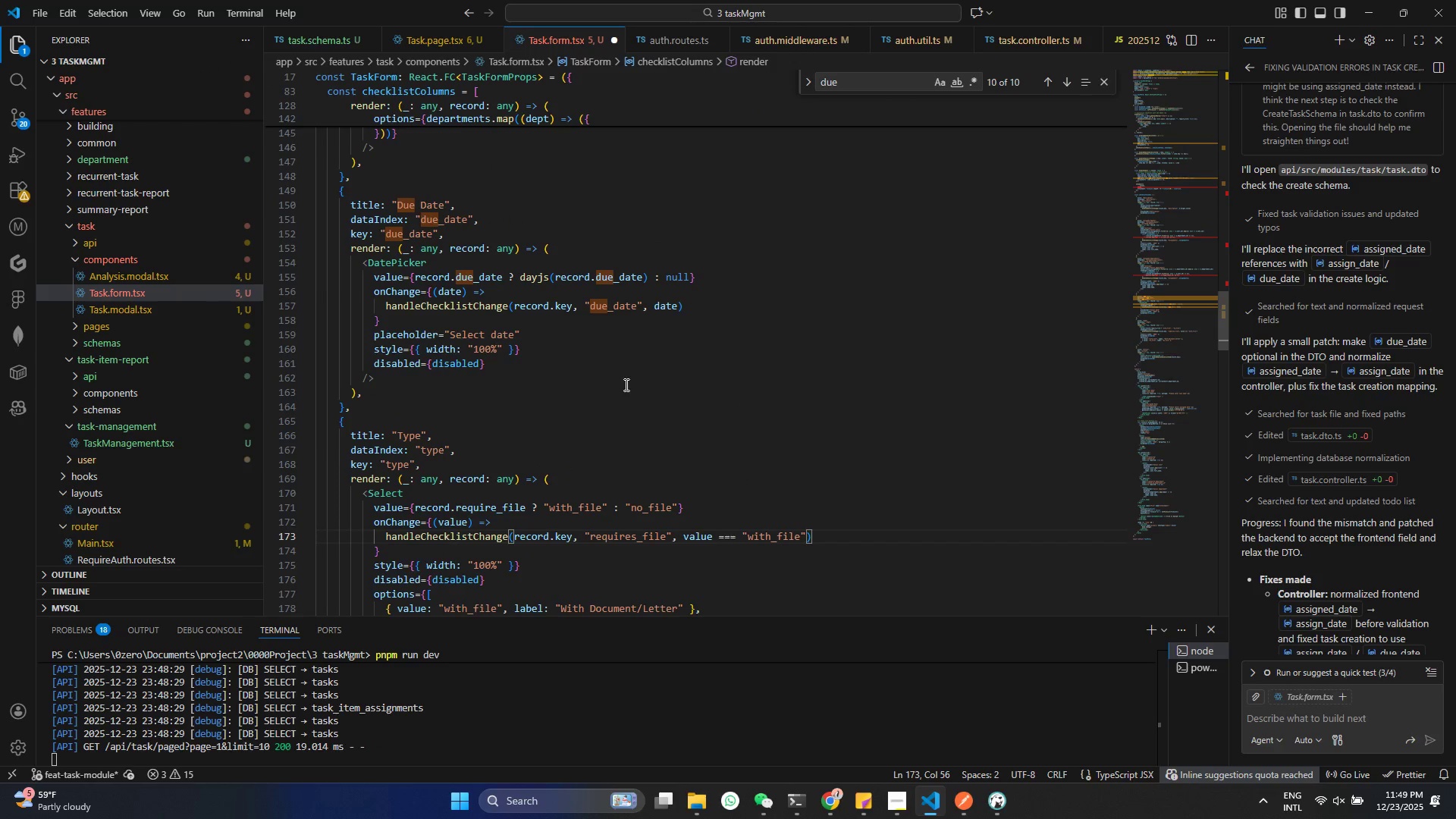 
hold_key(key=ControlLeft, duration=1.5)
 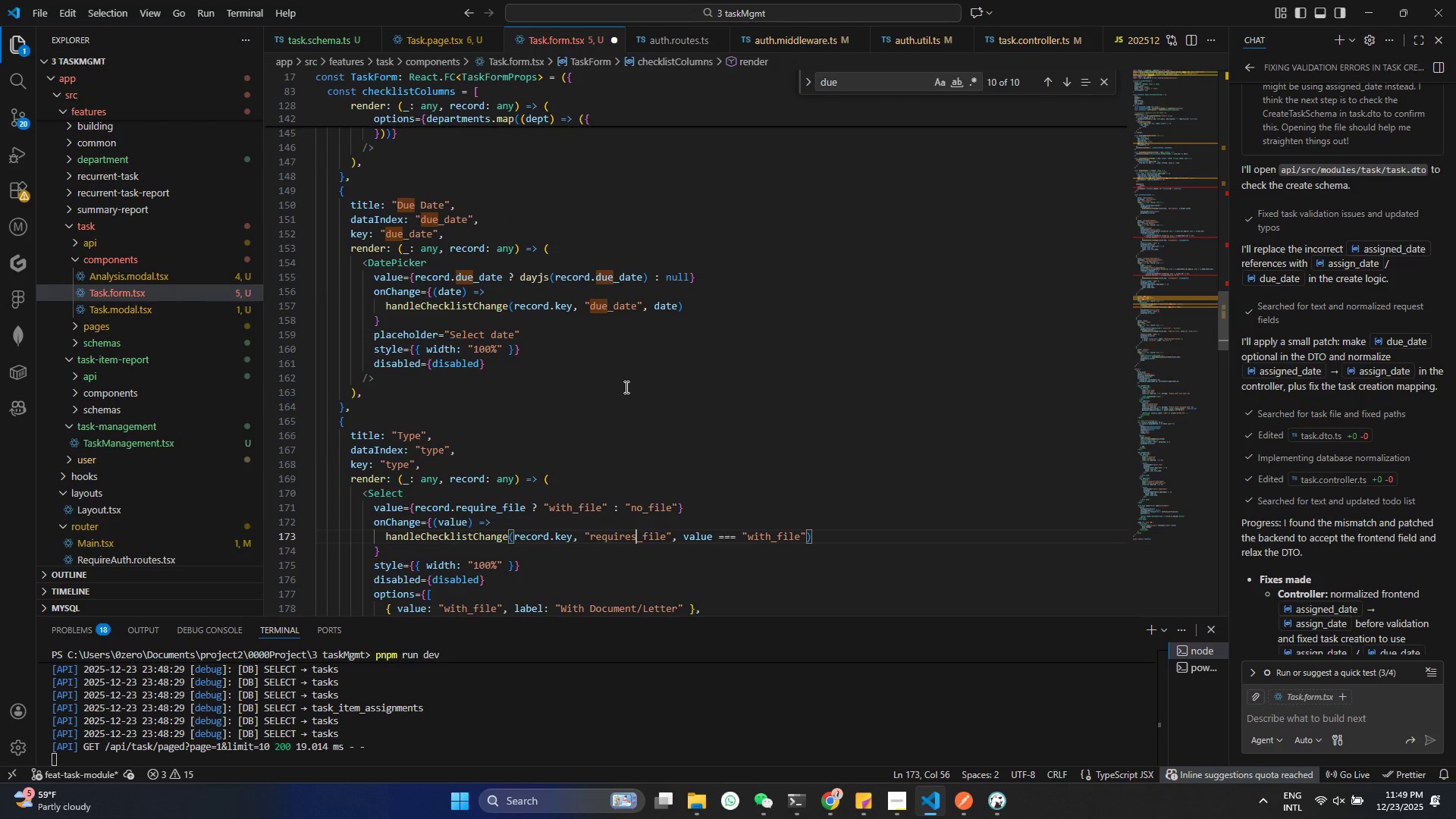 
hold_key(key=ControlLeft, duration=1.5)
 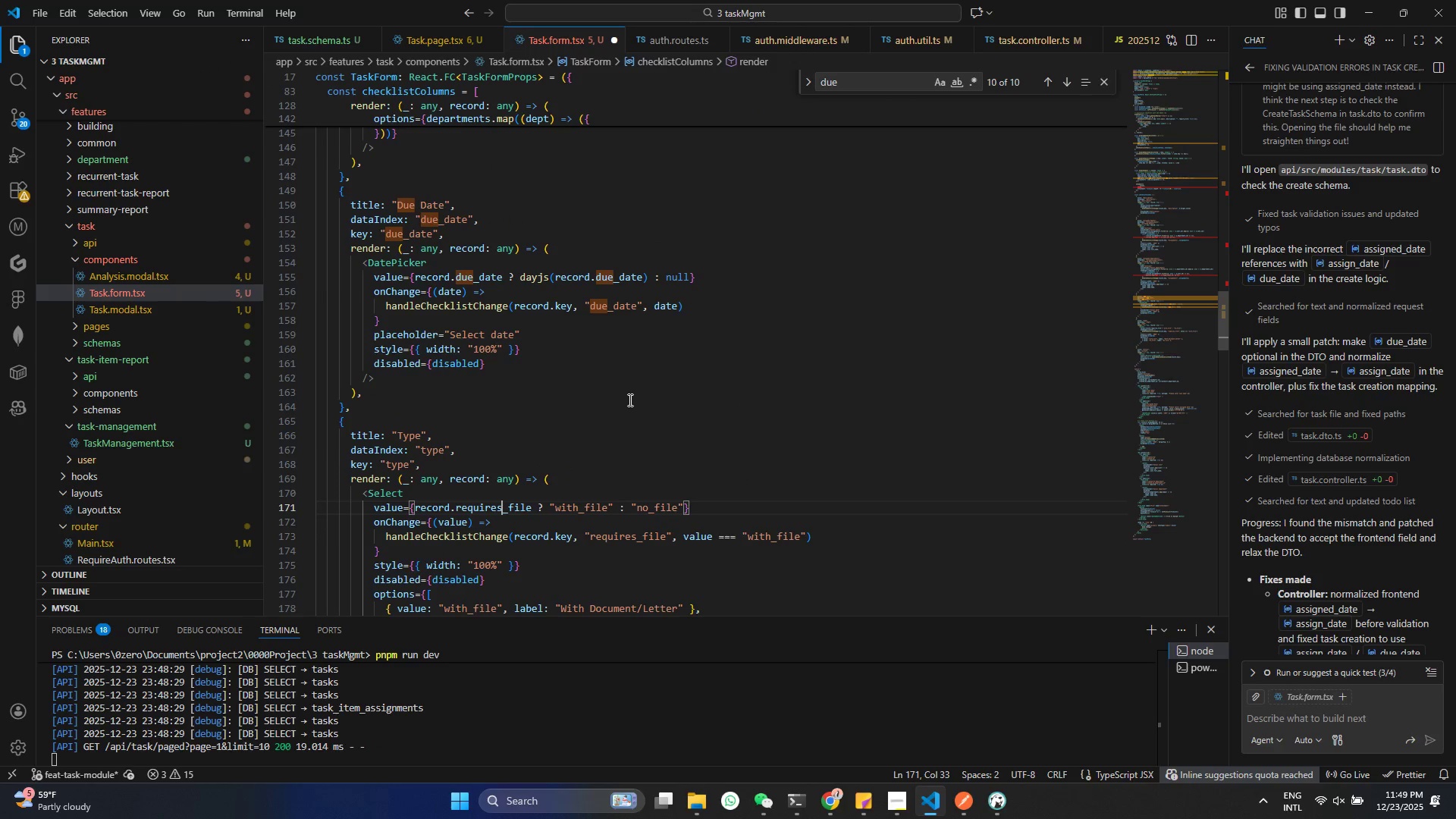 
hold_key(key=Z, duration=0.94)
 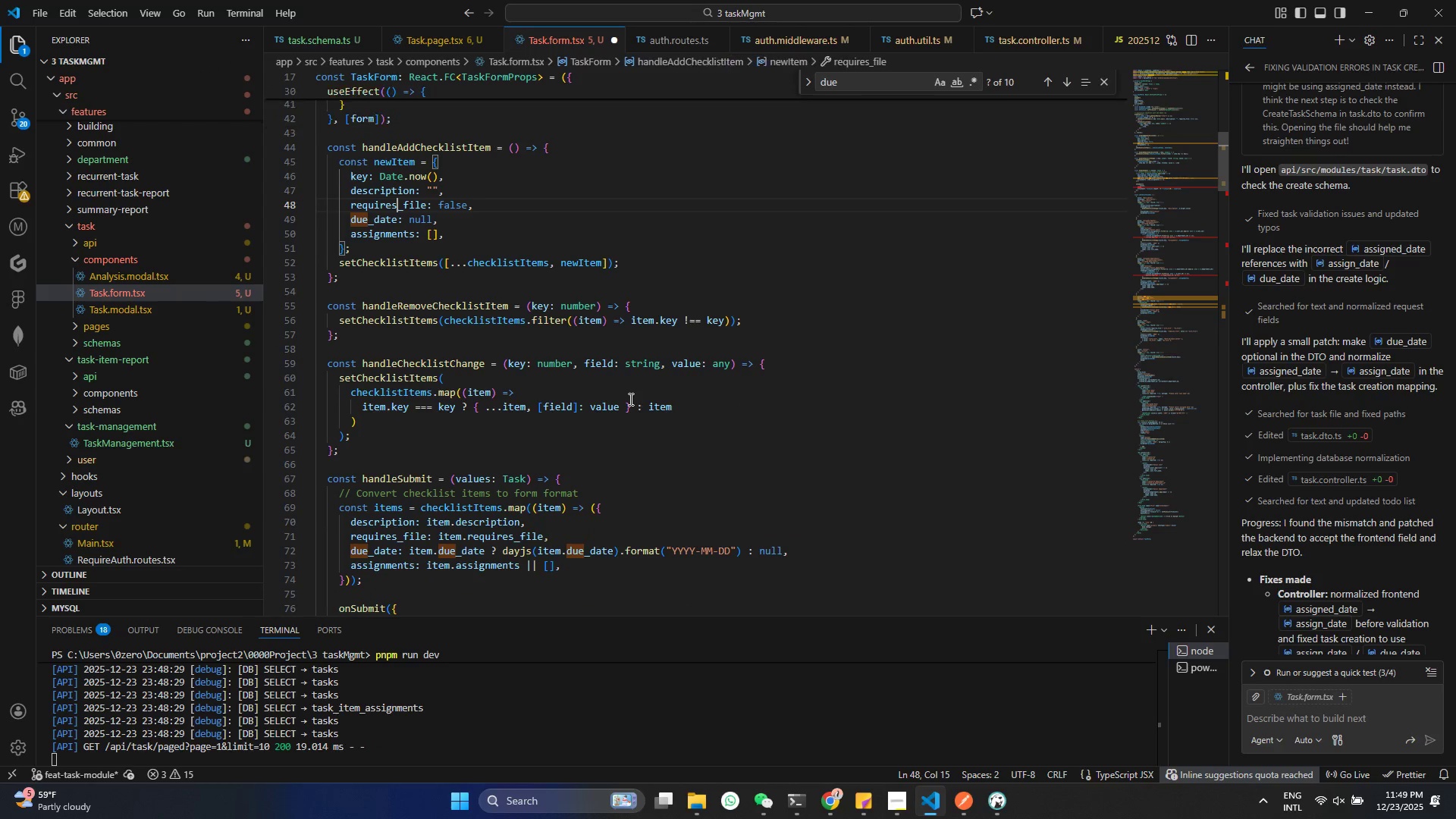 
key(Control+Z)
 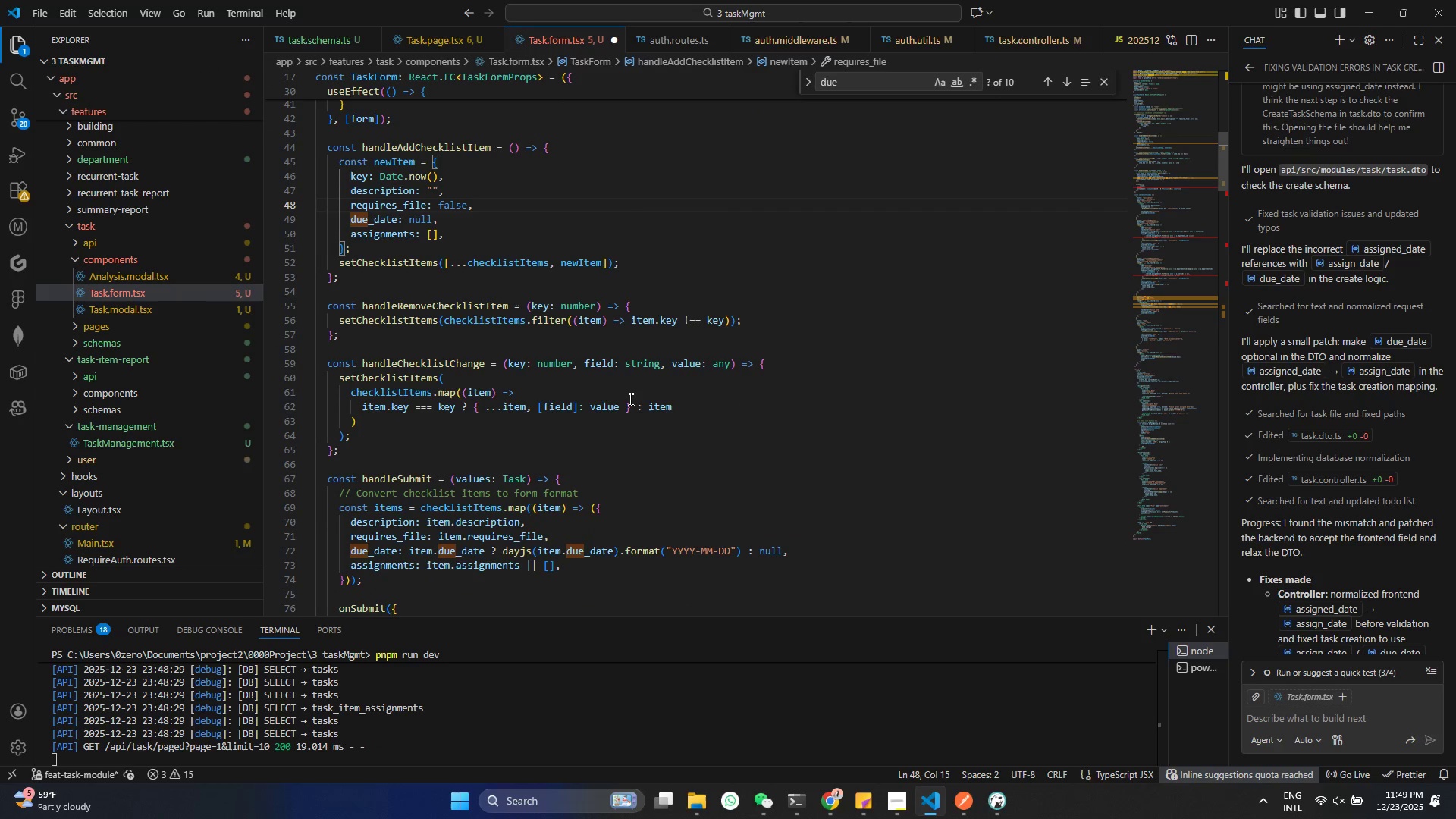 
key(Control+Z)
 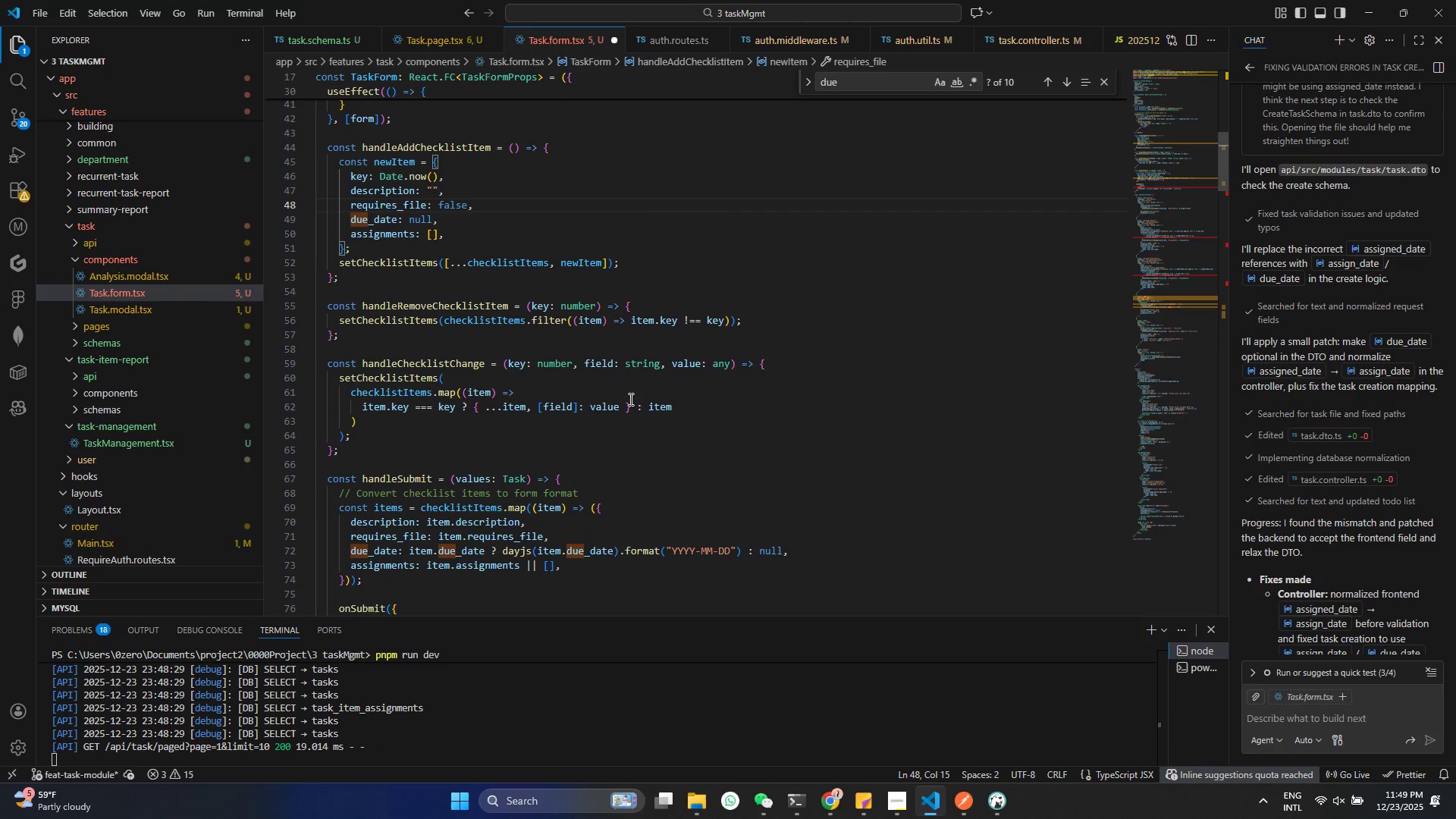 
hold_key(key=Z, duration=0.53)
 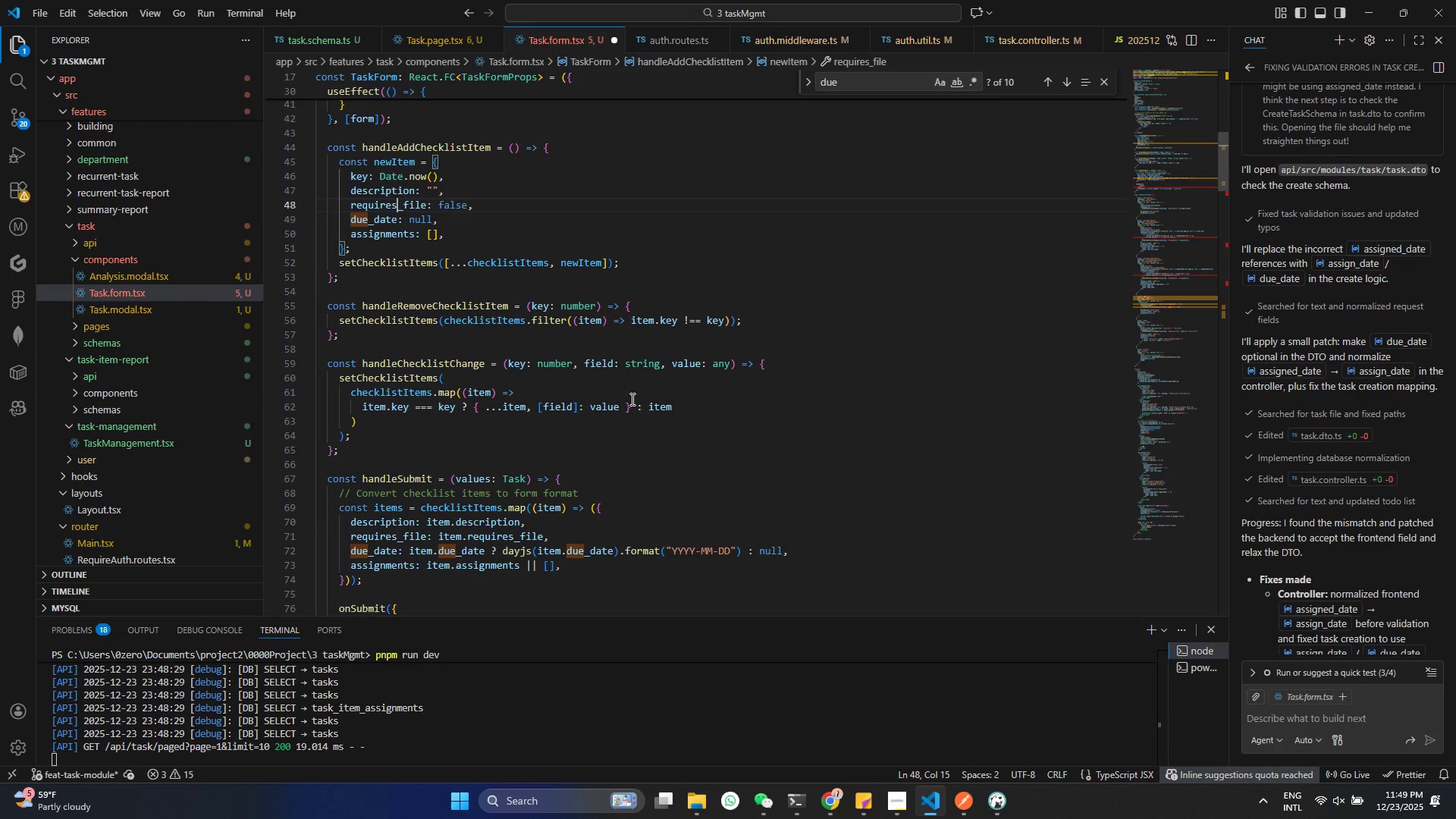 
hold_key(key=Y, duration=1.08)
 